 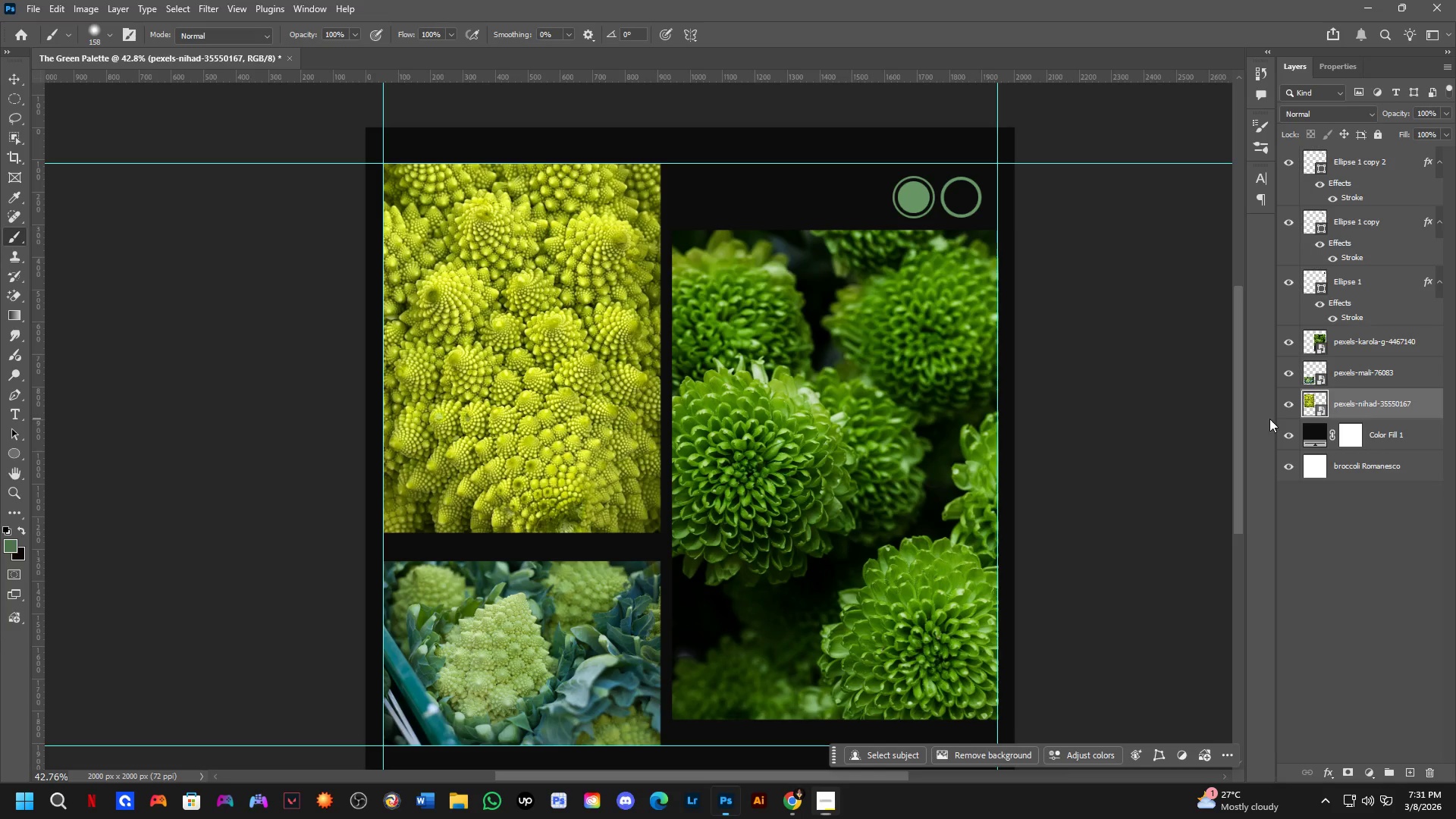 
key(Alt+Tab)
 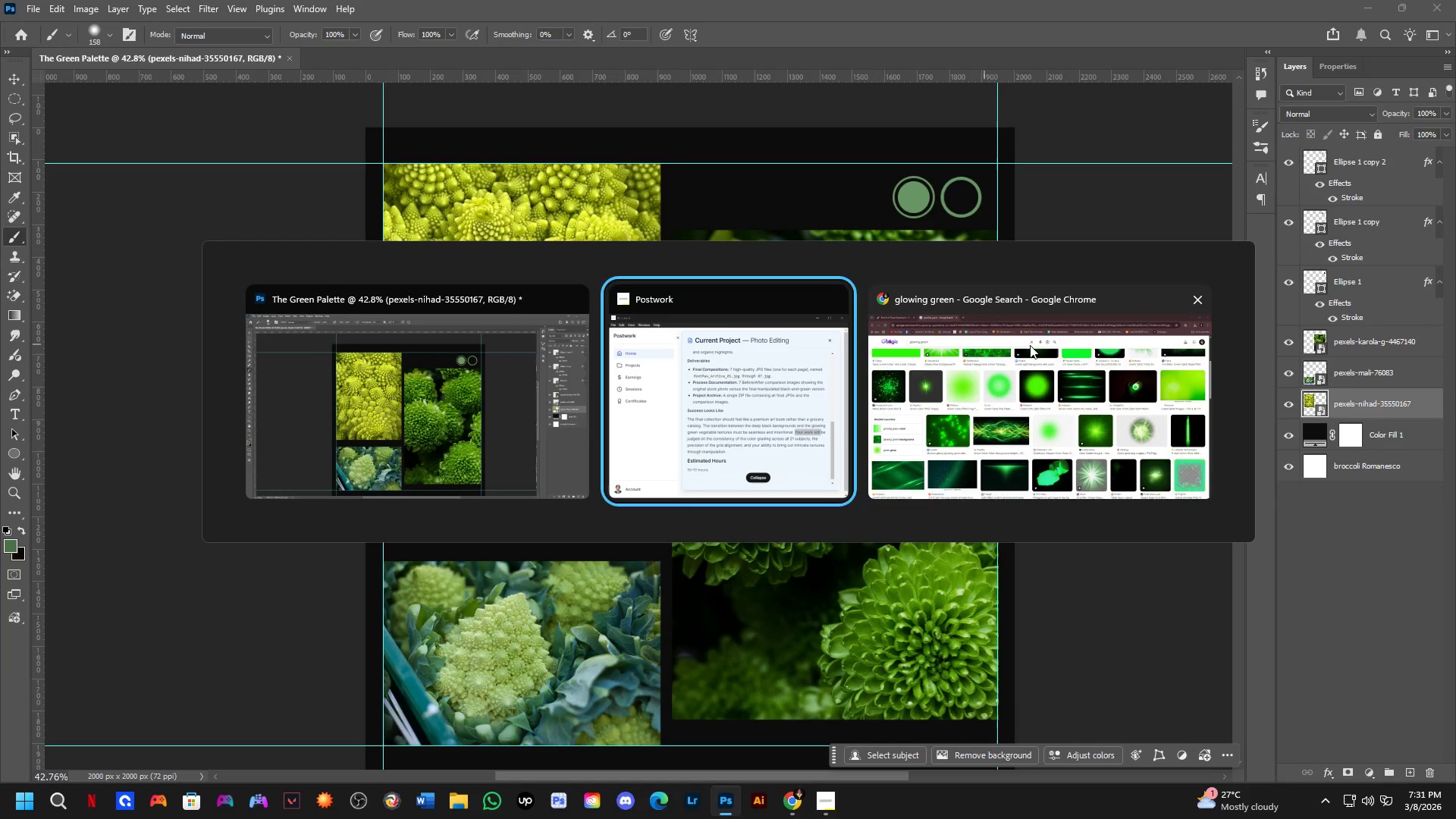 
key(Alt+Tab)
 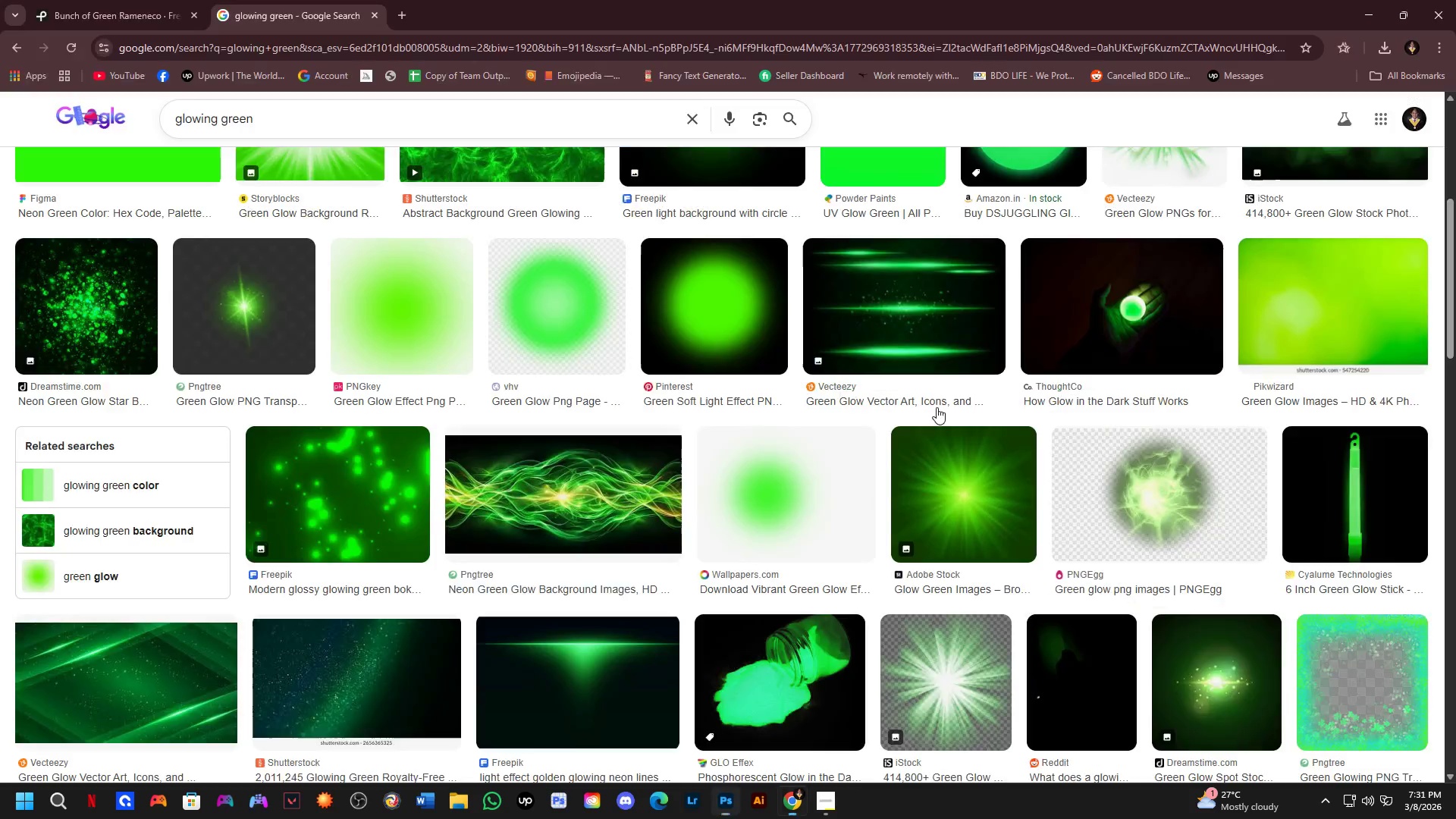 
scroll: coordinate [1235, 493], scroll_direction: up, amount: 5.0
 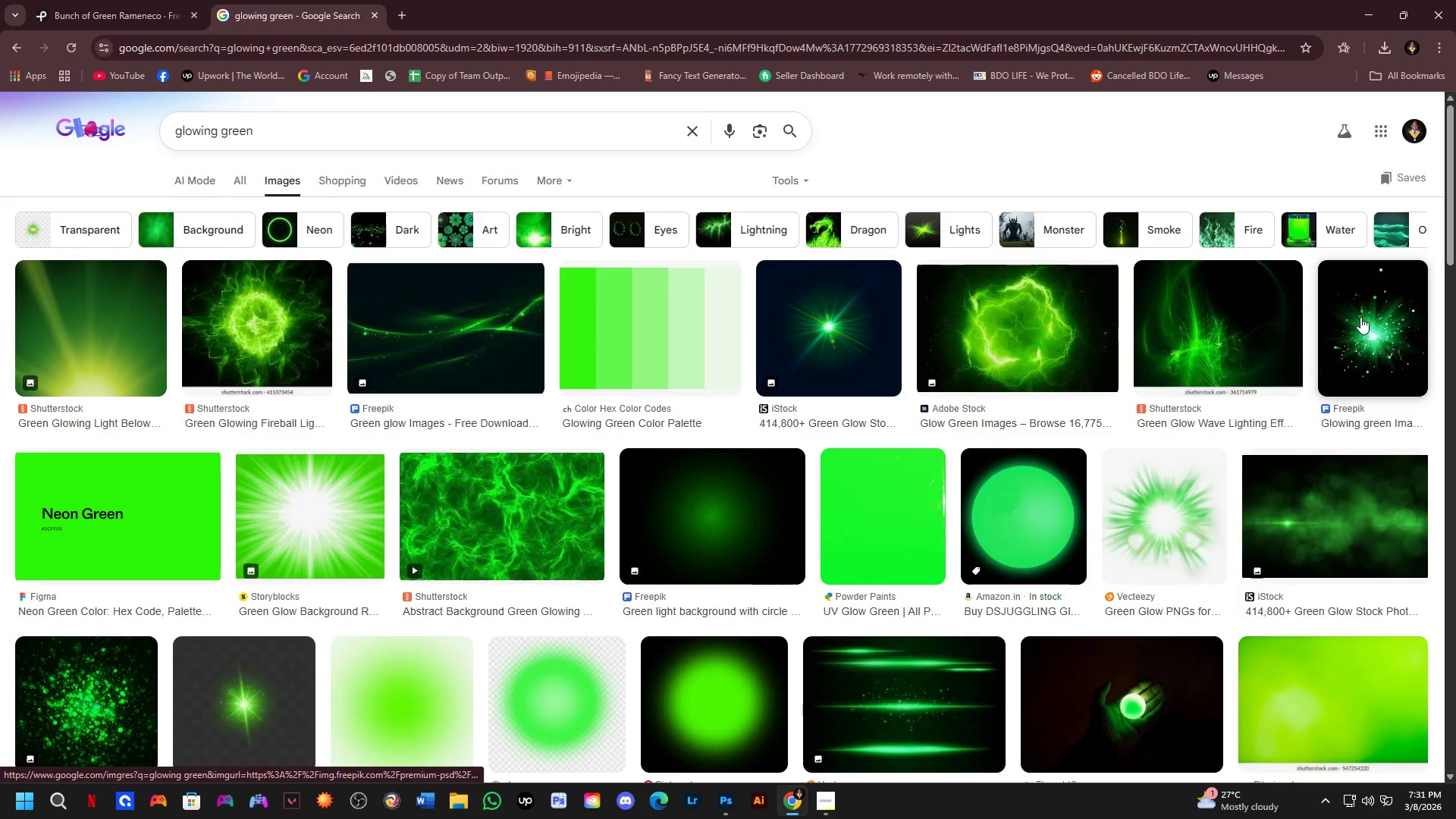 
left_click([1360, 317])
 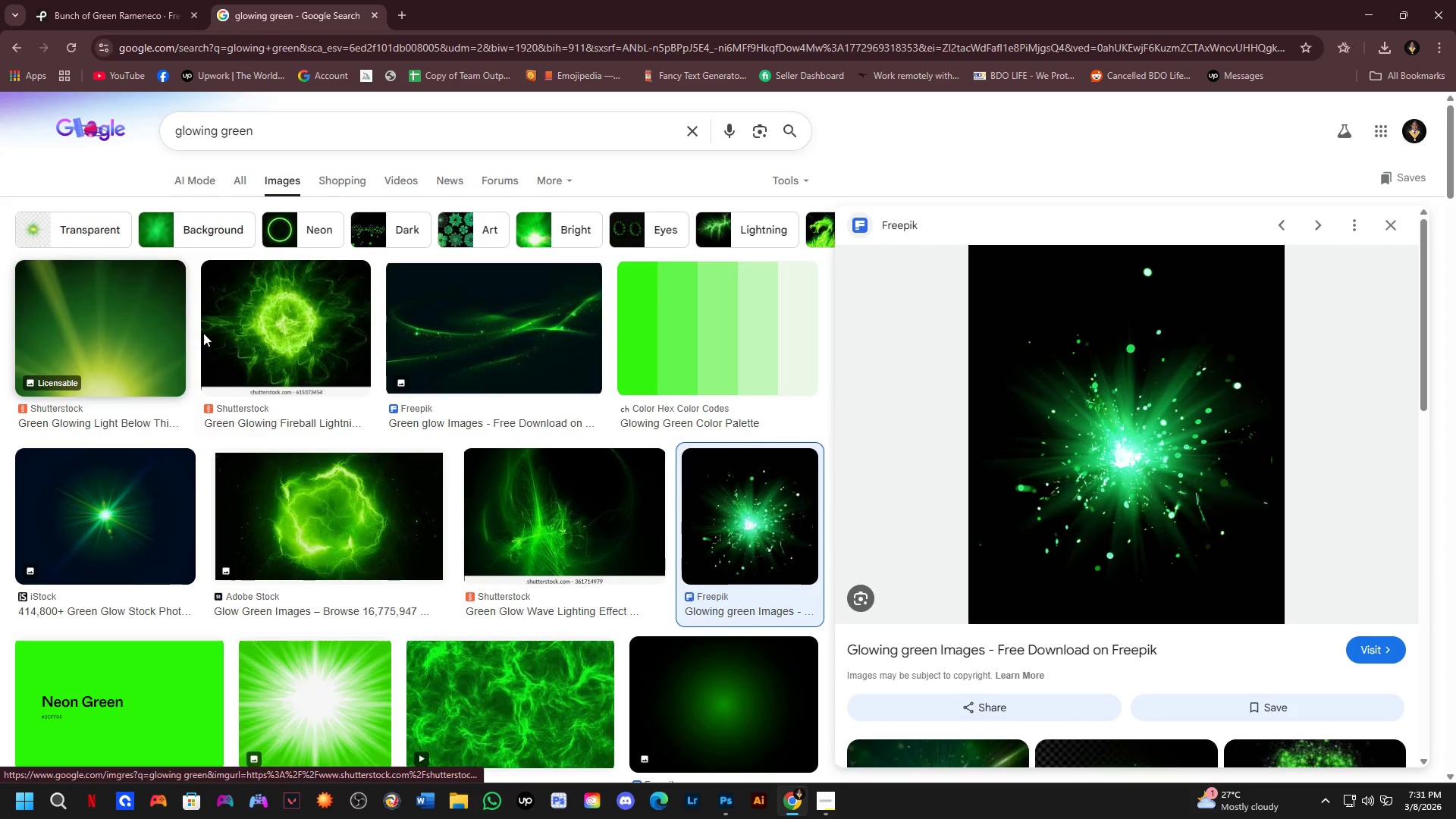 
left_click([489, 331])
 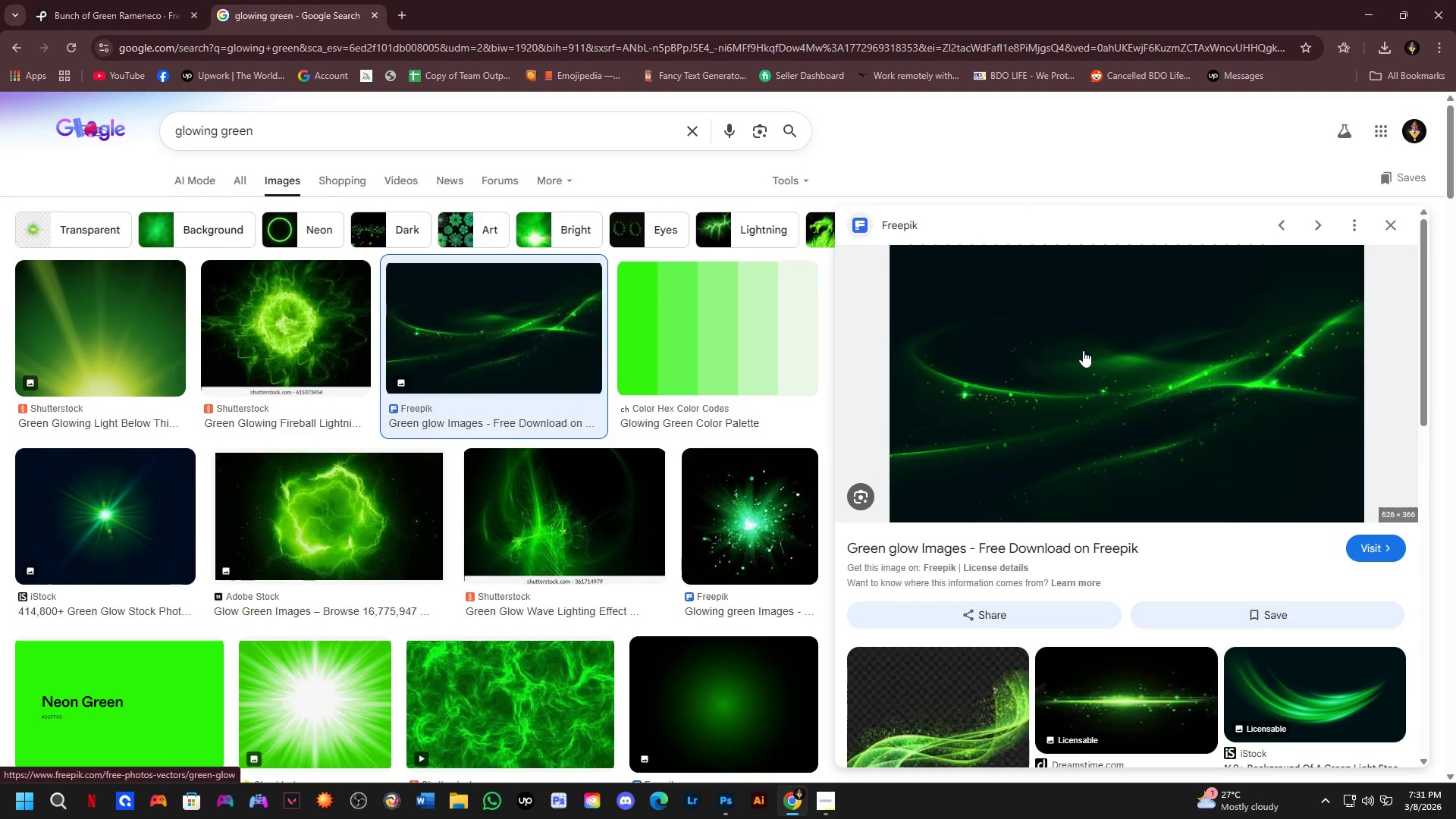 
right_click([1083, 350])
 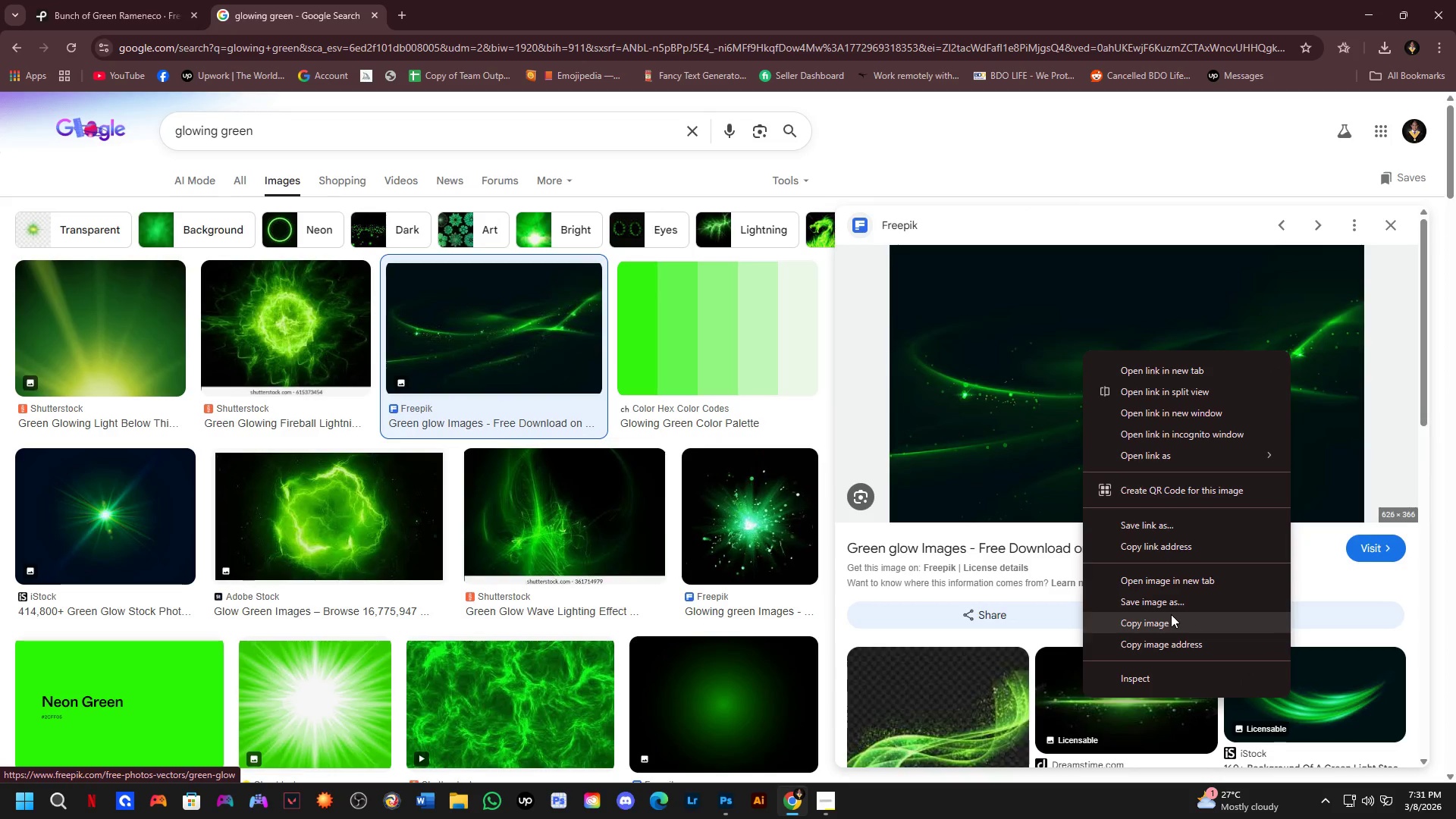 
left_click([1171, 614])
 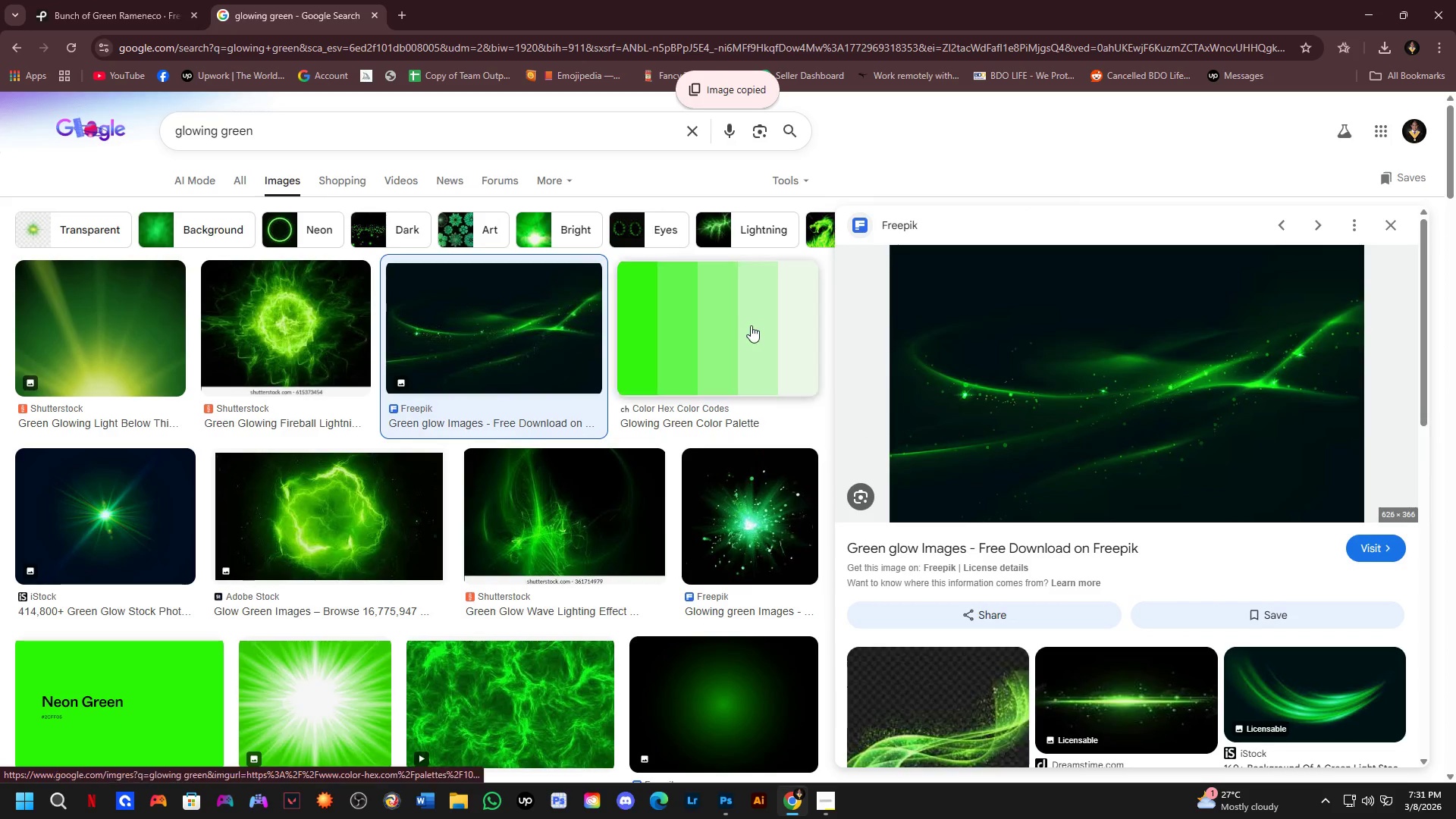 
key(Alt+AltLeft)
 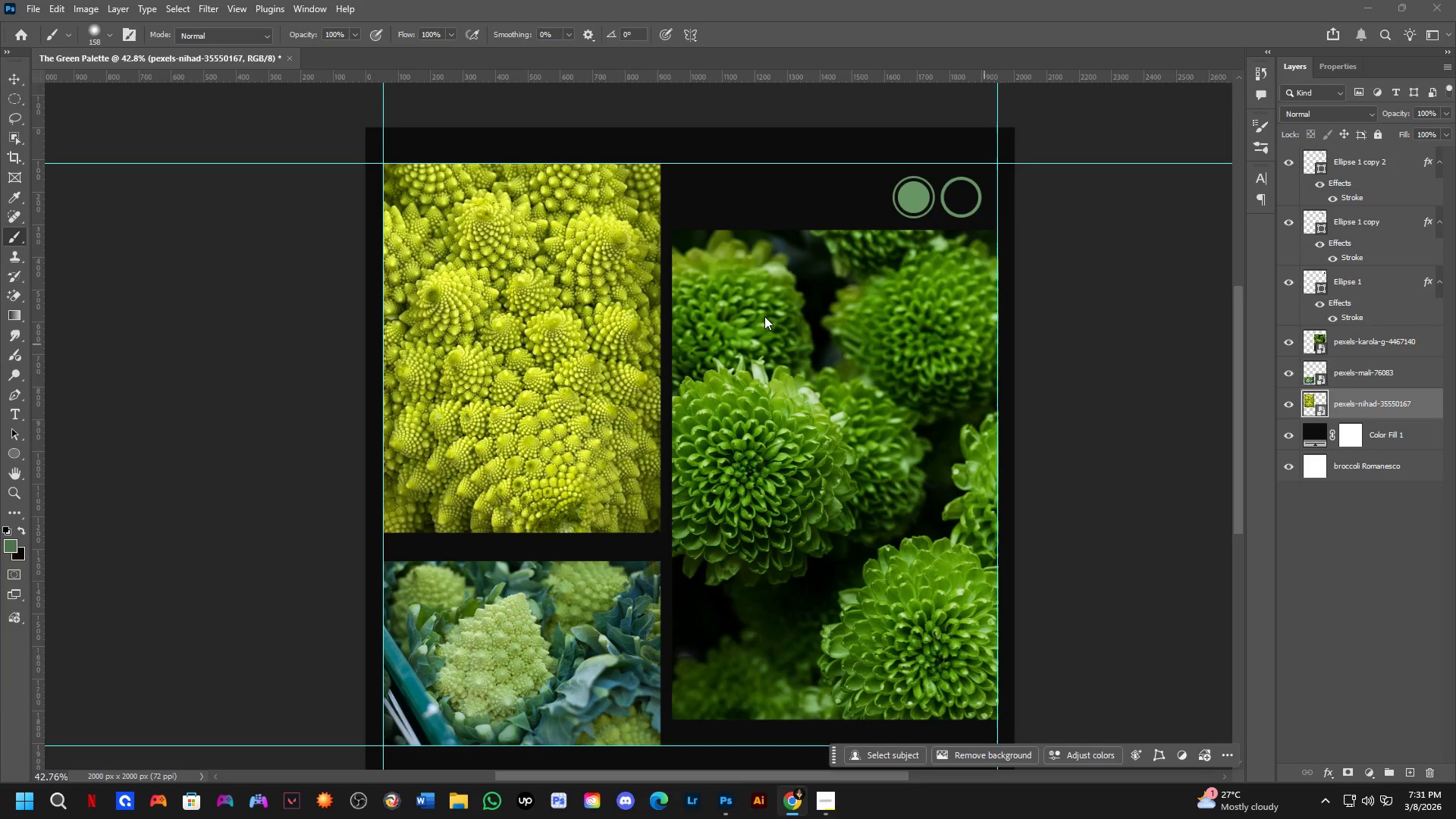 
key(Alt+Tab)
 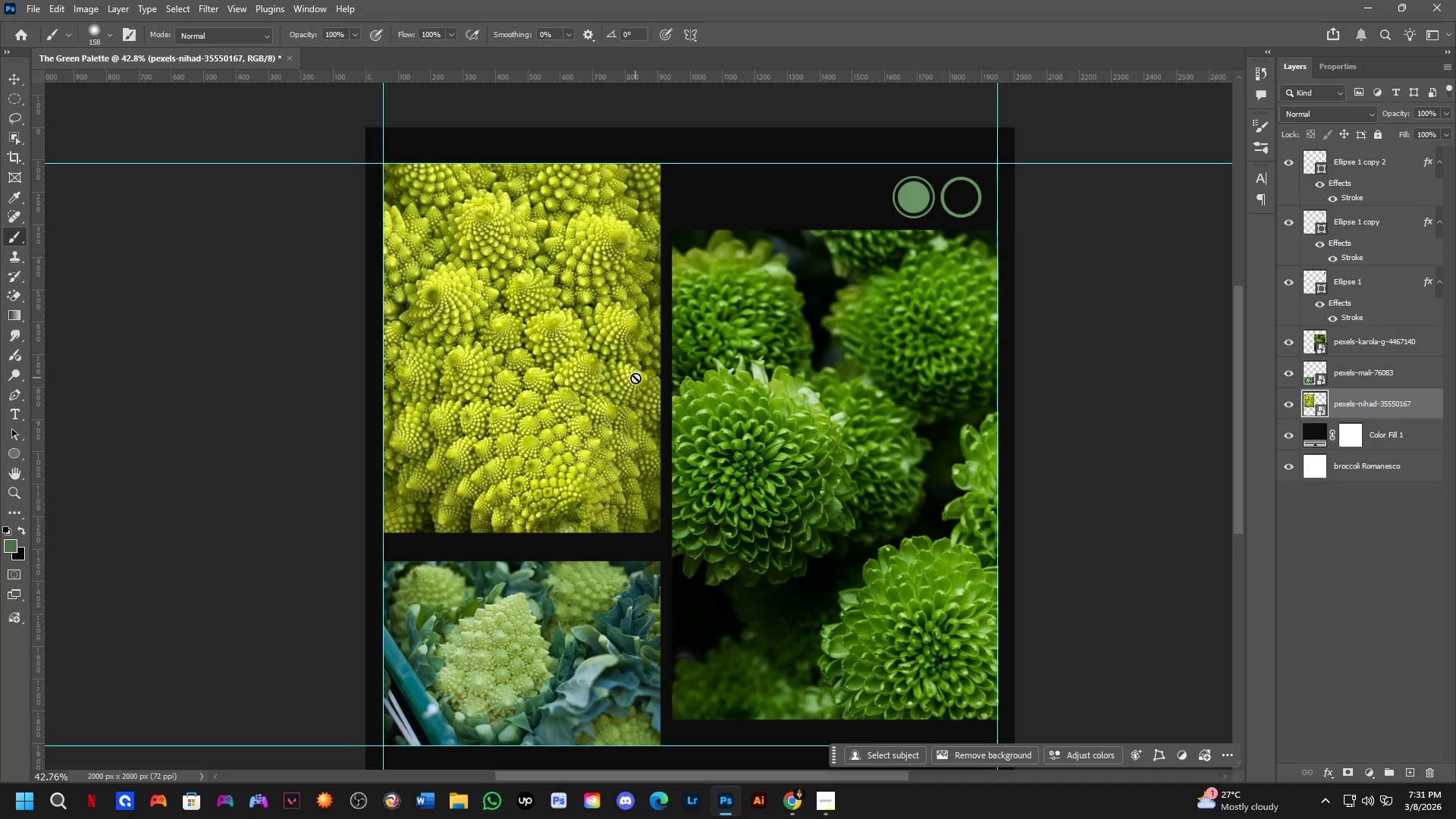 
scroll: coordinate [659, 371], scroll_direction: down, amount: 2.0
 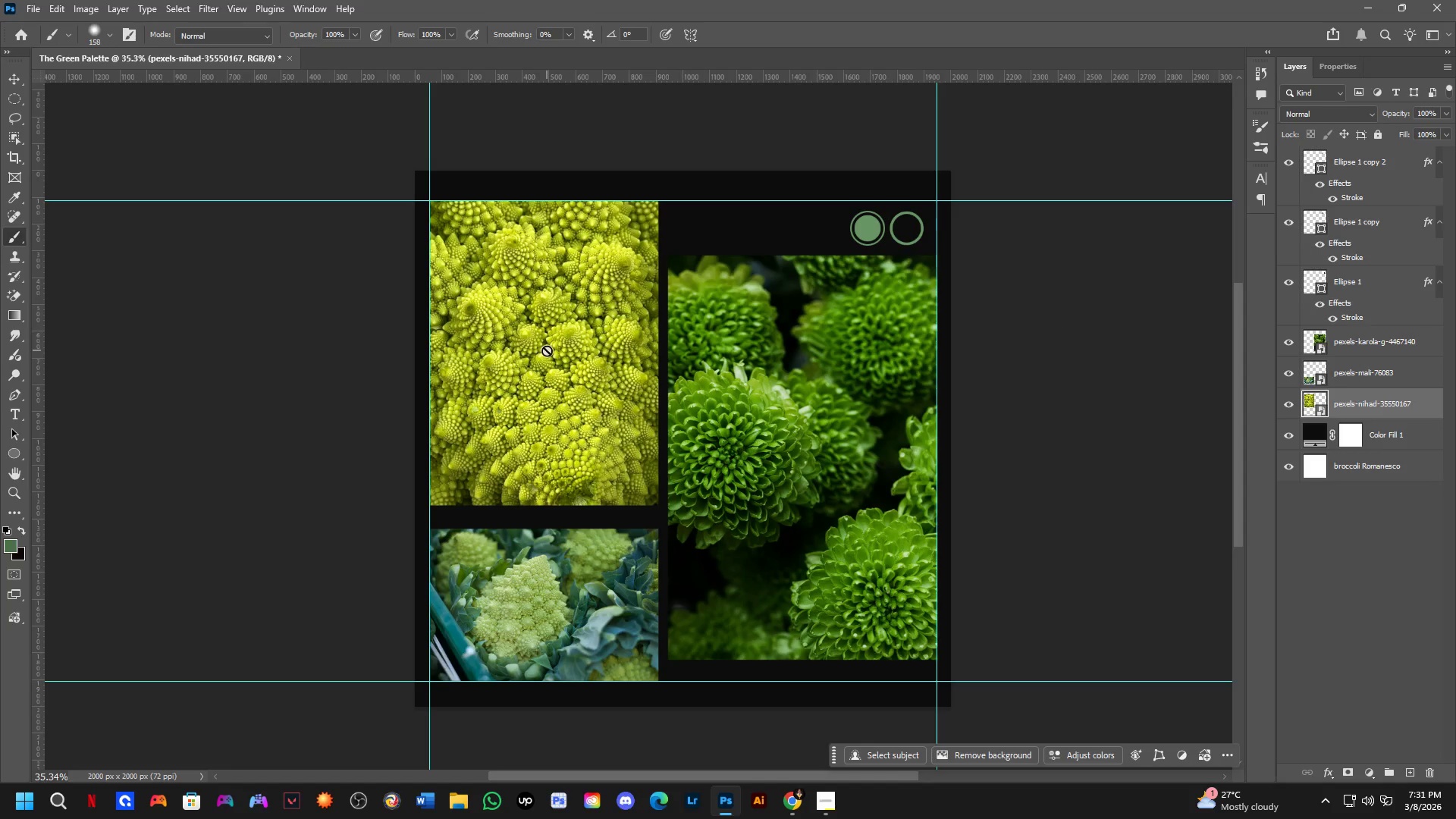 
hold_key(key=Space, duration=0.48)
 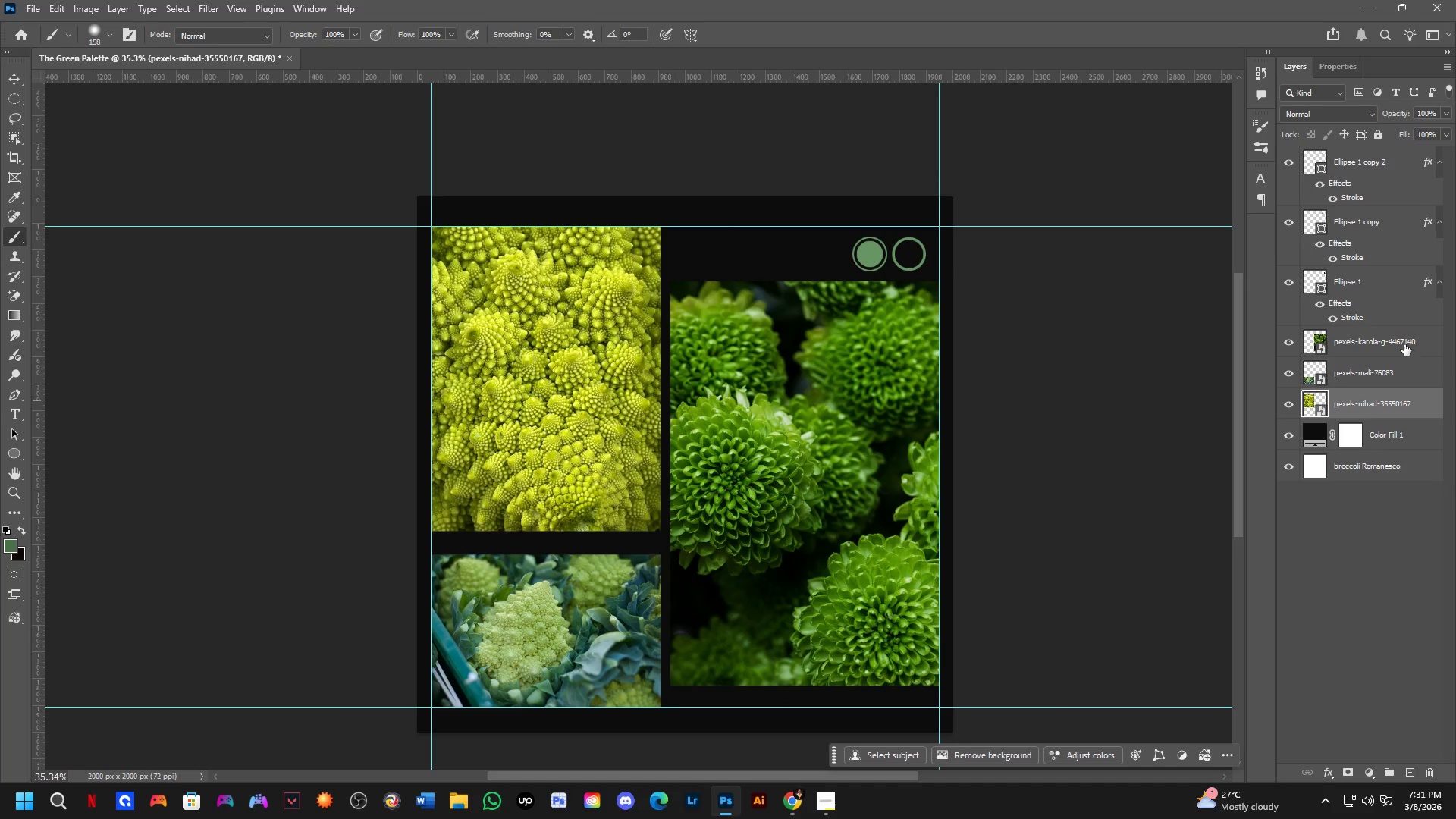 
left_click_drag(start_coordinate=[810, 379], to_coordinate=[812, 405])
 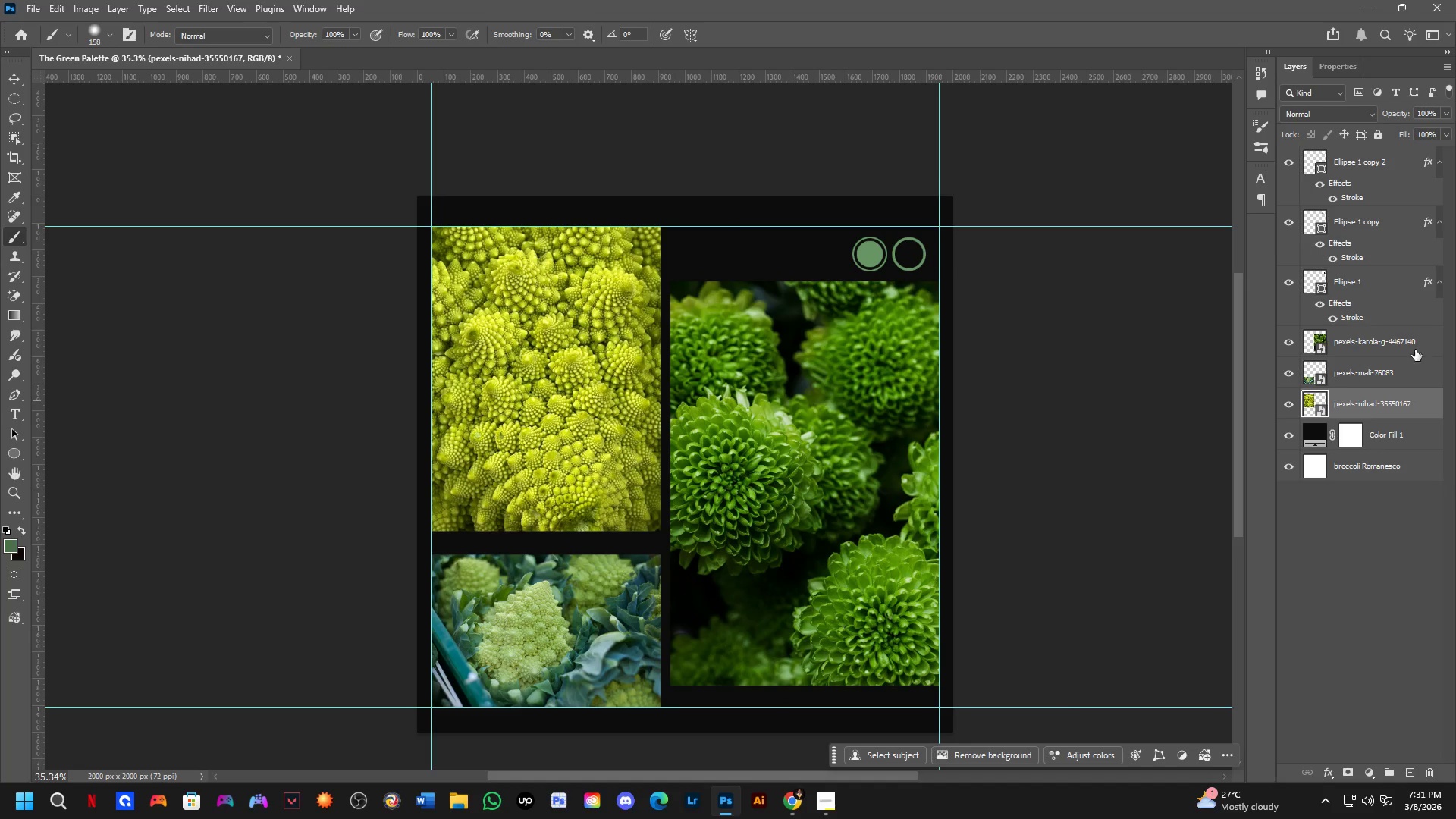 
left_click([1399, 340])
 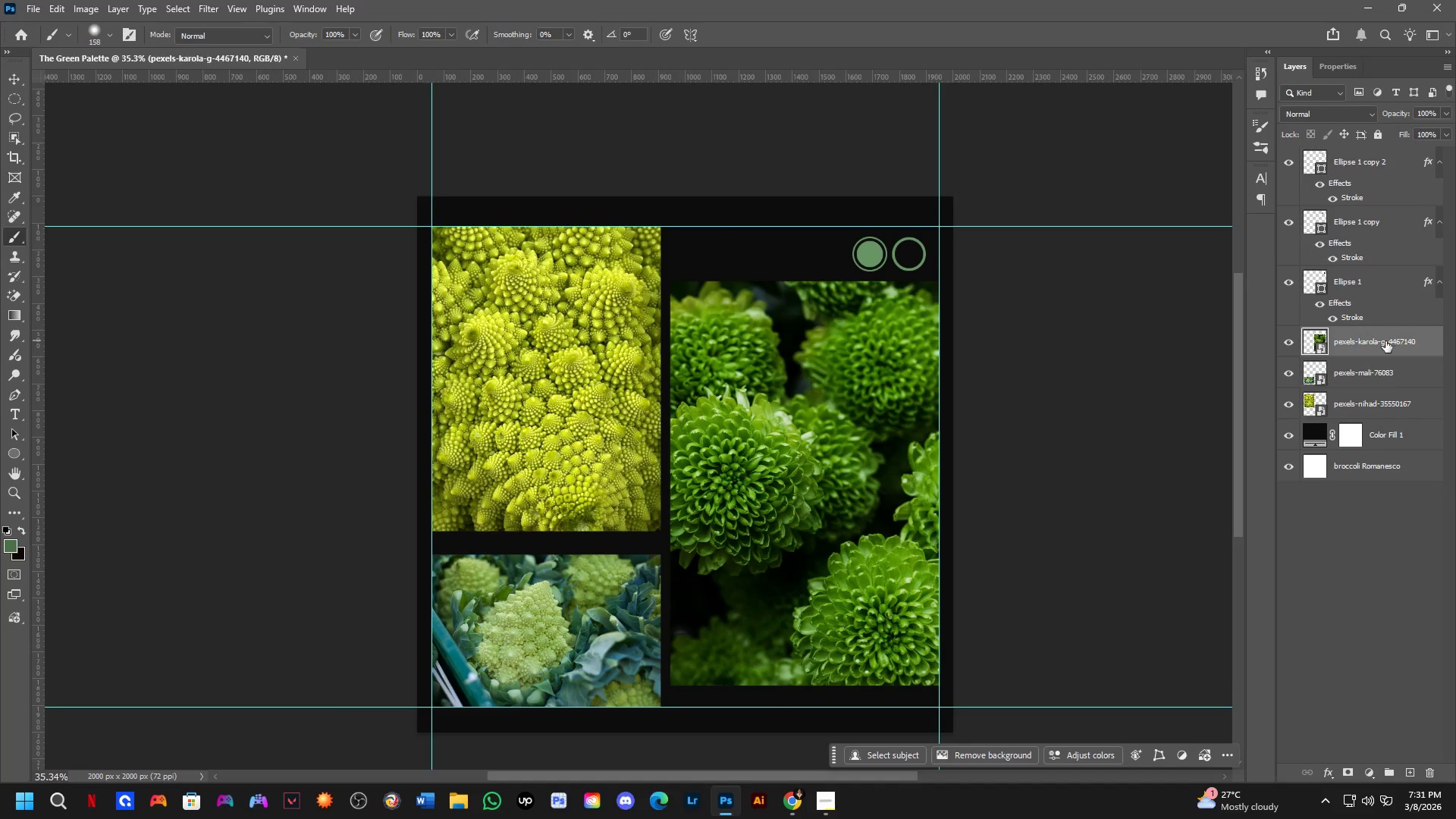 
key(Control+V)
 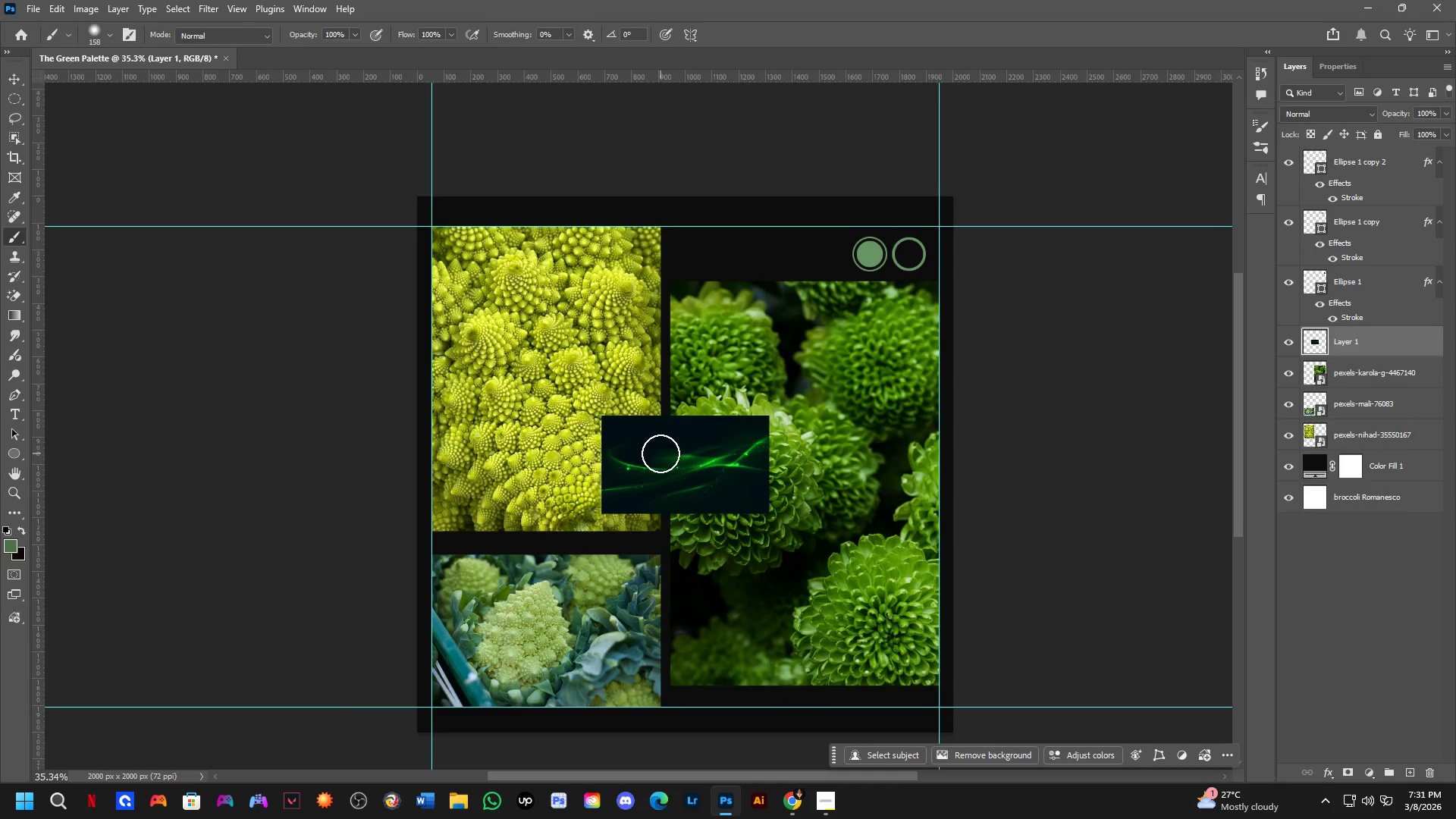 
scroll: coordinate [668, 460], scroll_direction: up, amount: 4.0
 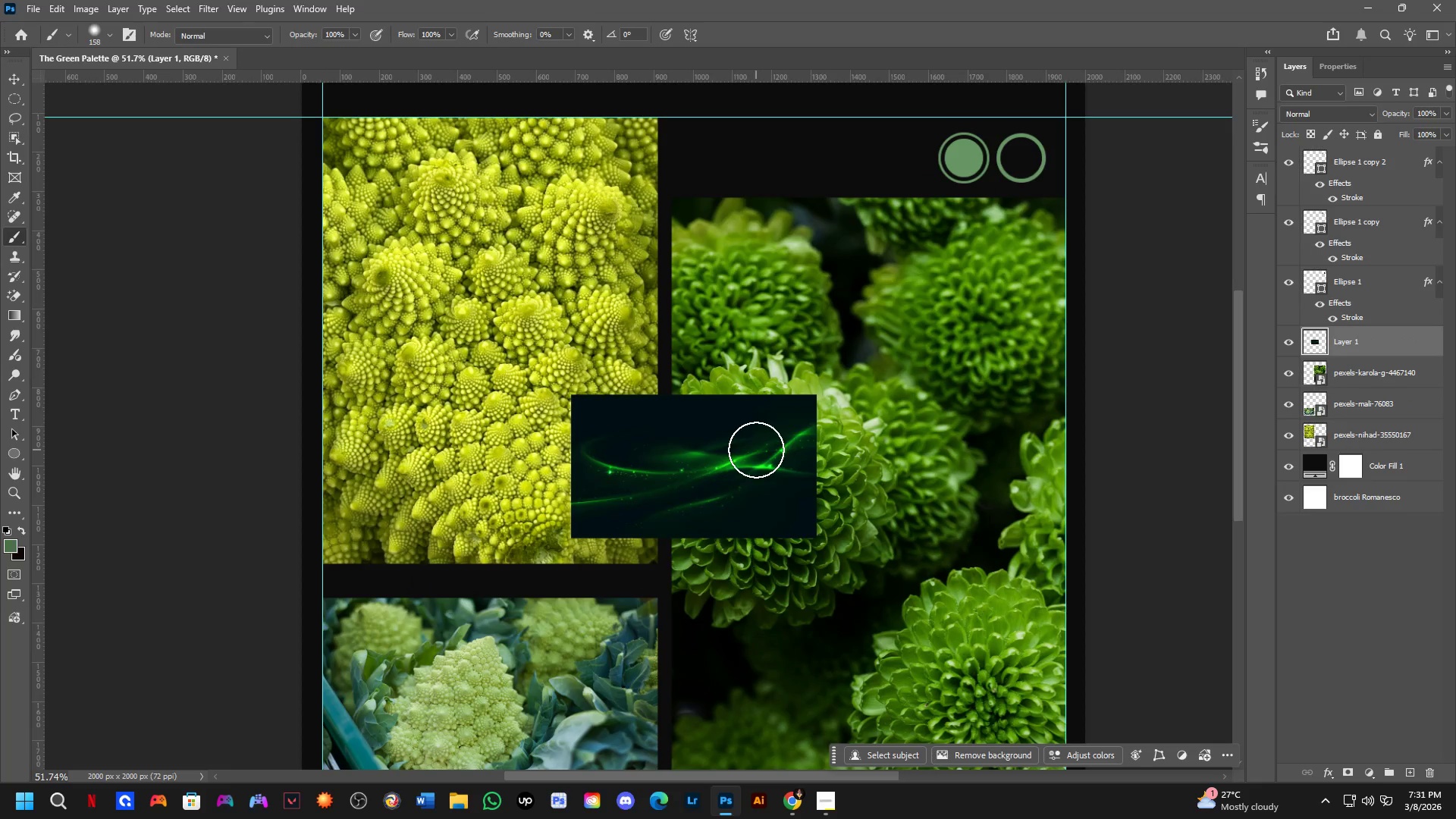 
key(Control+ControlLeft)
 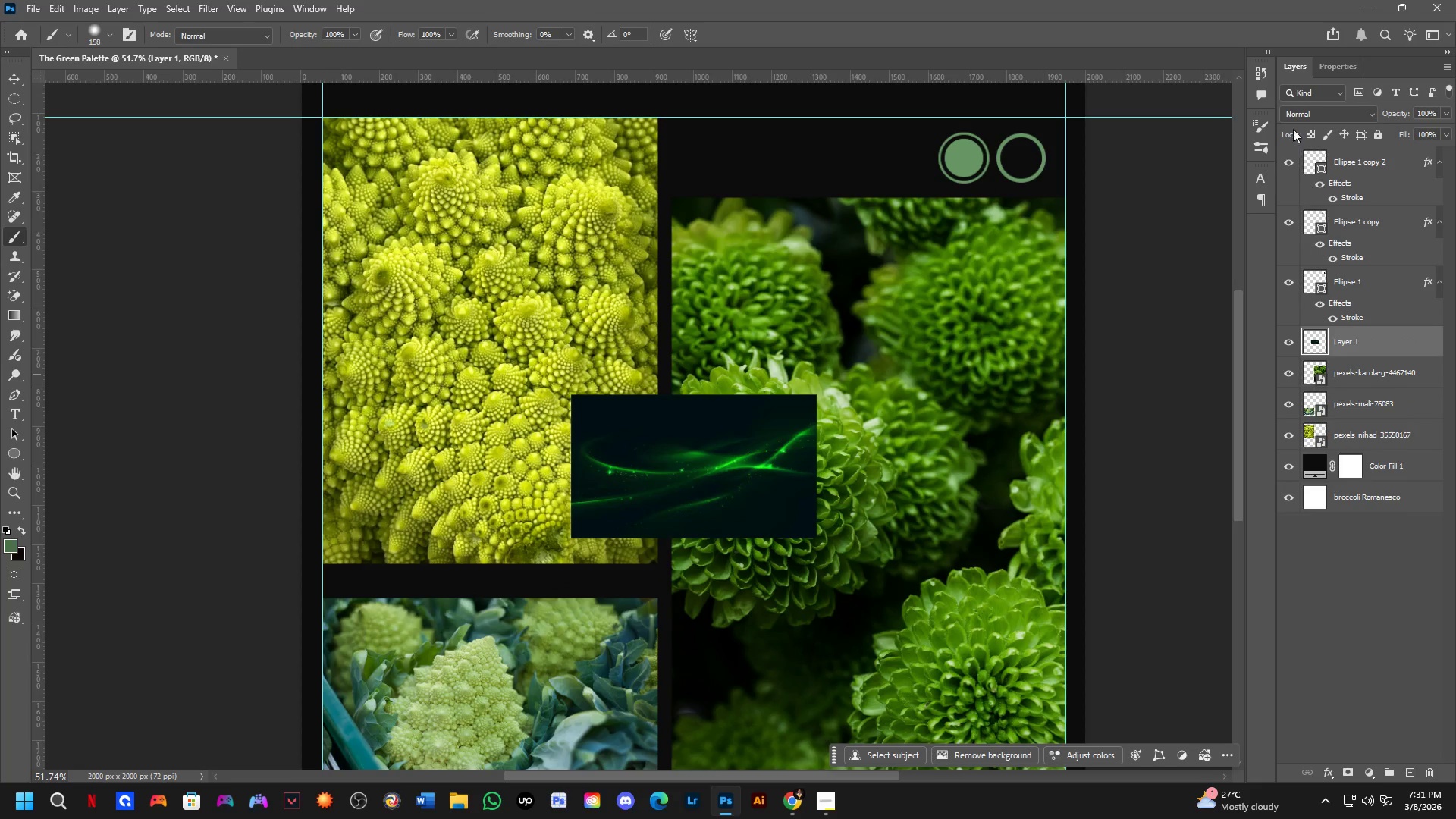 
mouse_move([1359, 256])
 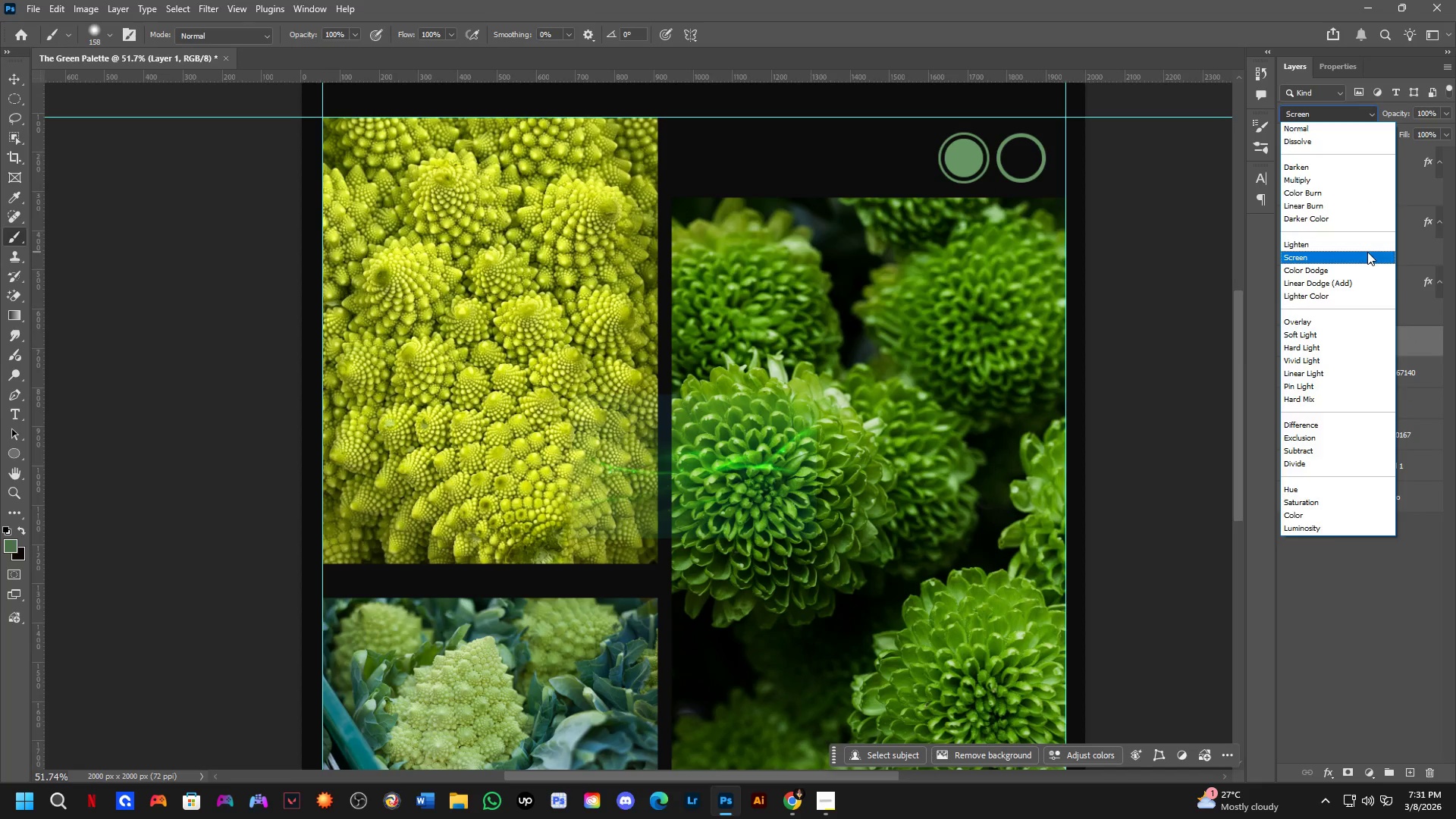 
left_click([1367, 252])
 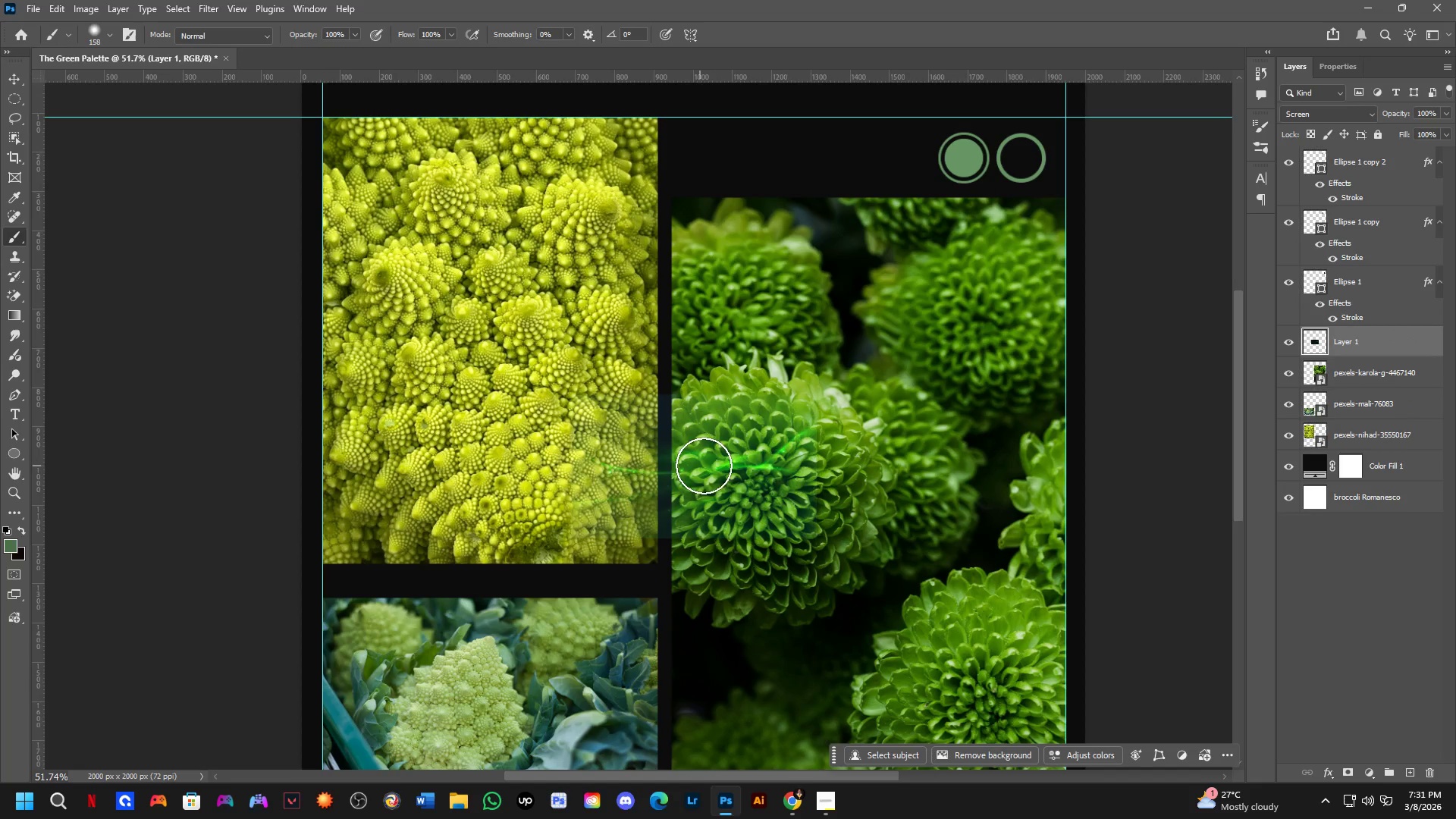 
hold_key(key=ControlLeft, duration=0.31)
left_click_drag(start_coordinate=[745, 461], to_coordinate=[499, 549])
 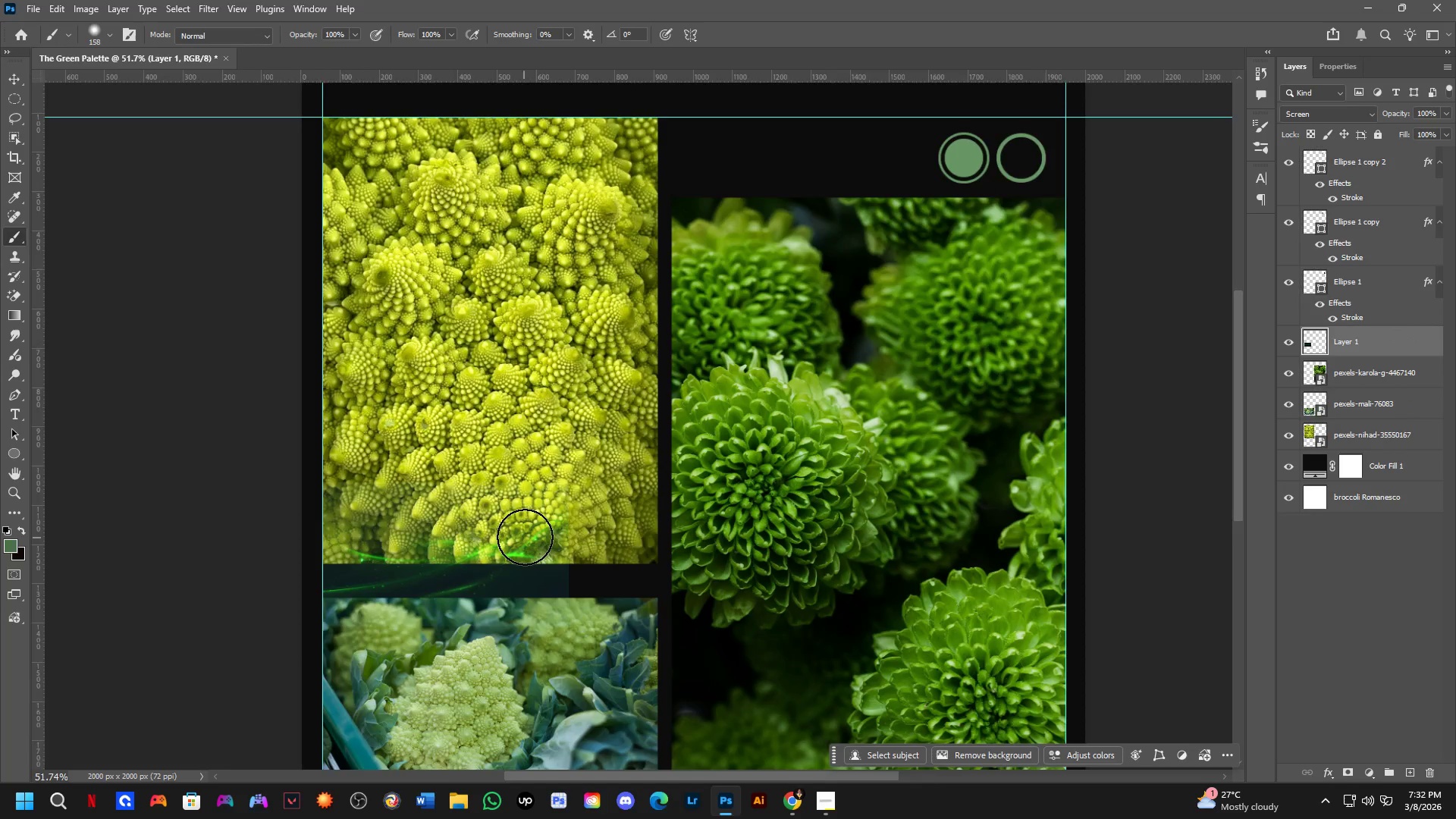 
scroll: coordinate [520, 545], scroll_direction: down, amount: 1.0
 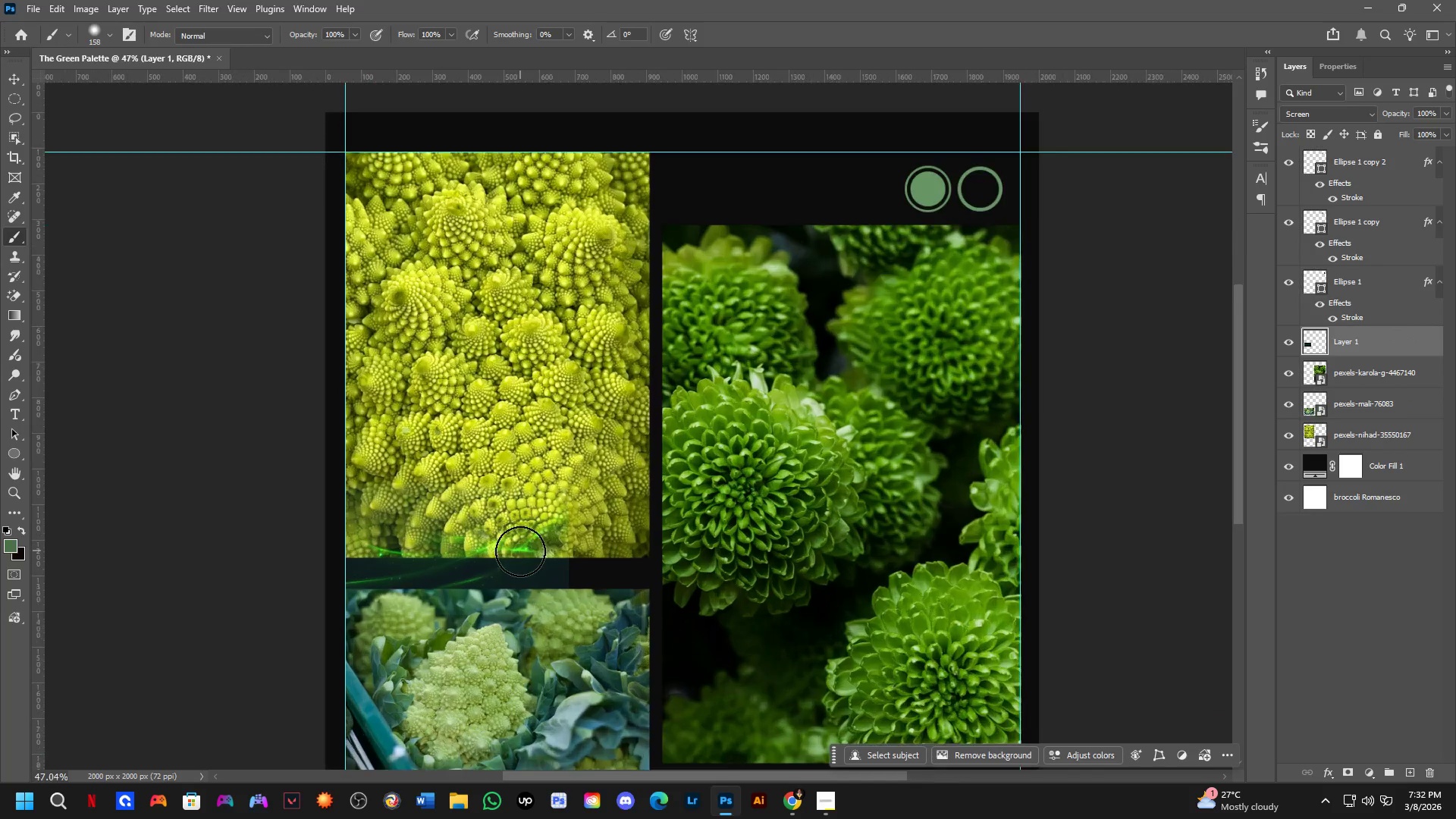 
key(Control+T)
 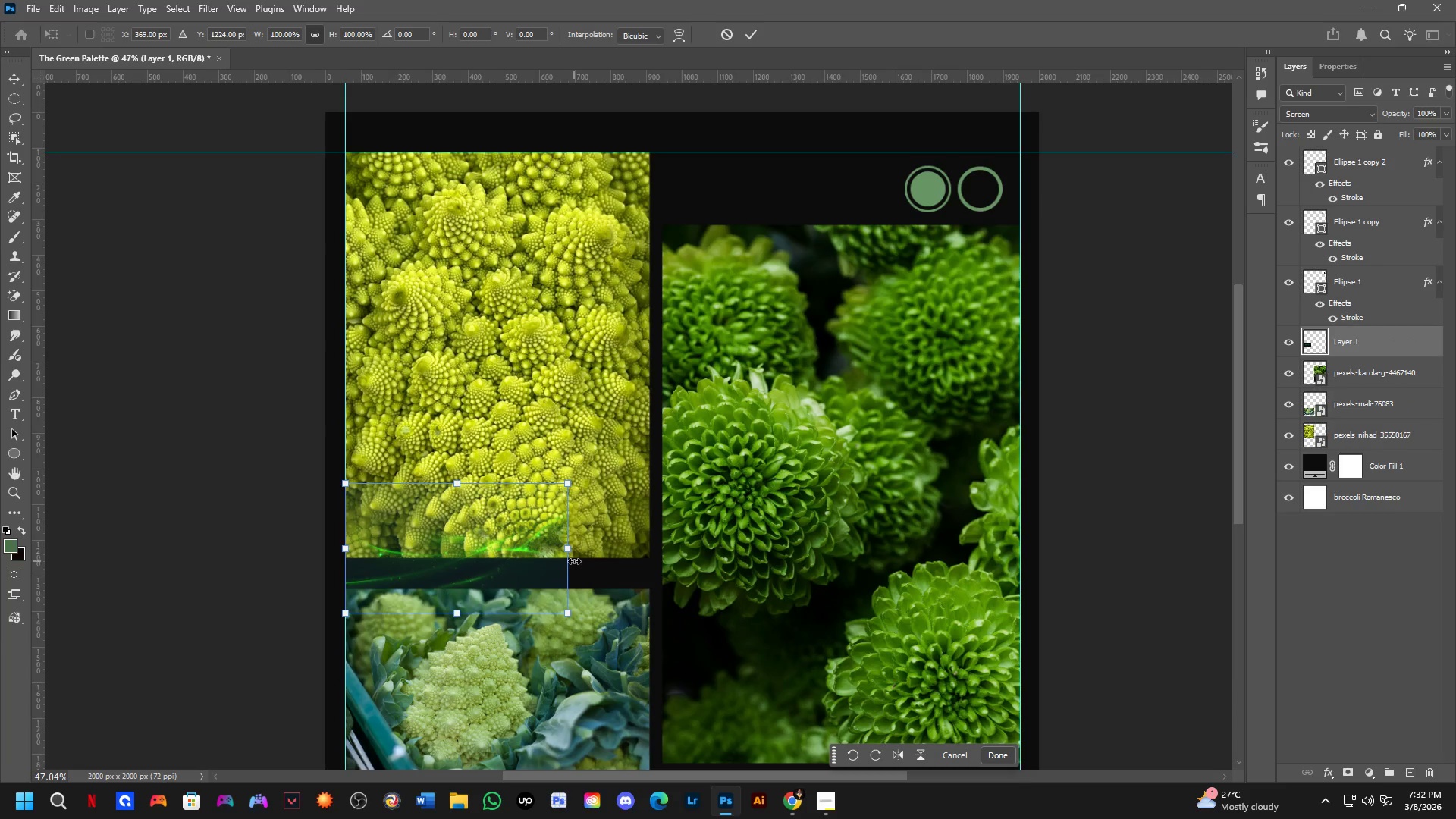 
left_click_drag(start_coordinate=[573, 548], to_coordinate=[670, 535])
 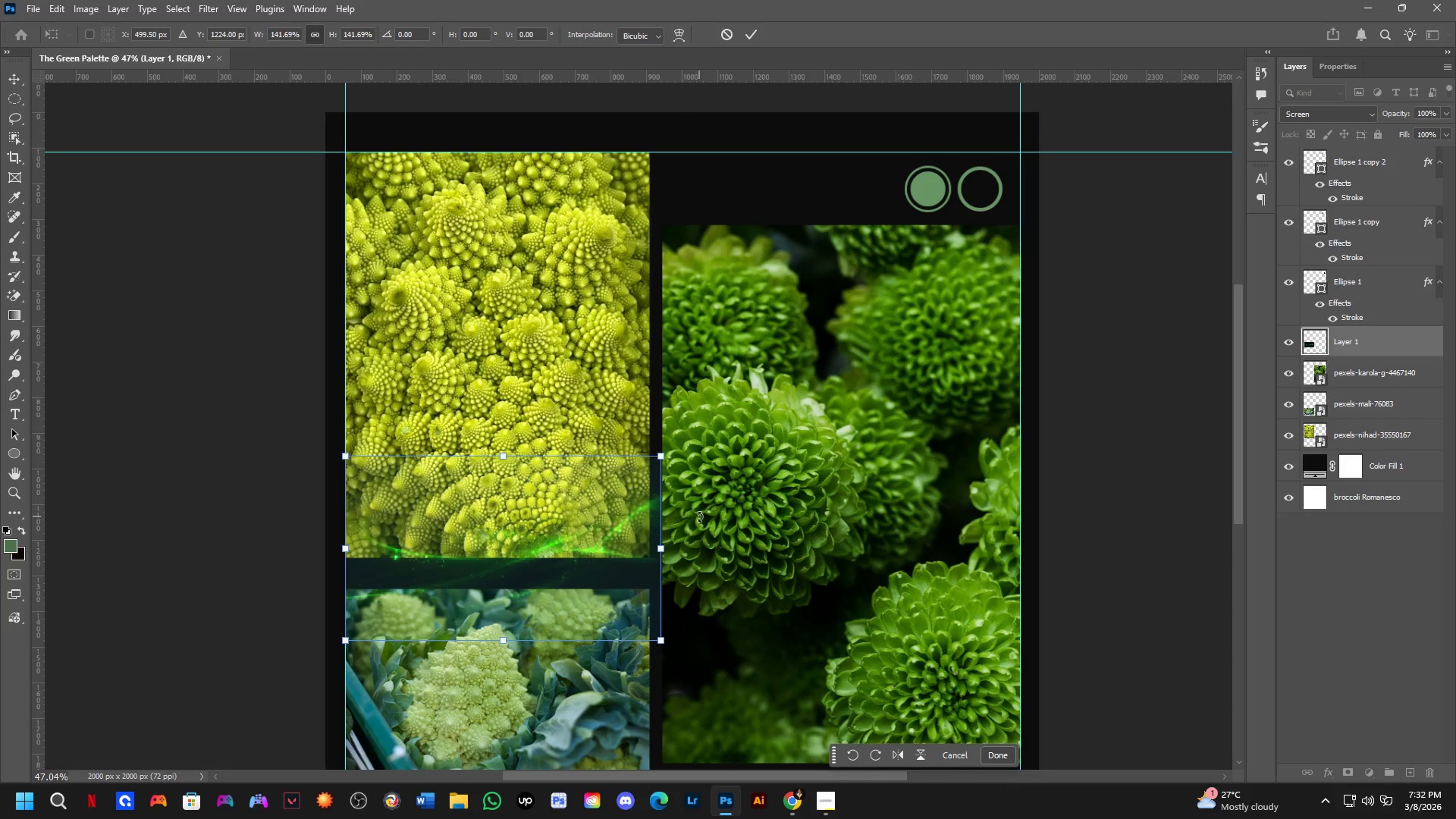 
left_click_drag(start_coordinate=[700, 516], to_coordinate=[693, 464])
 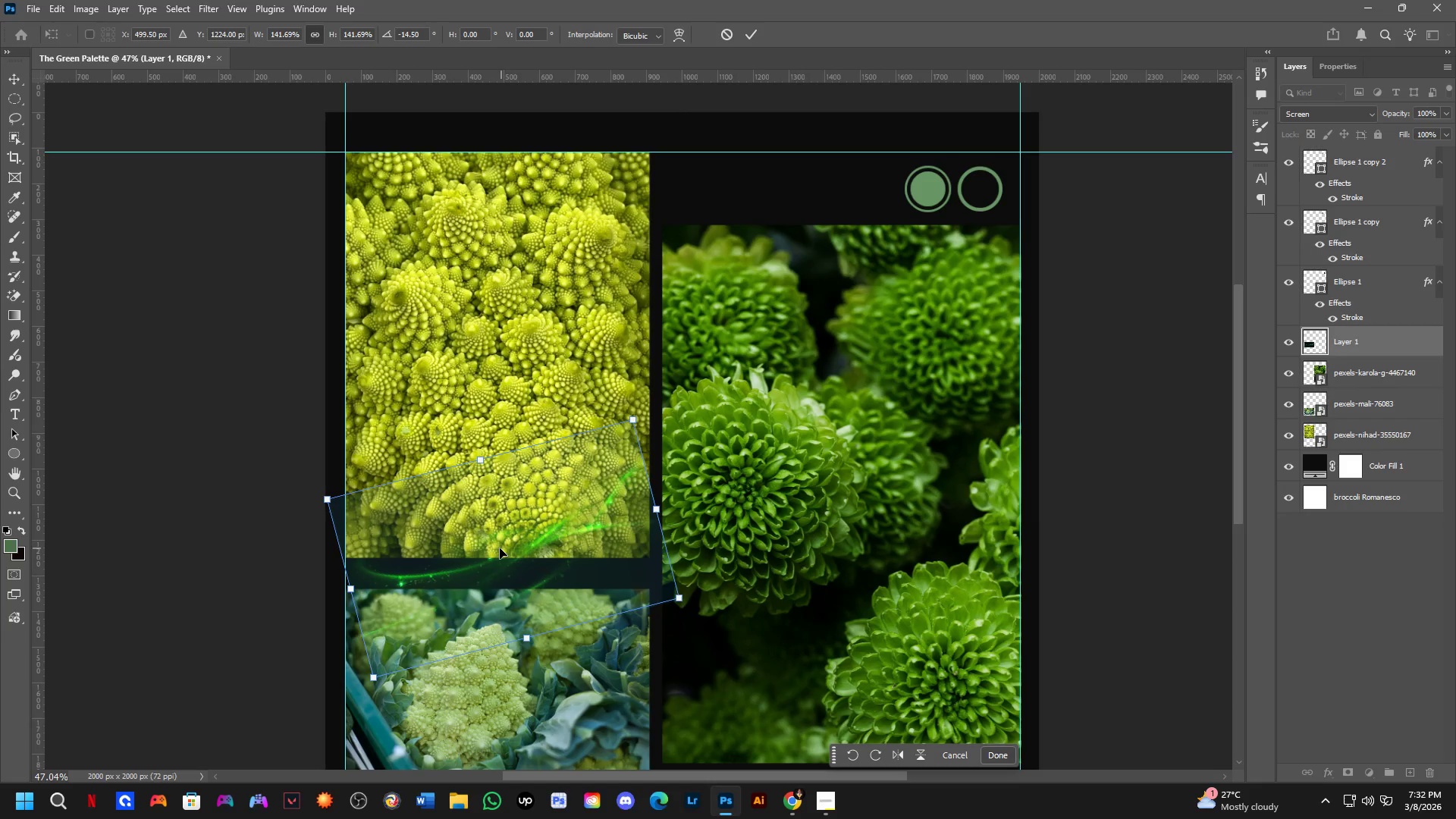 
hold_key(key=ControlLeft, duration=0.91)
left_click_drag(start_coordinate=[499, 526], to_coordinate=[499, 487])
 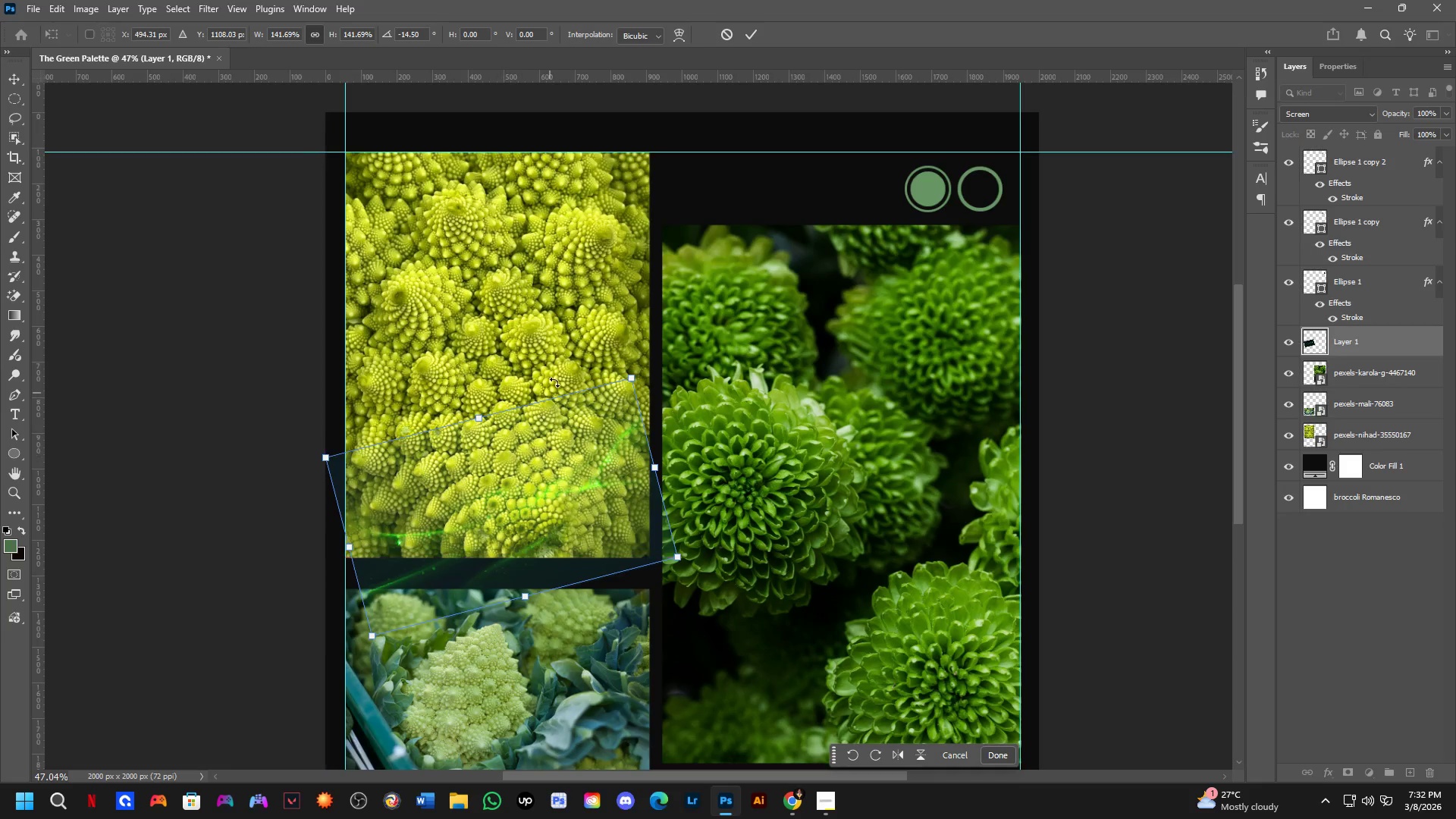 
key(Control+ControlLeft)
 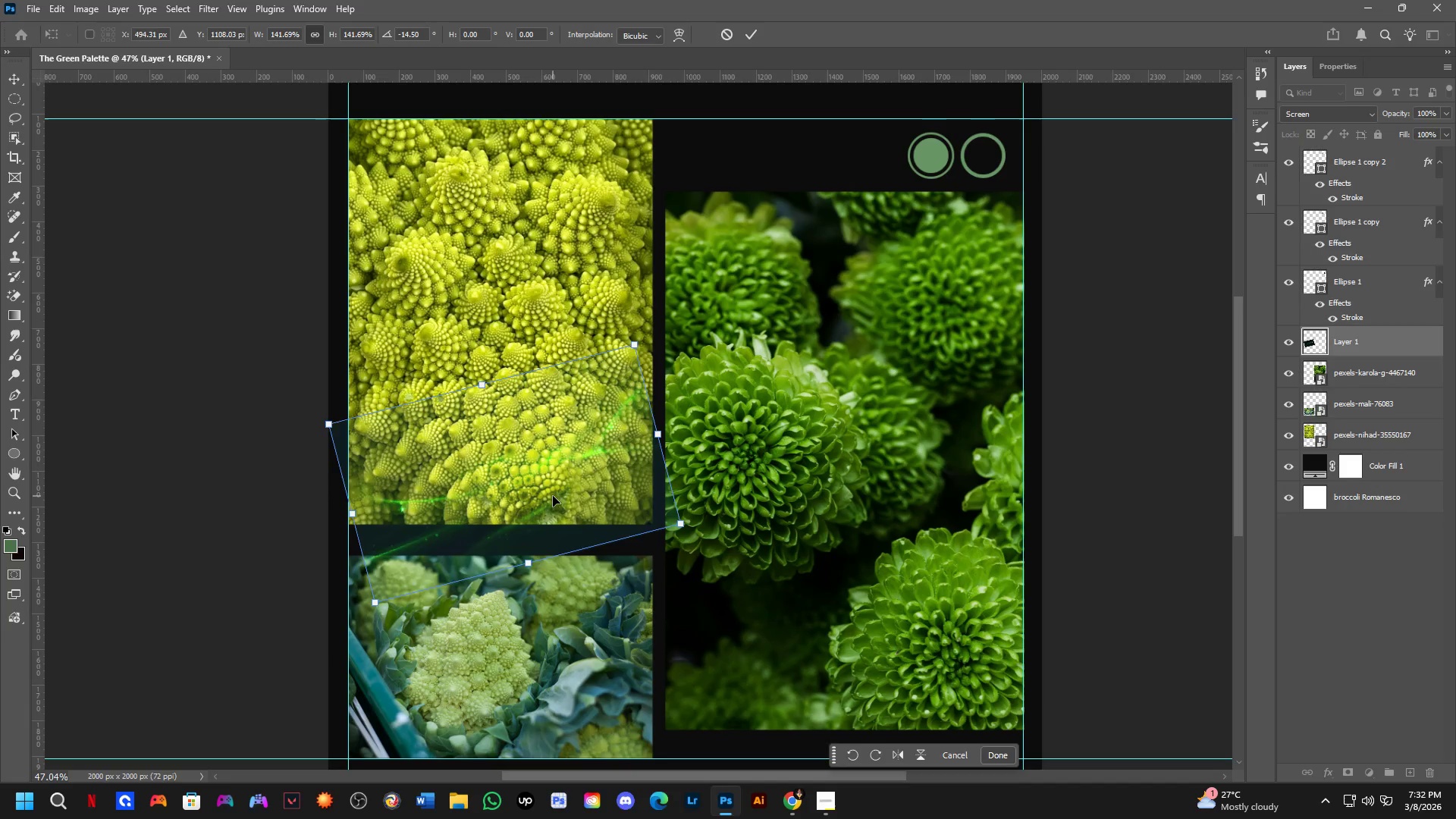 
scroll: coordinate [552, 457], scroll_direction: none, amount: 0.0
 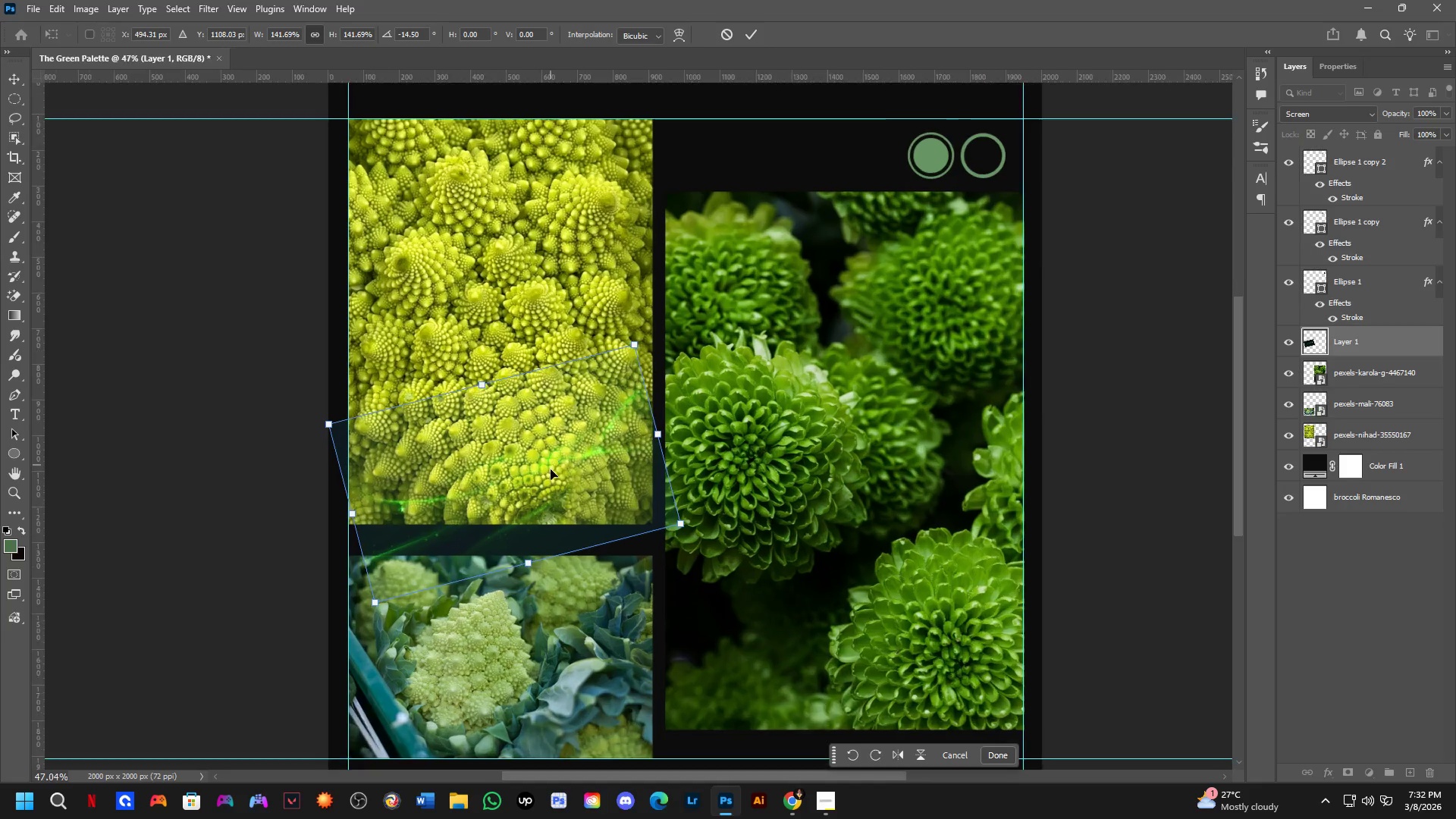 
left_click_drag(start_coordinate=[553, 496], to_coordinate=[845, 659])
 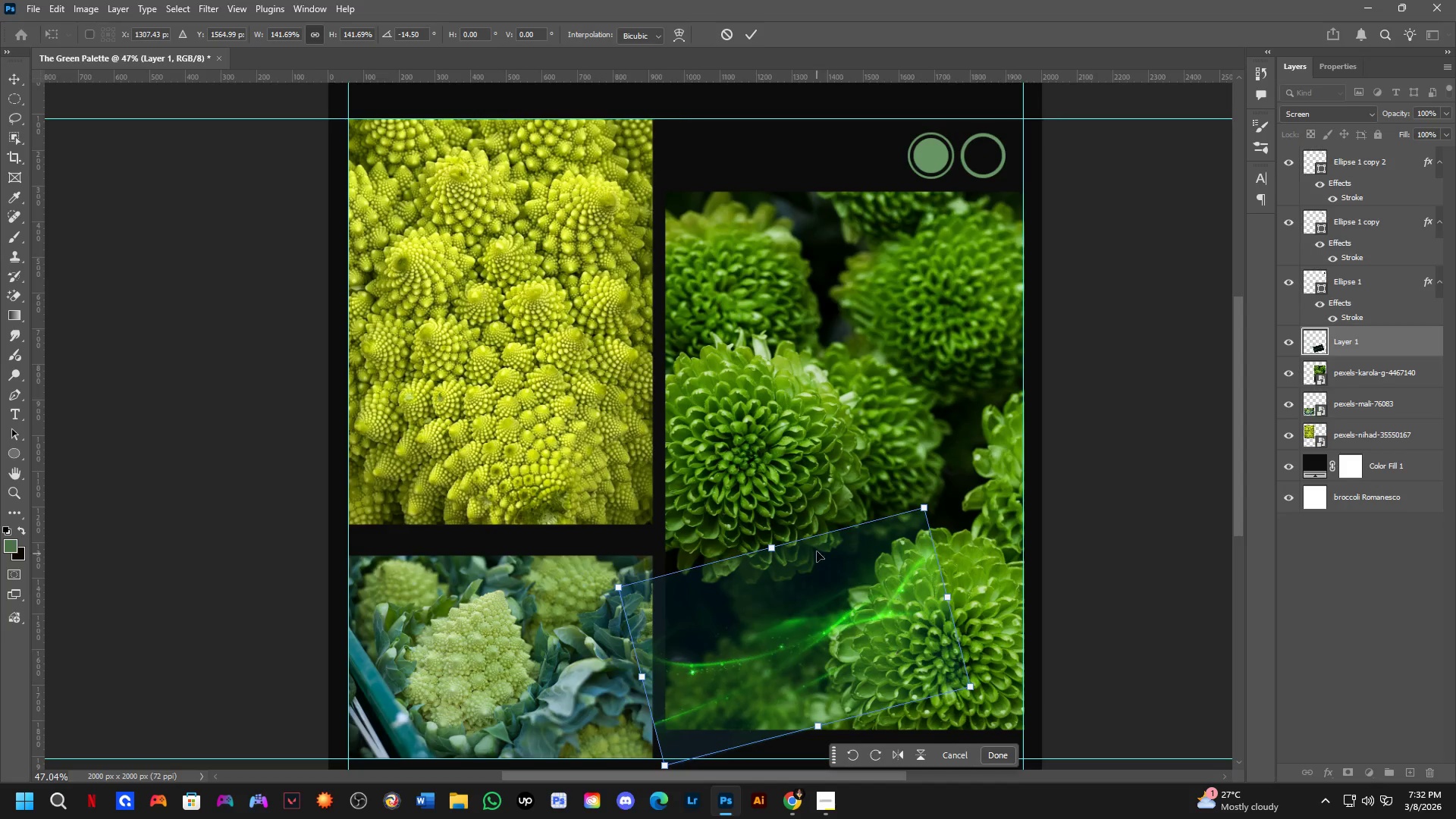 
hold_key(key=Space, duration=0.55)
 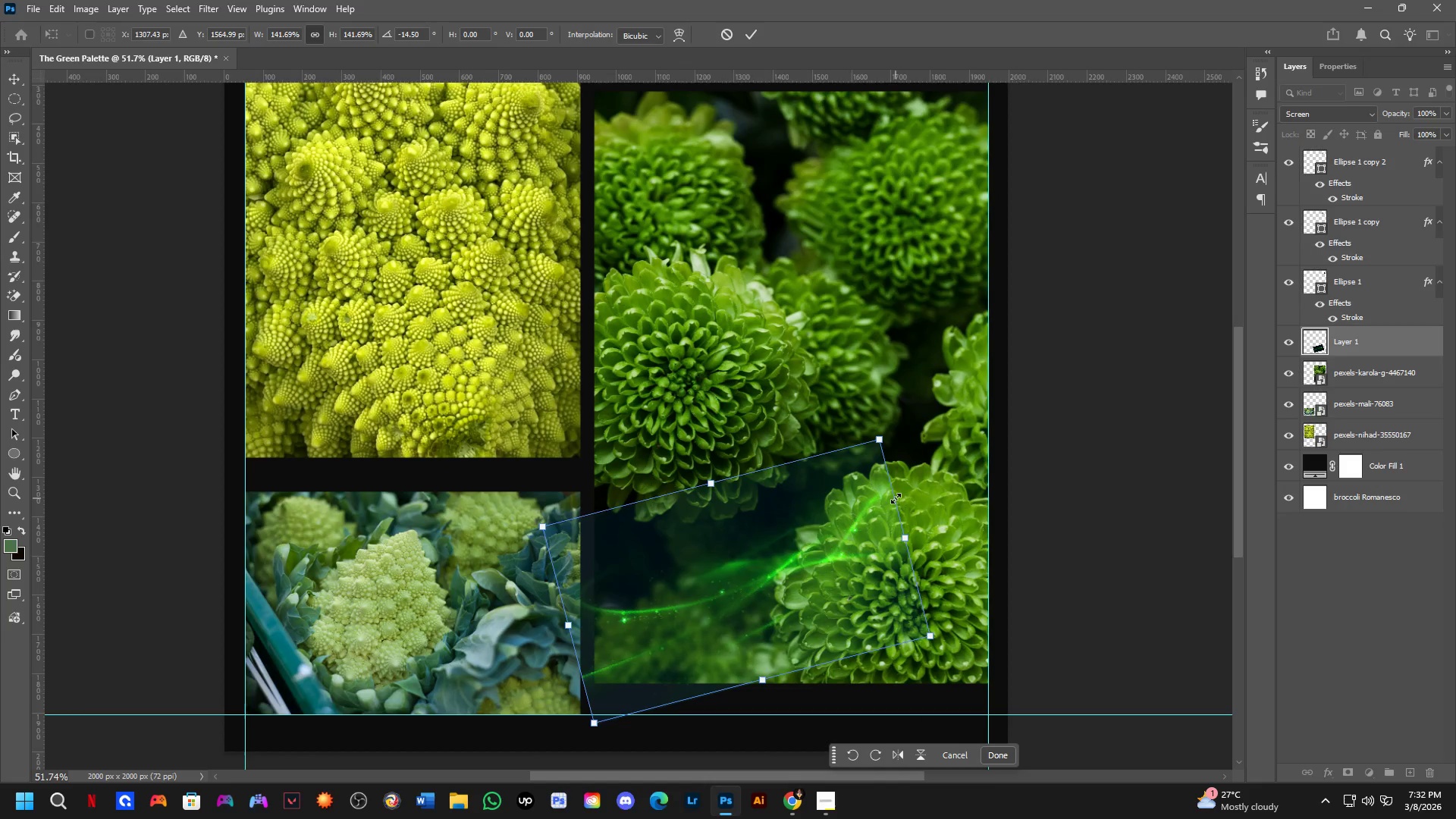 
left_click_drag(start_coordinate=[846, 558], to_coordinate=[808, 520])
 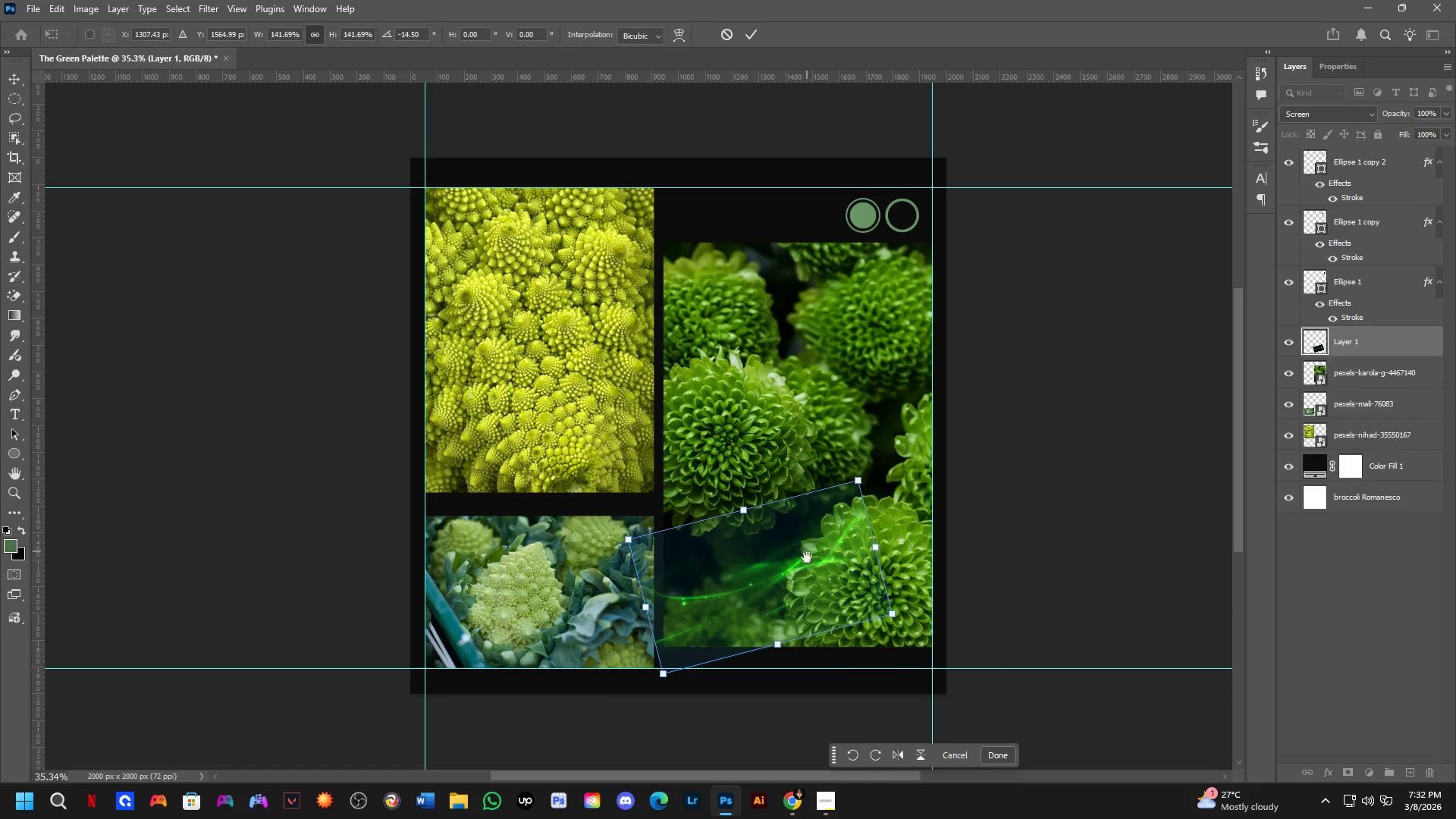 
scroll: coordinate [814, 545], scroll_direction: down, amount: 3.0
 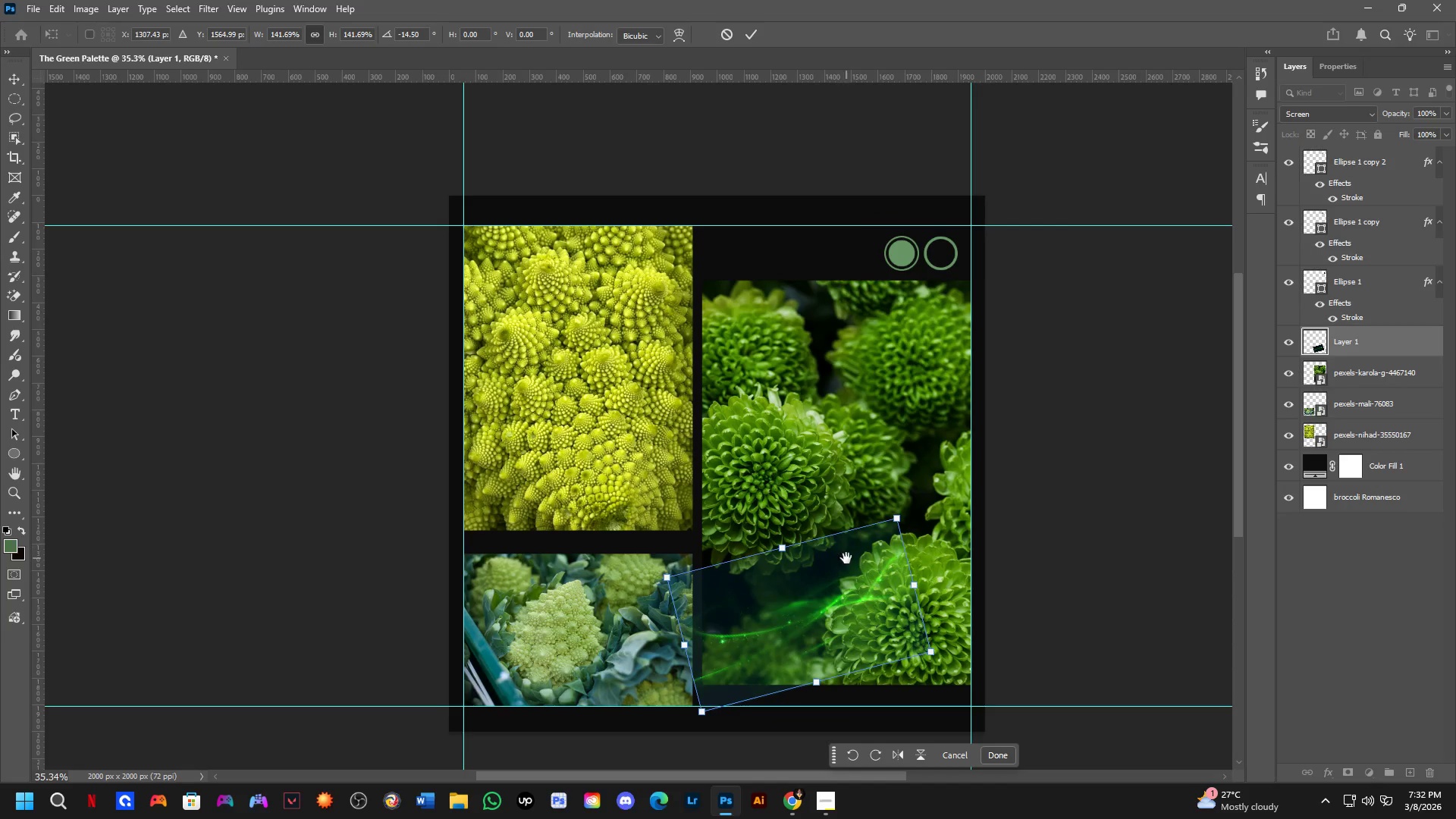 
scroll: coordinate [813, 568], scroll_direction: up, amount: 4.0
 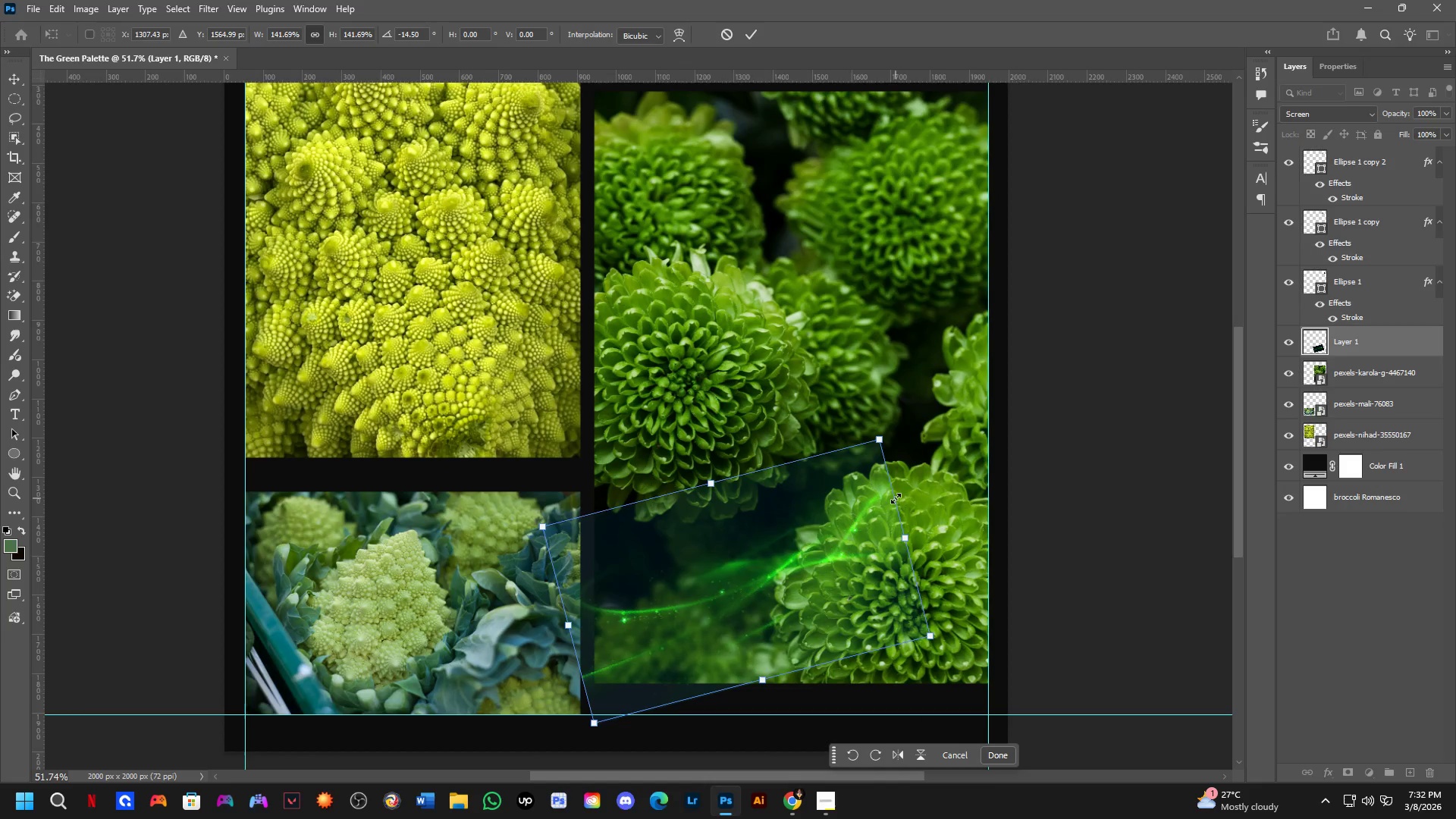 
left_click_drag(start_coordinate=[899, 496], to_coordinate=[903, 496])
 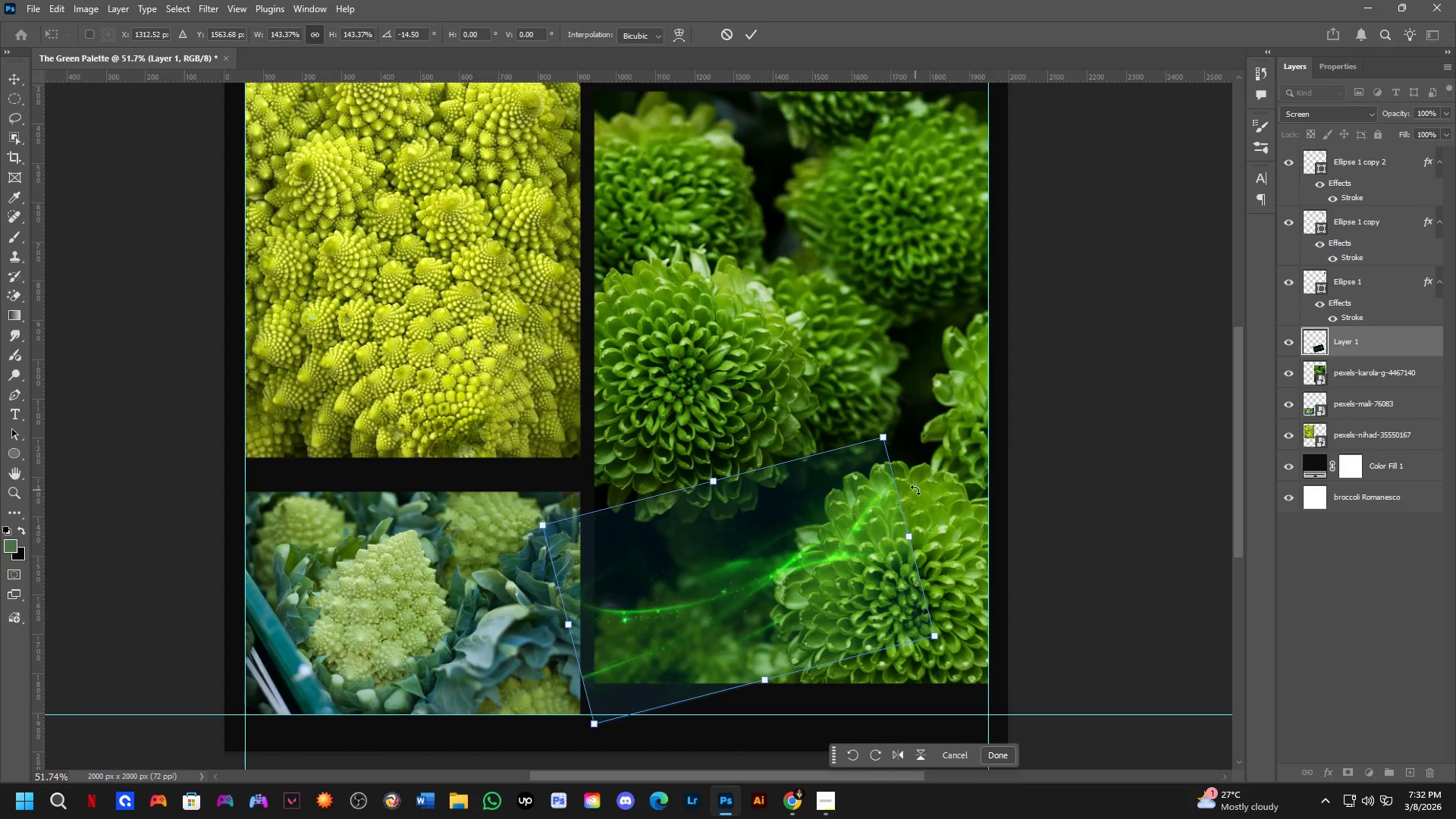 
left_click_drag(start_coordinate=[918, 490], to_coordinate=[932, 522])
 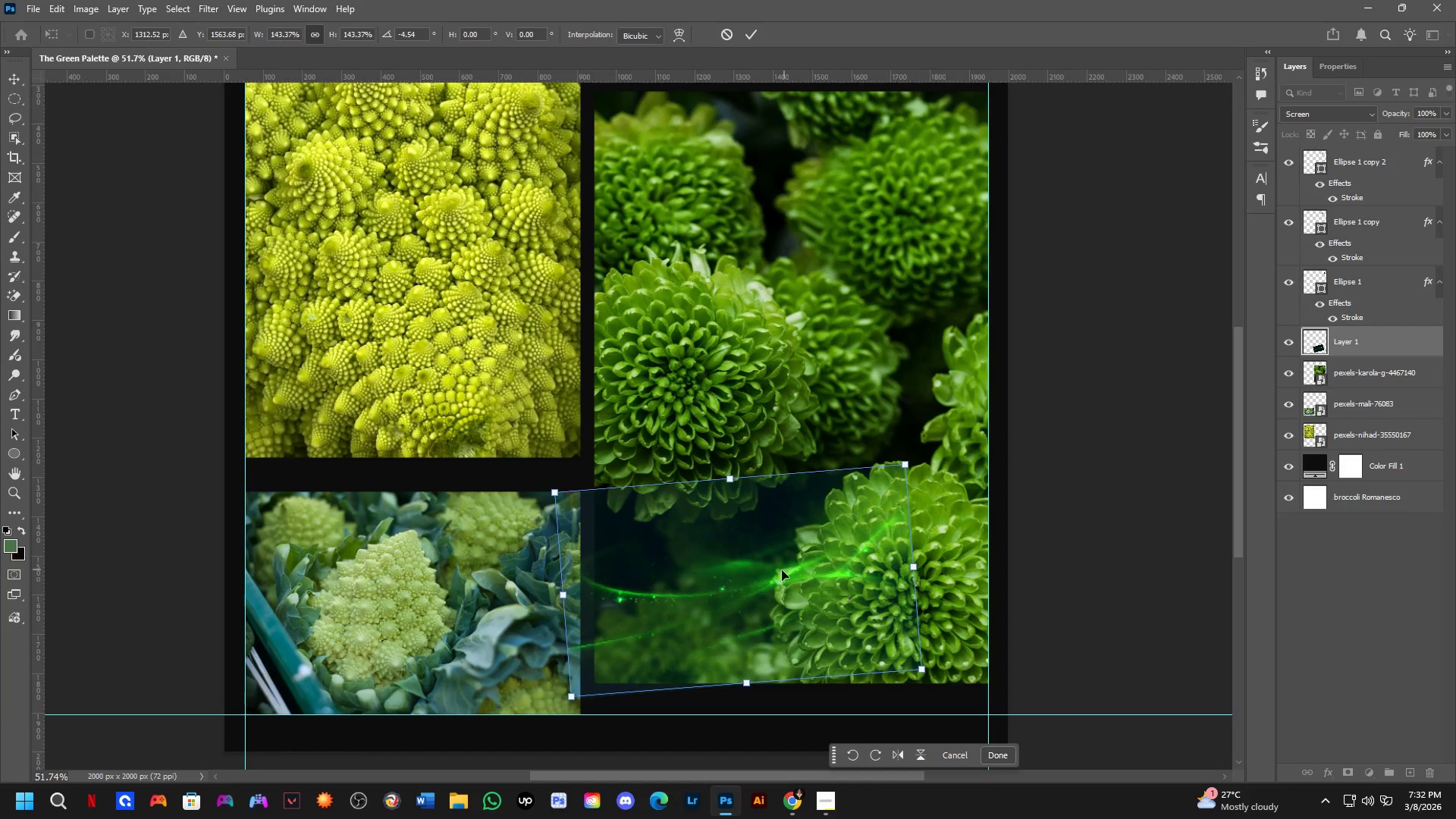 
left_click_drag(start_coordinate=[777, 570], to_coordinate=[777, 594])
 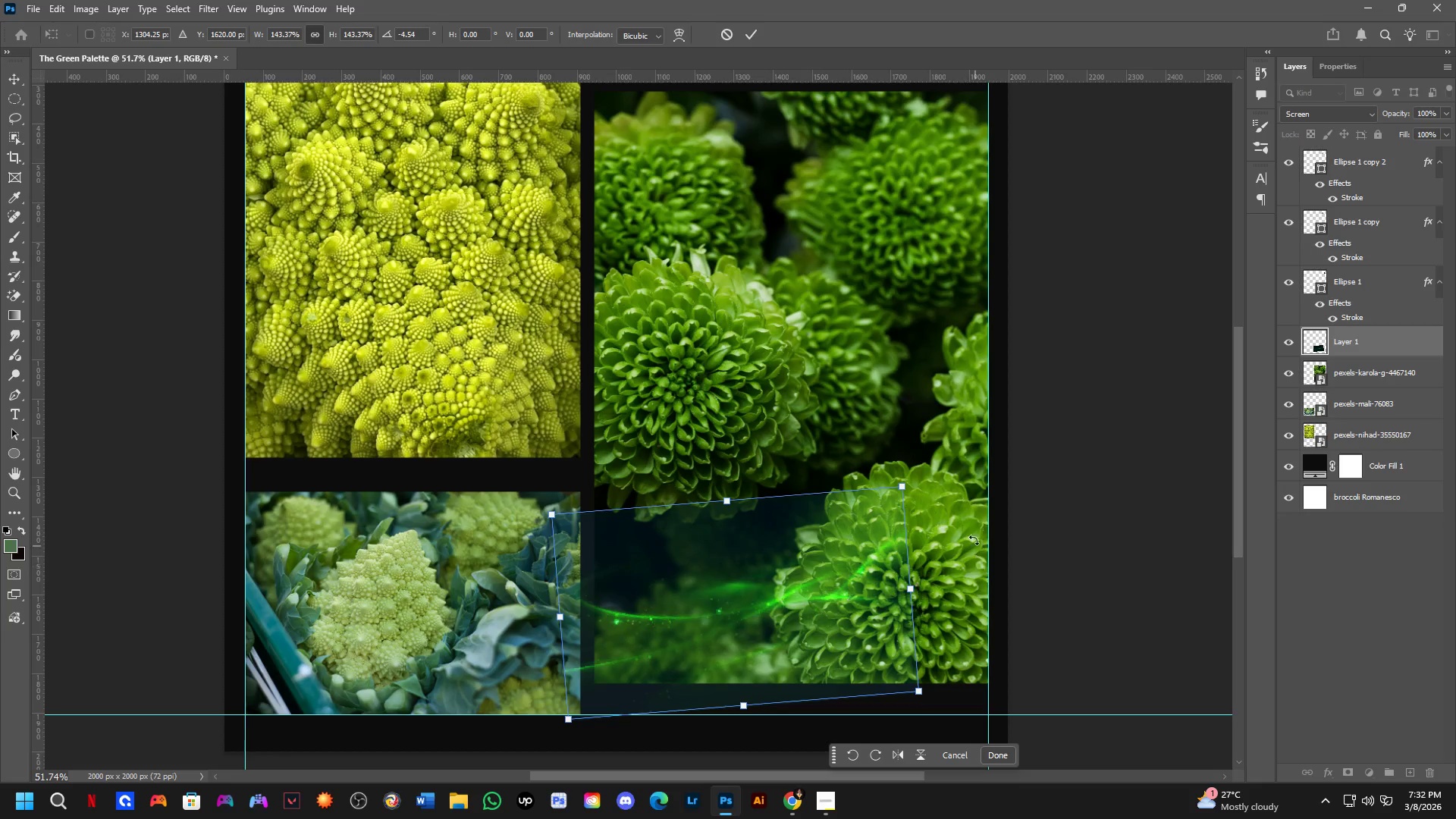 
scroll: coordinate [916, 507], scroll_direction: down, amount: 4.0
 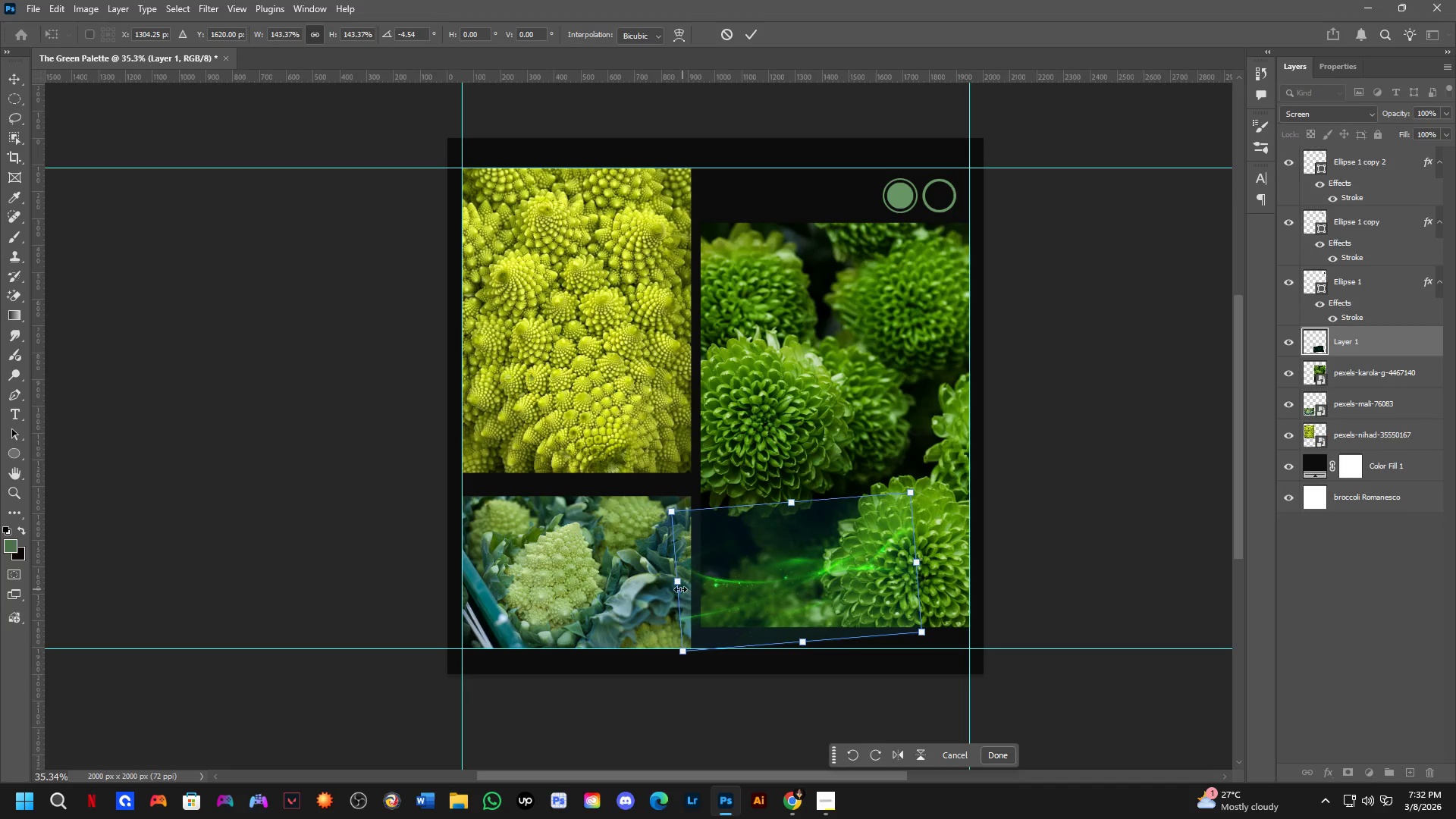 
left_click_drag(start_coordinate=[676, 582], to_coordinate=[442, 580])
 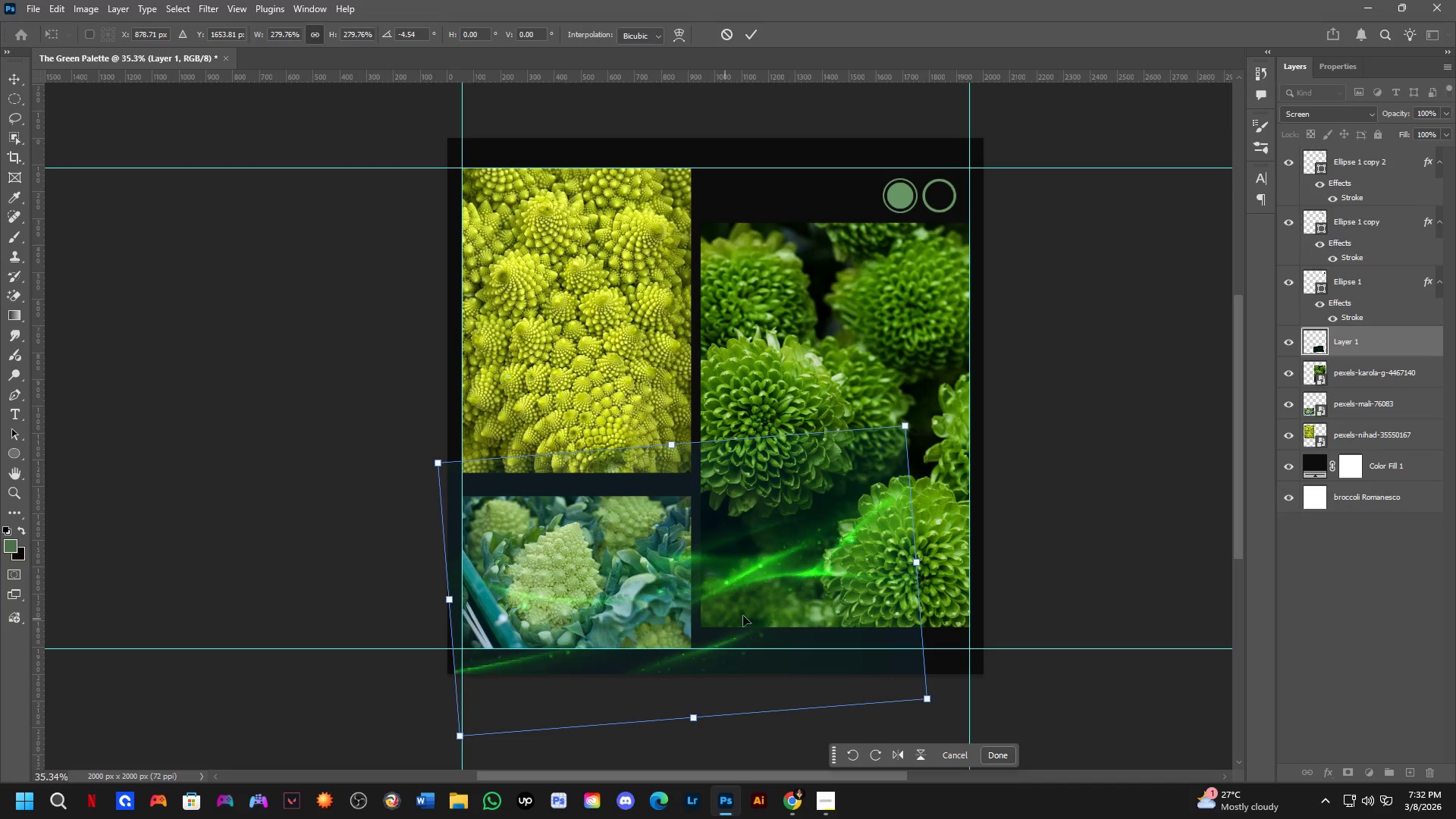 
left_click_drag(start_coordinate=[761, 613], to_coordinate=[804, 592])
 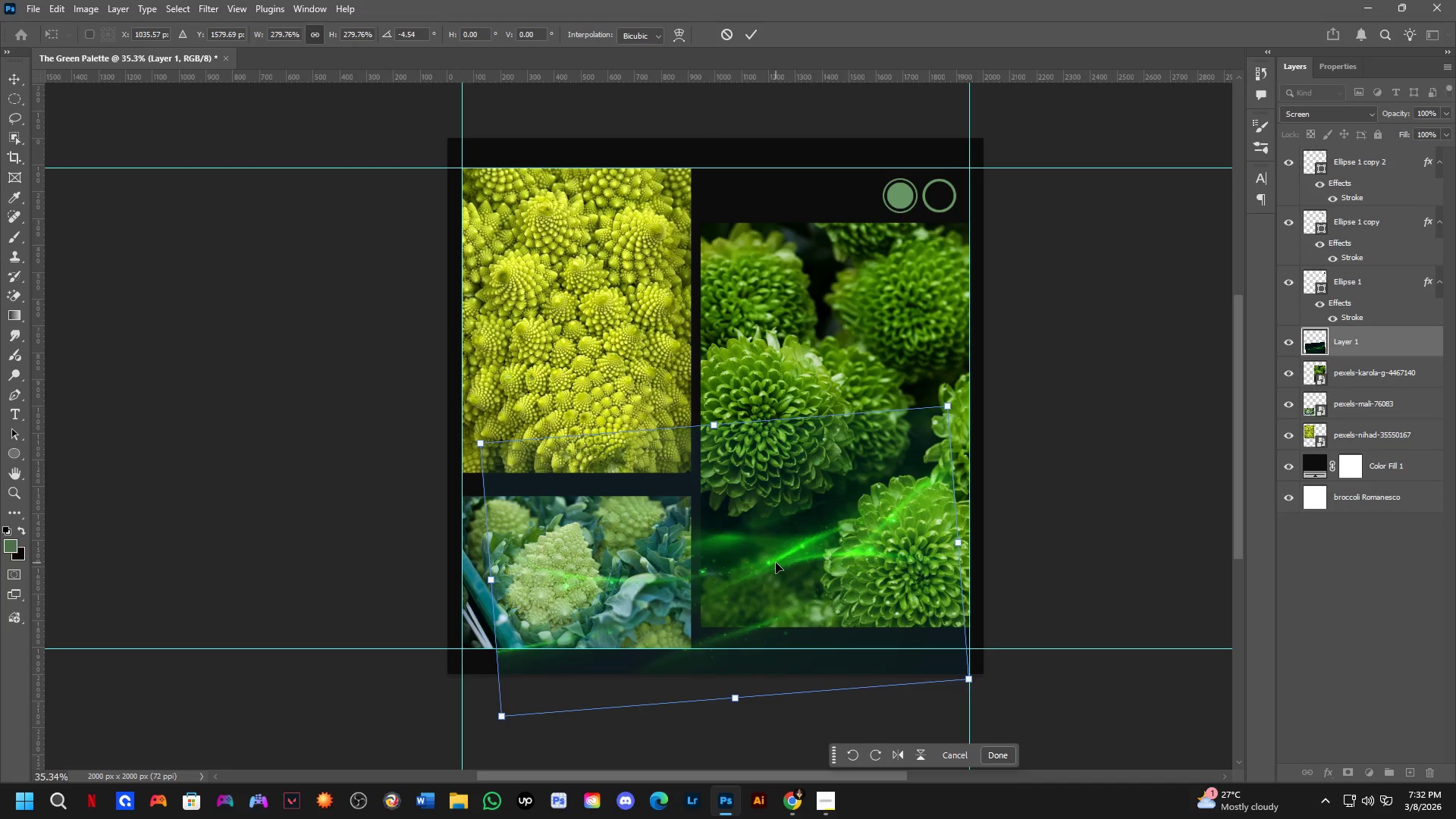 
wait(6.25)
 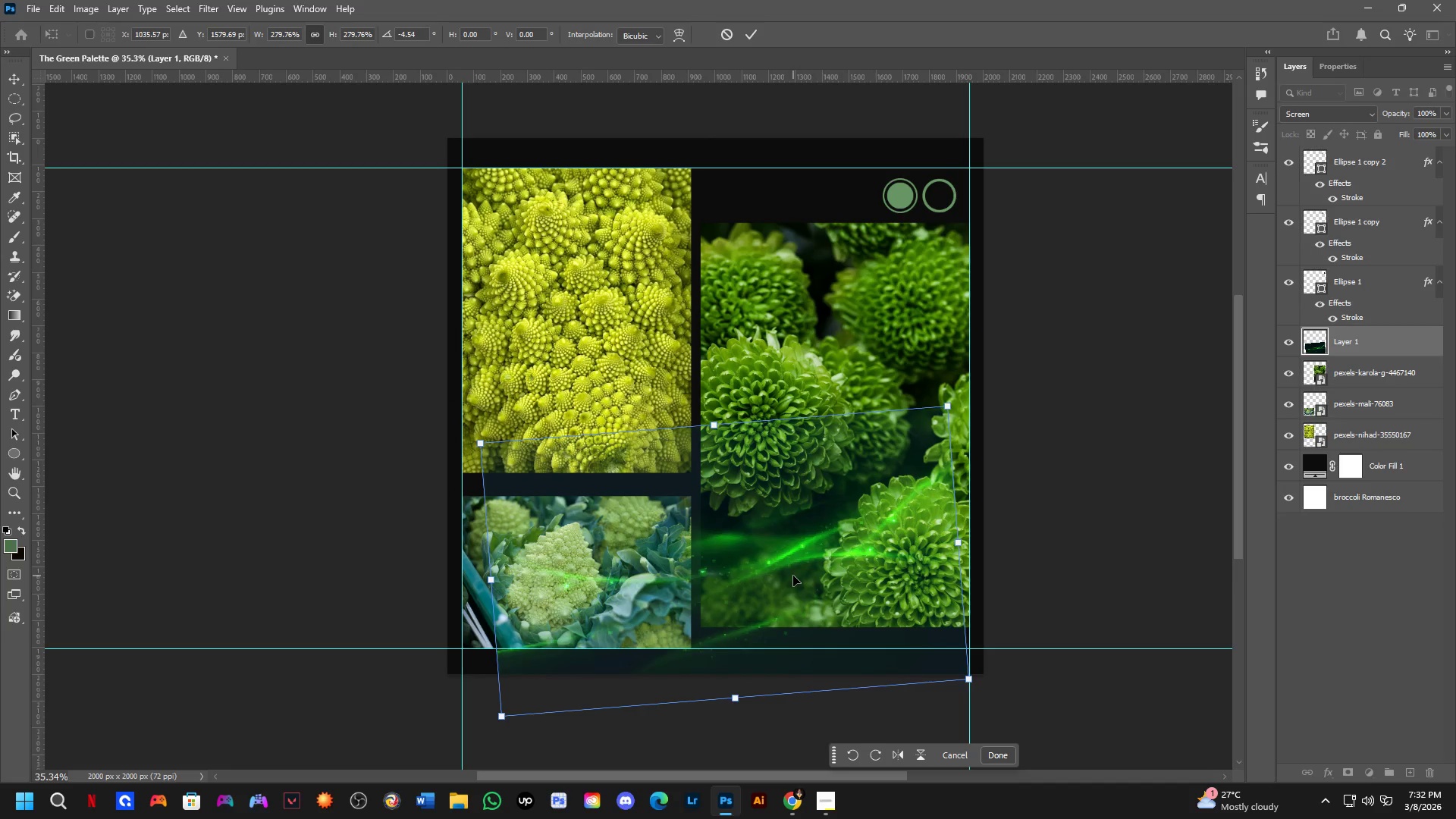 
scroll: coordinate [780, 570], scroll_direction: up, amount: 7.0
 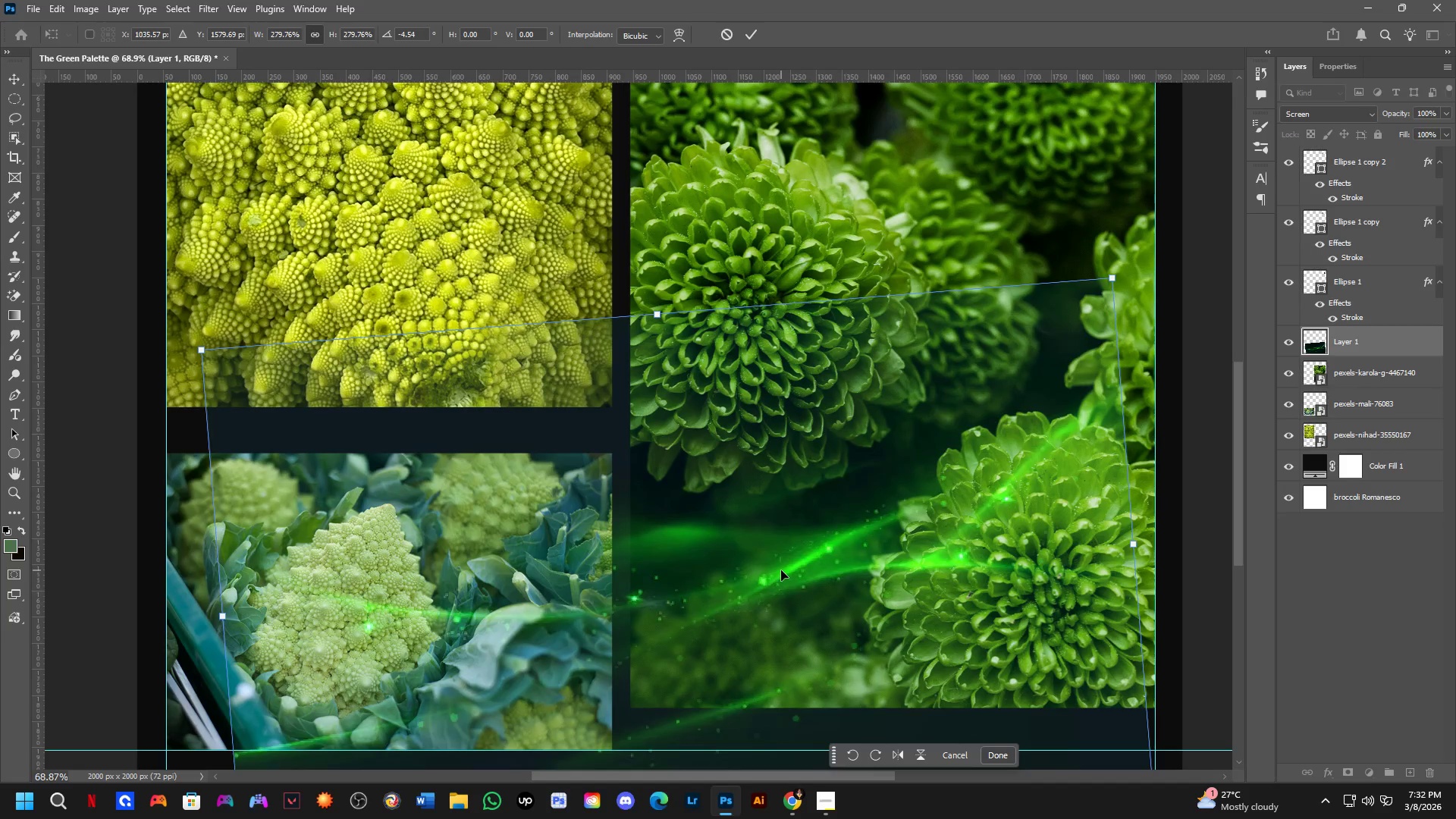 
key(NumpadEnter)
 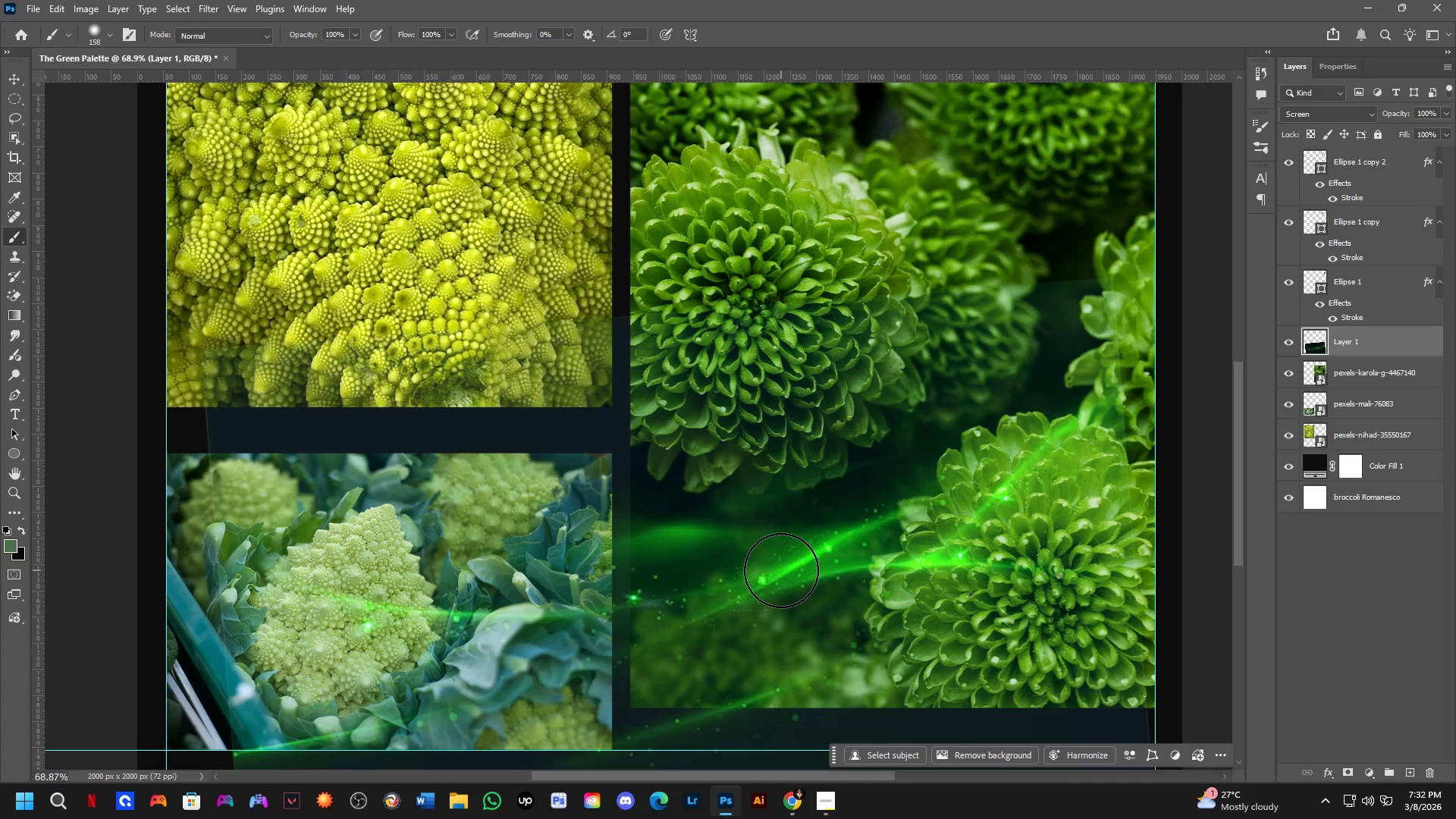 
key(Backspace)
 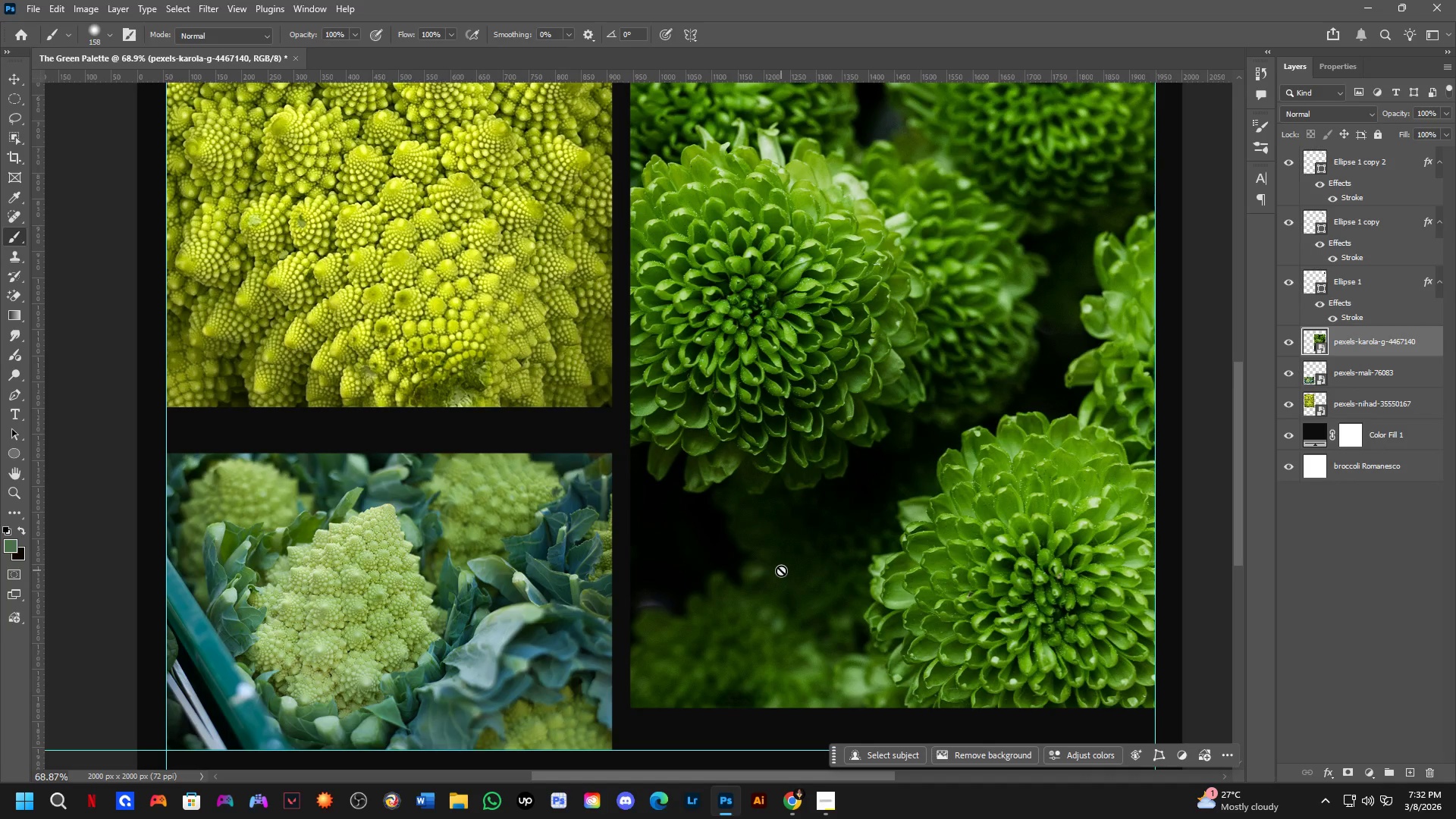 
key(Alt+AltLeft)
 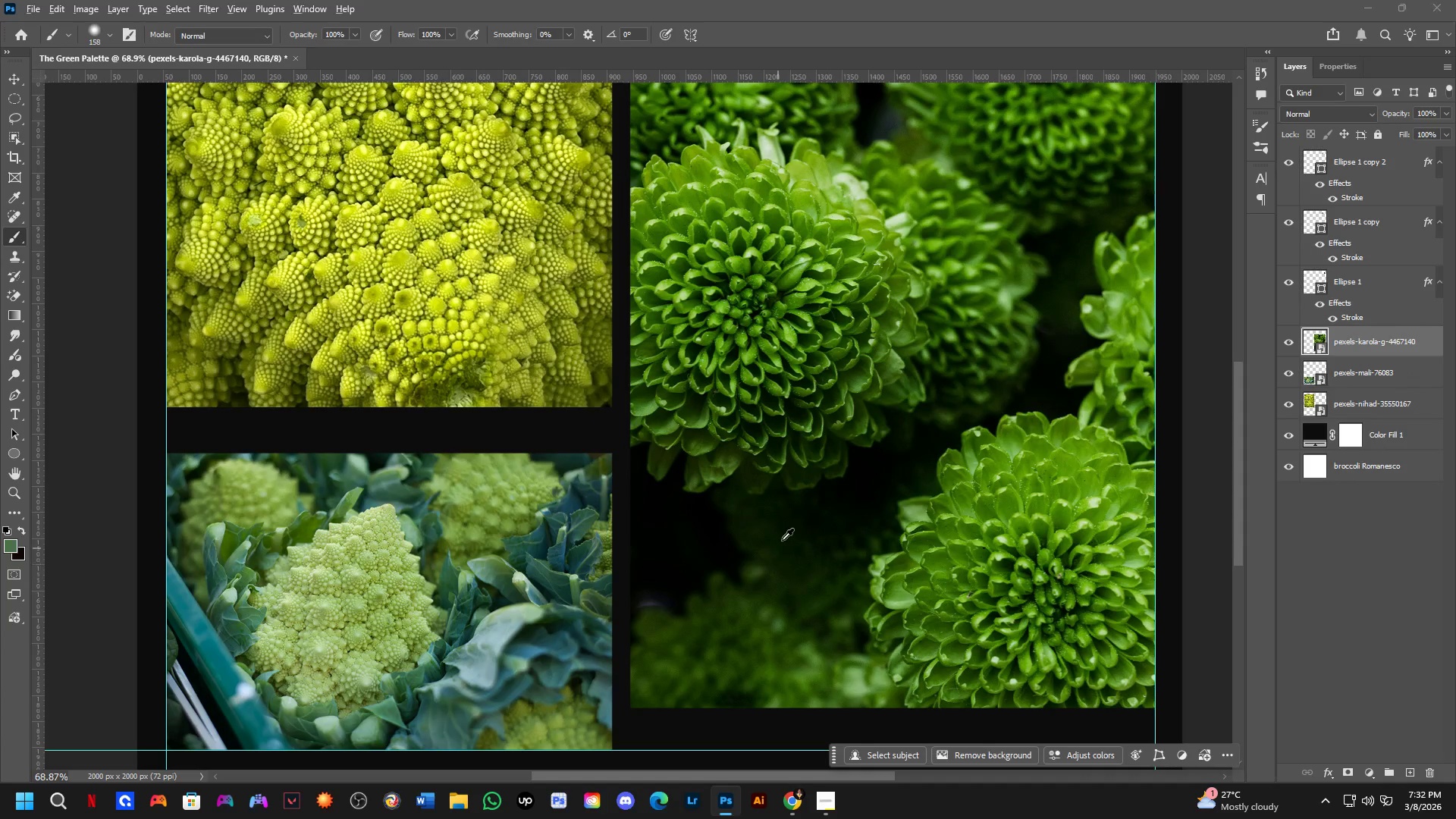 
key(Alt+Tab)
 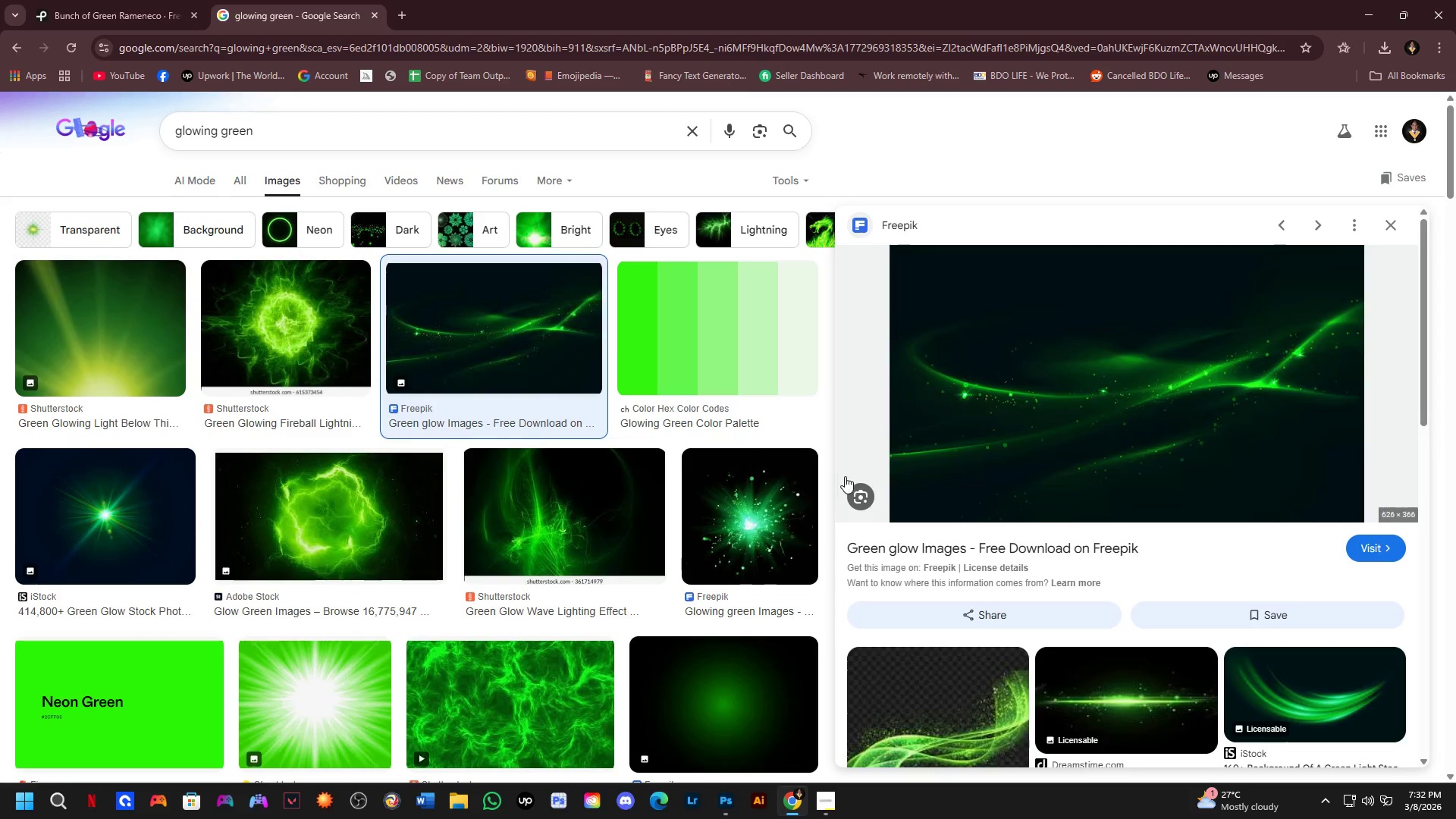 
scroll: coordinate [568, 529], scroll_direction: down, amount: 2.0
 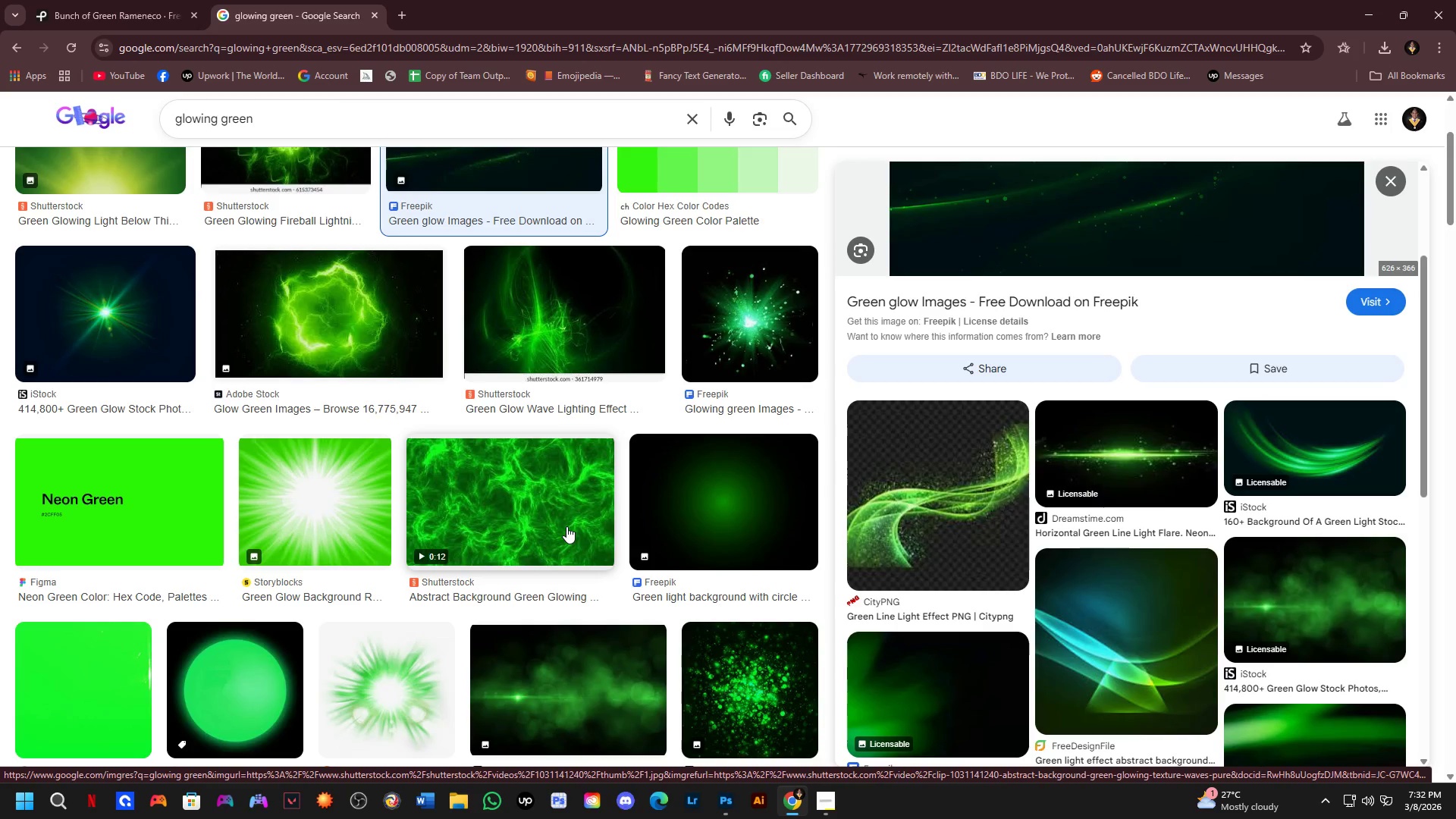 
wait(8.54)
 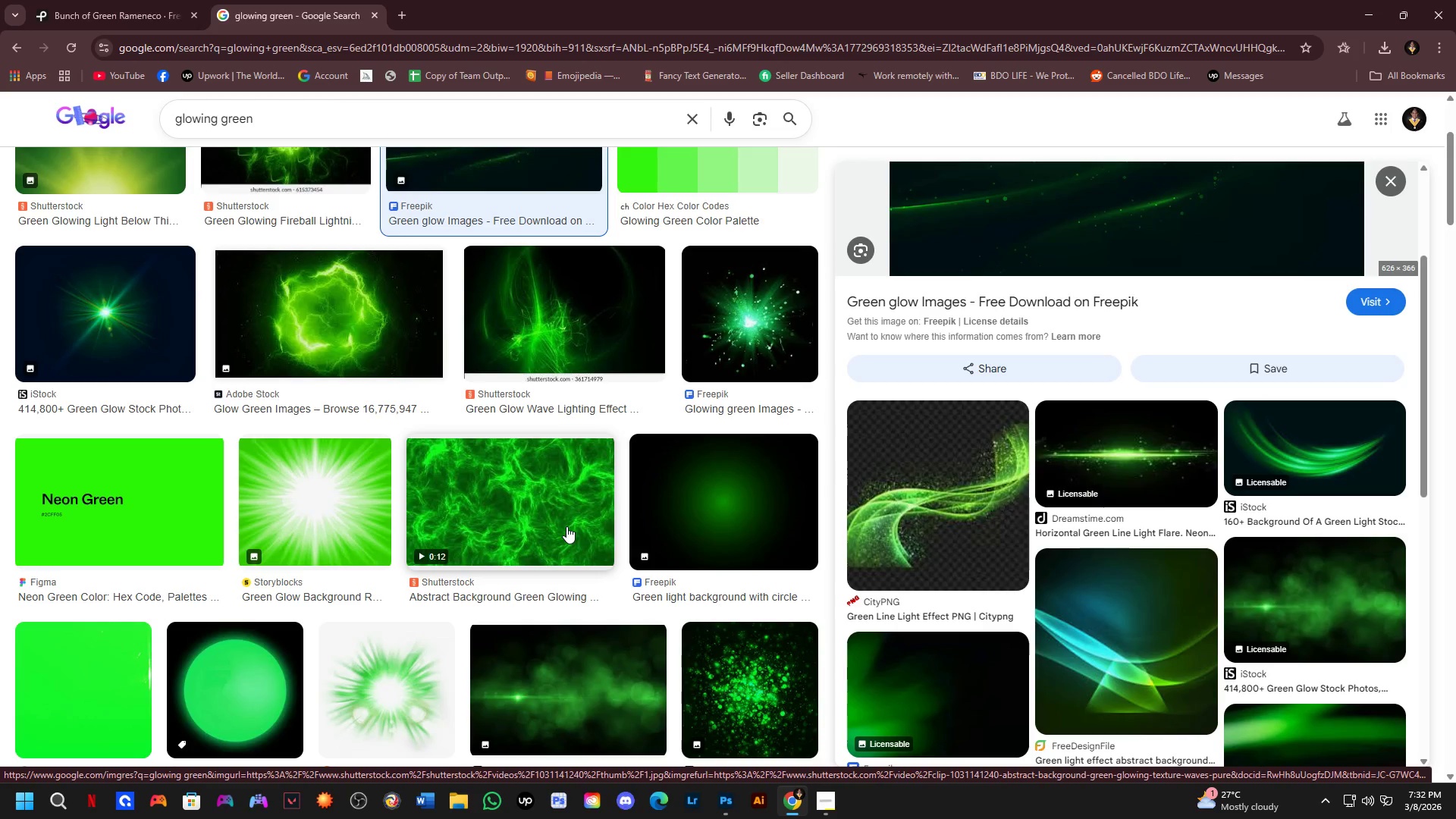 
scroll: coordinate [697, 471], scroll_direction: down, amount: 4.0
 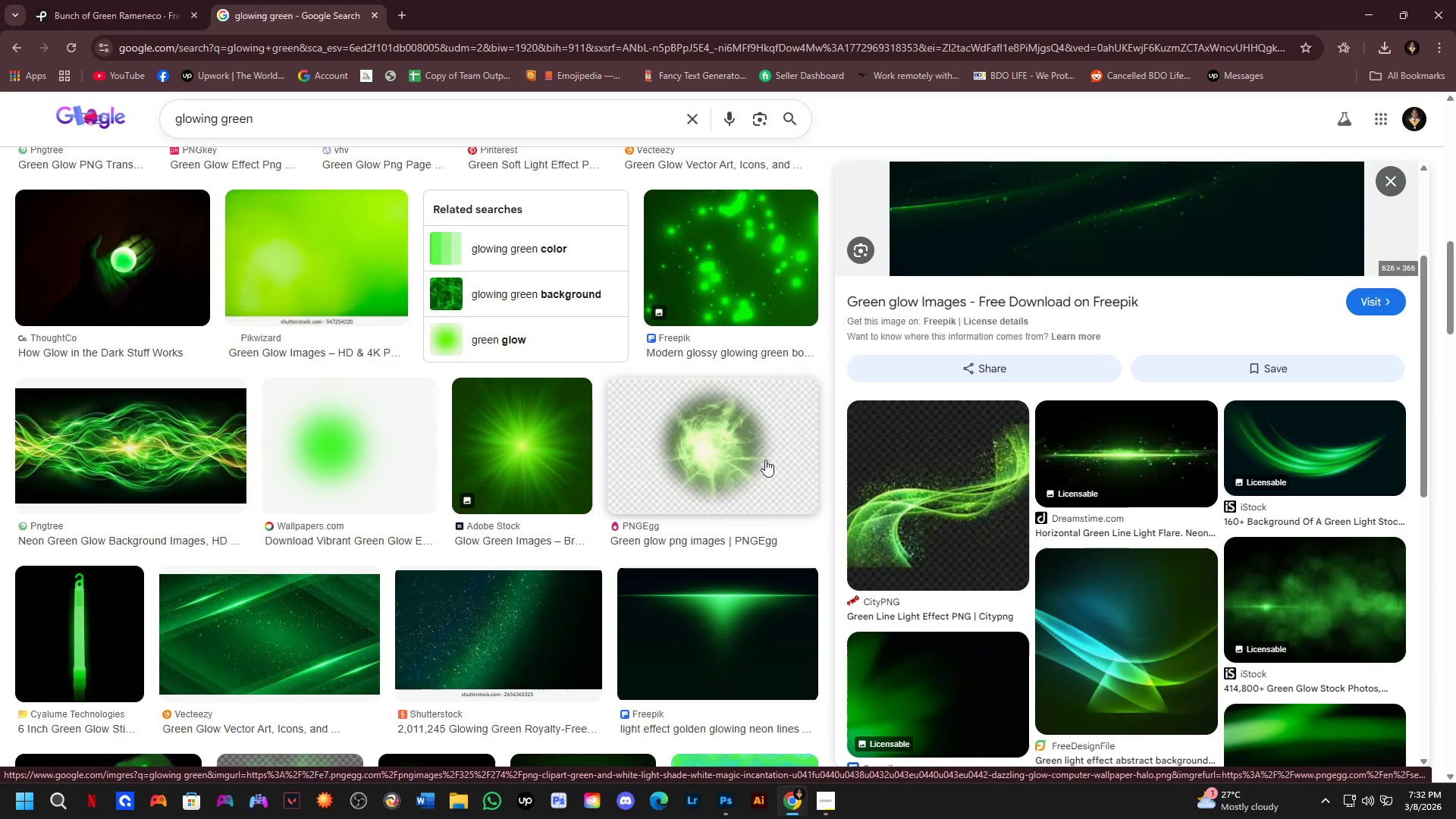 
scroll: coordinate [886, 422], scroll_direction: up, amount: 7.0
 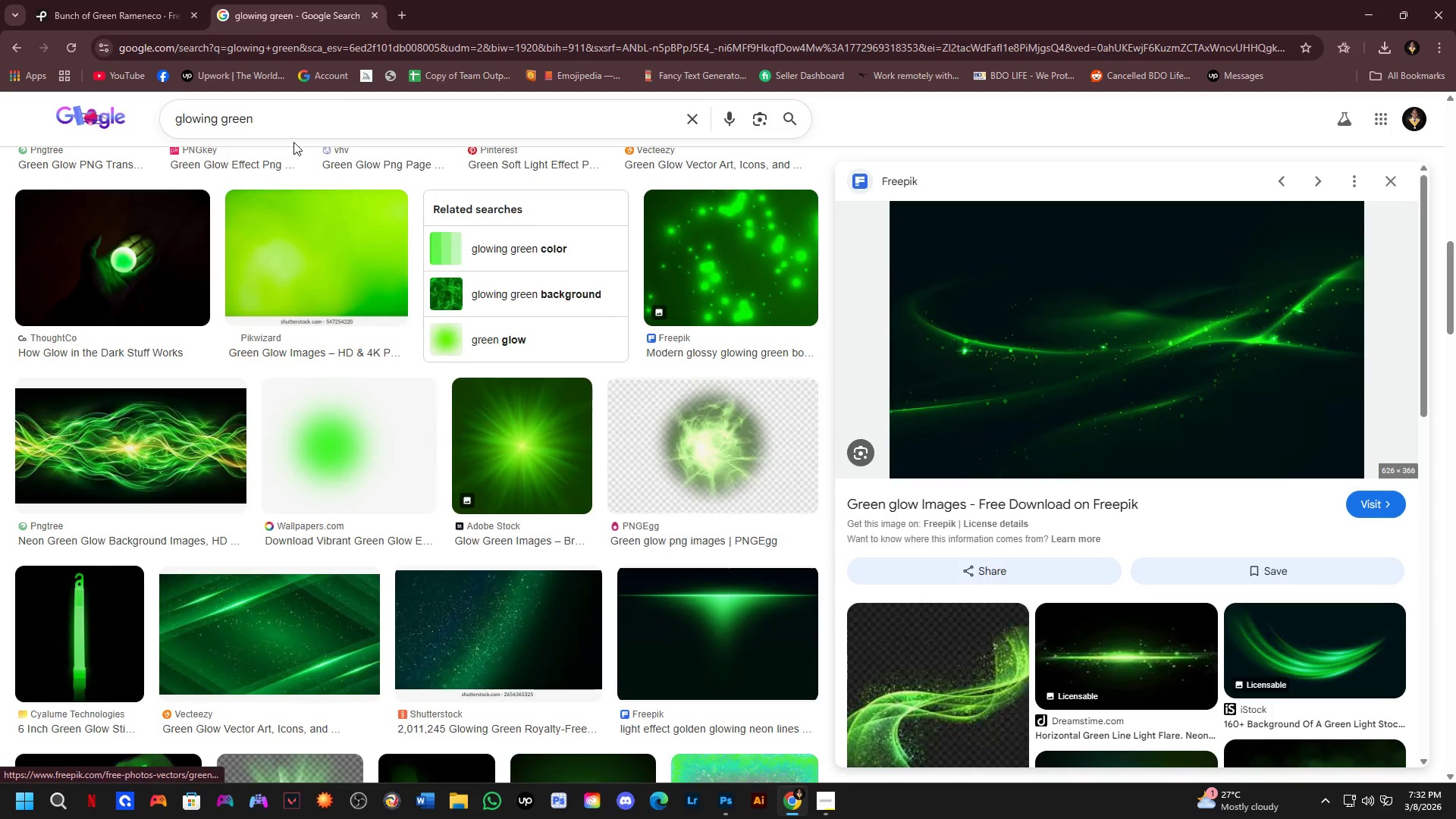 
left_click([295, 119])
 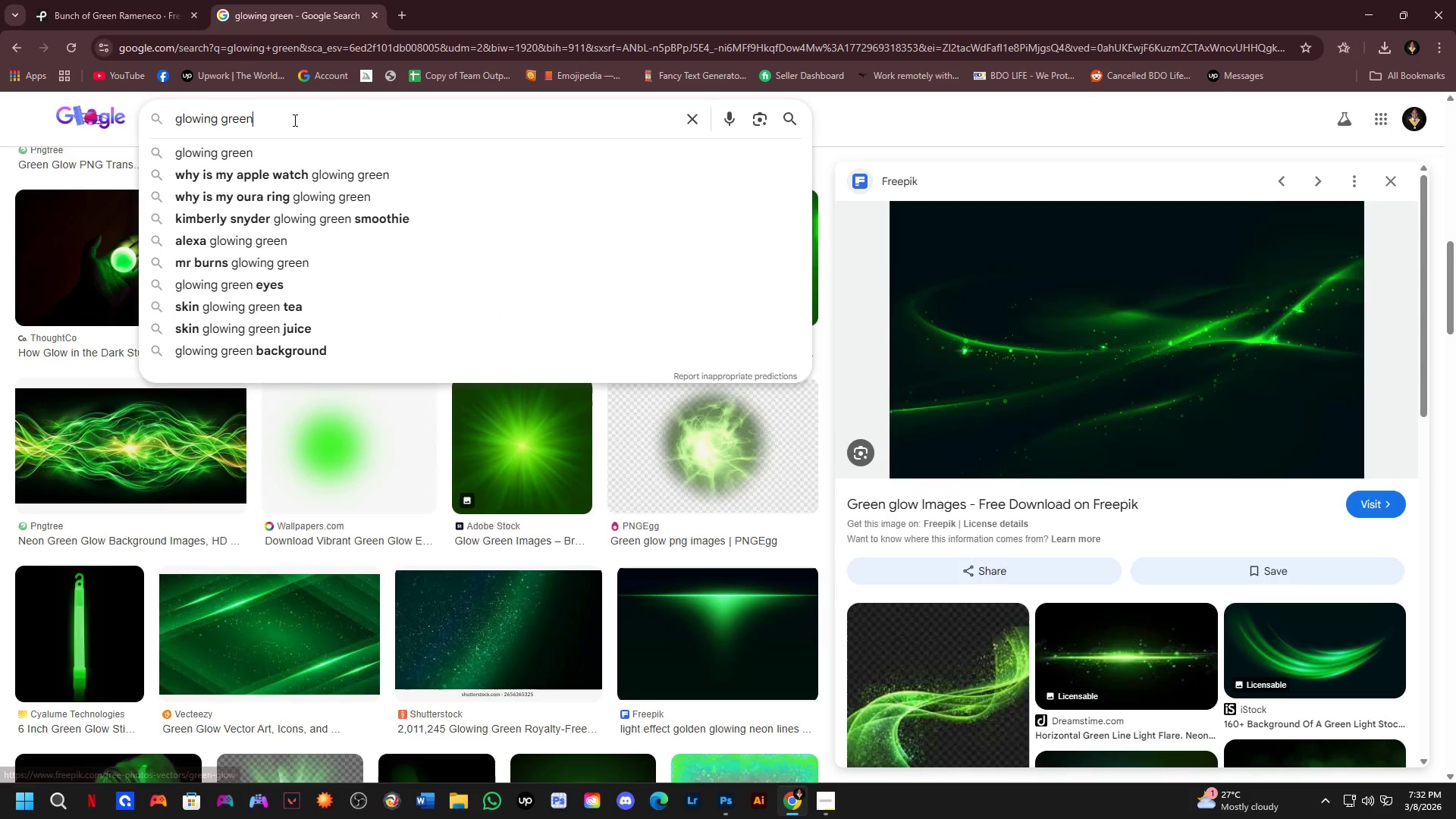 
type( in vegetables)
 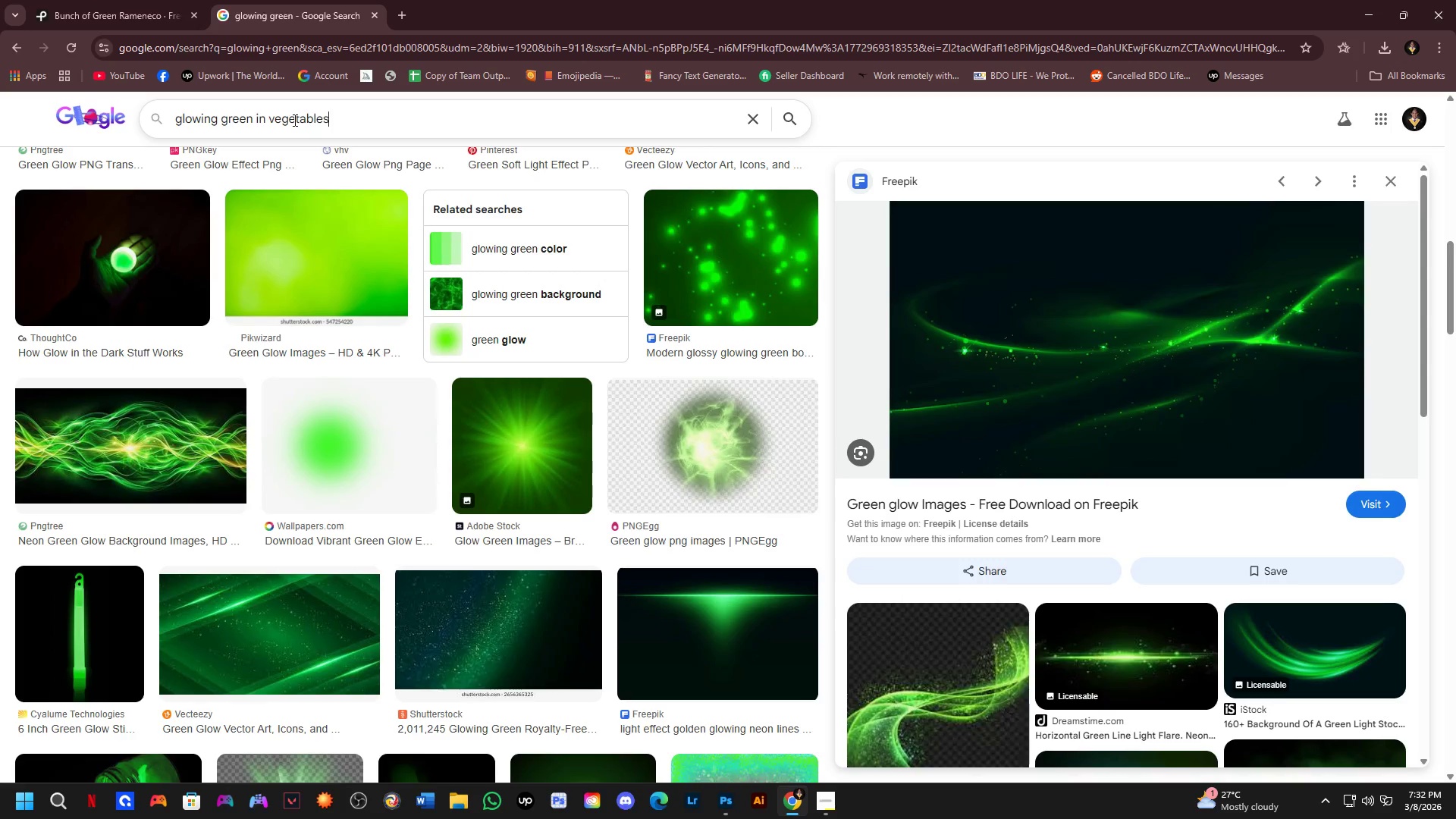 
key(Enter)
 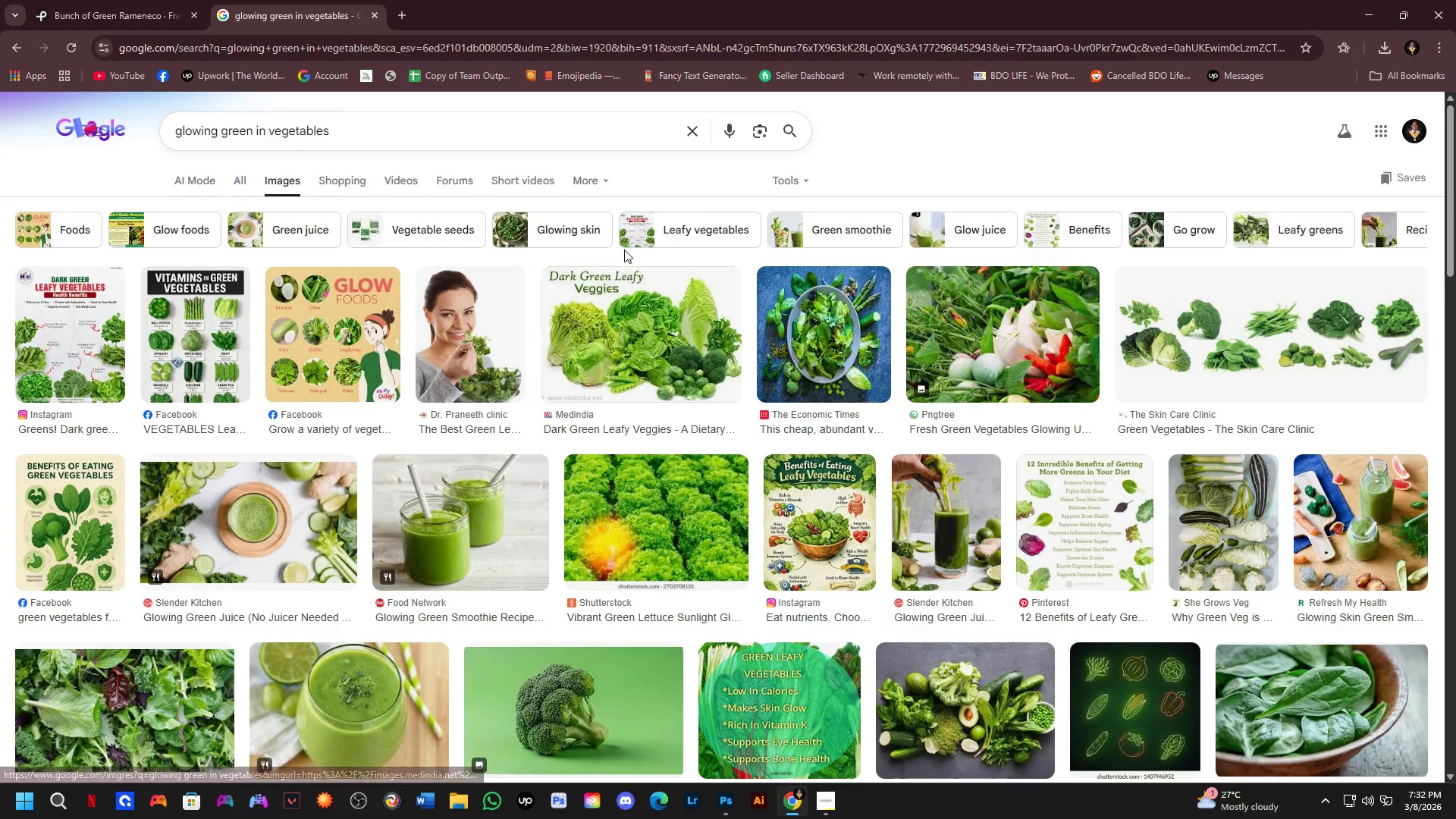 
scroll: coordinate [832, 421], scroll_direction: down, amount: 3.0
 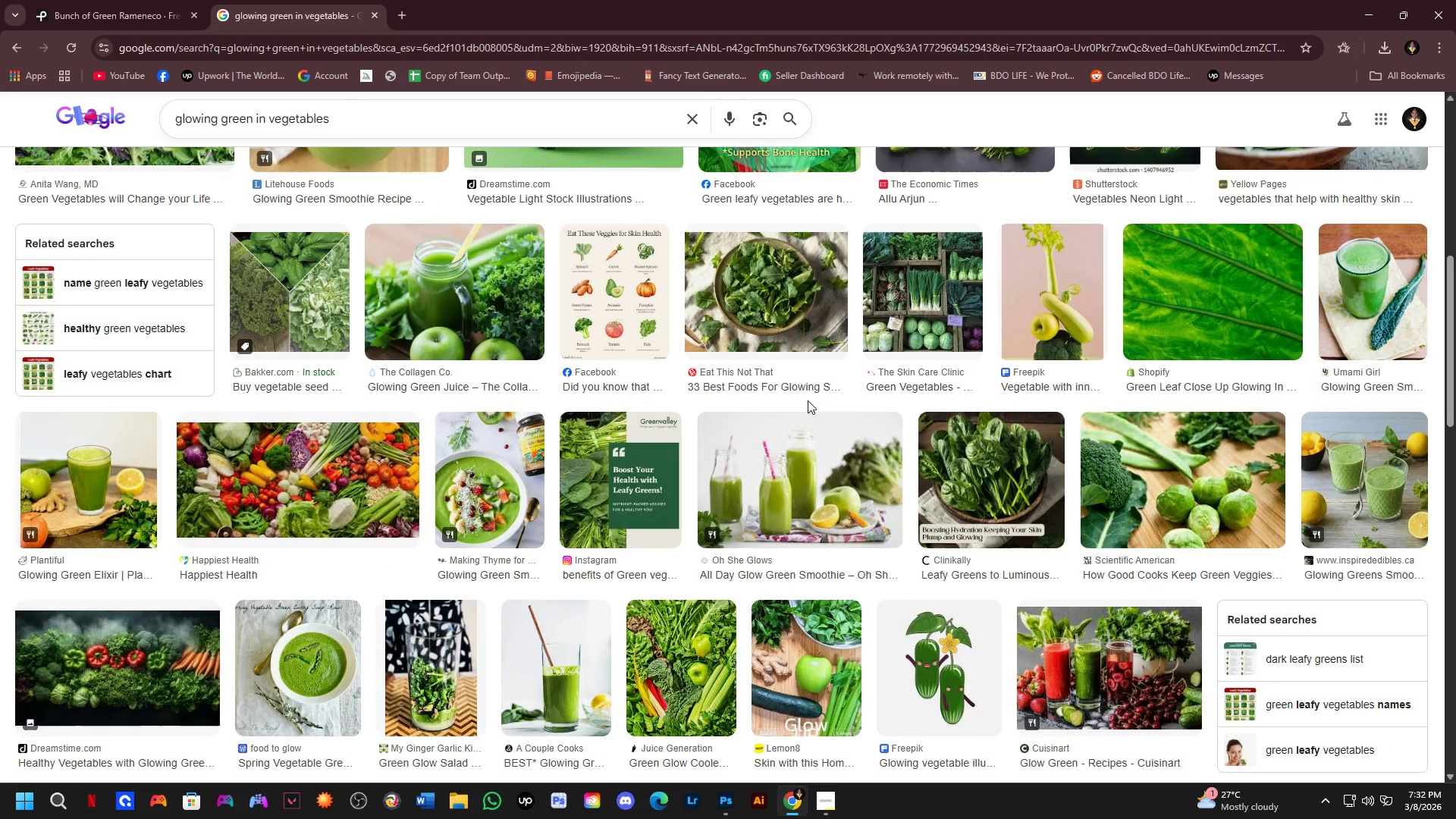 
key(Alt+AltLeft)
 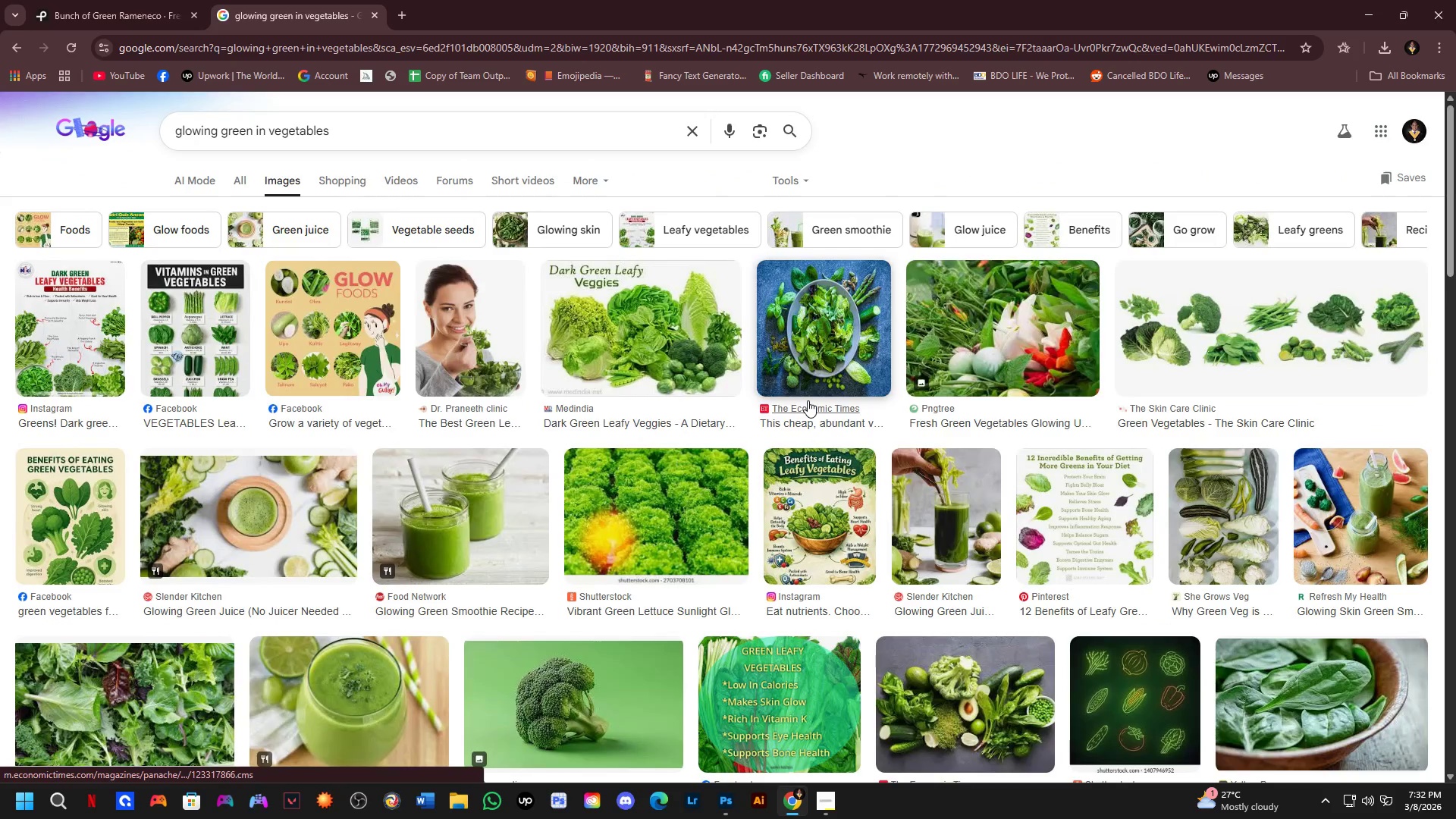 
key(Alt+Tab)
 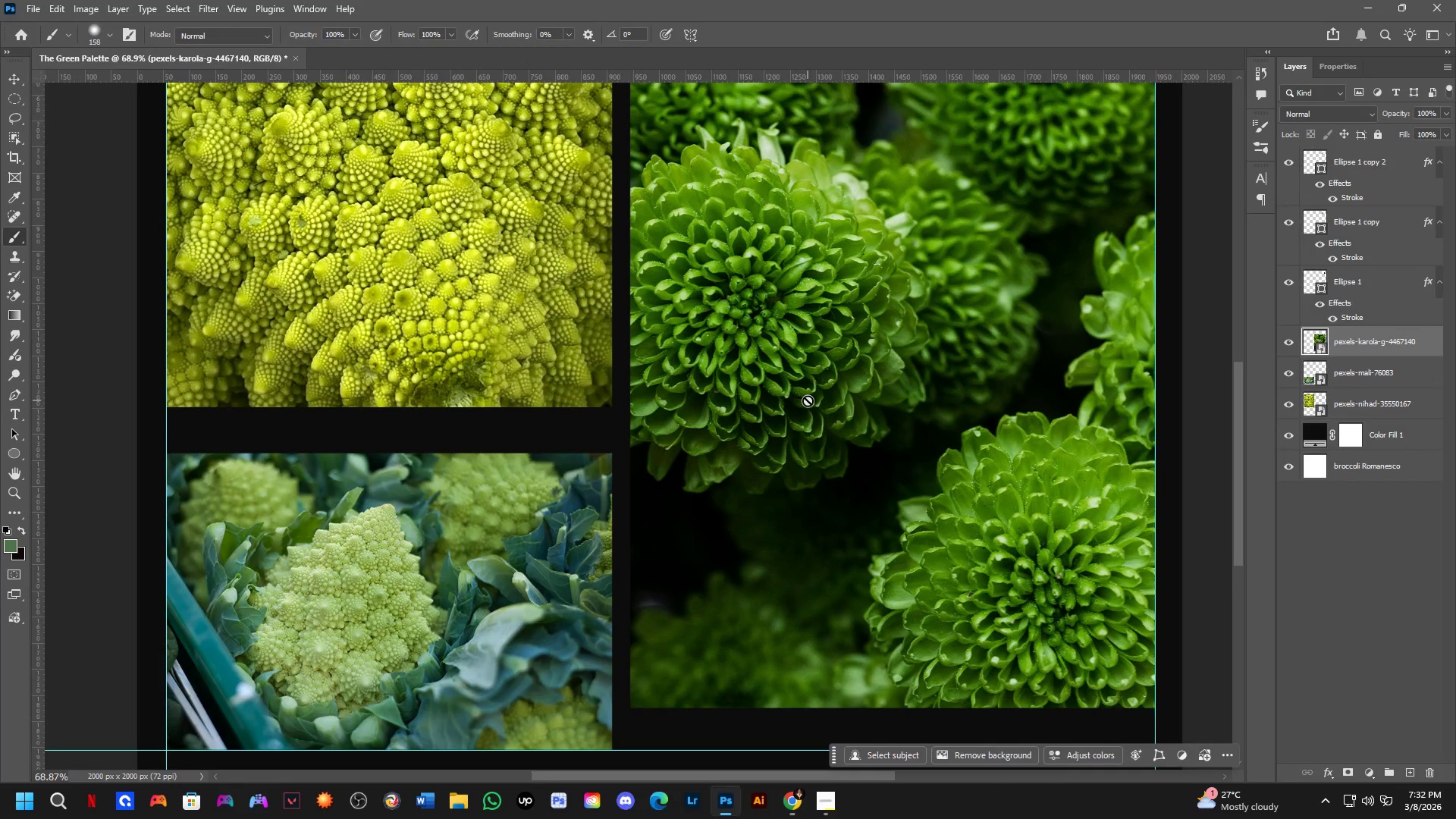 
scroll: coordinate [808, 400], scroll_direction: up, amount: 7.0
 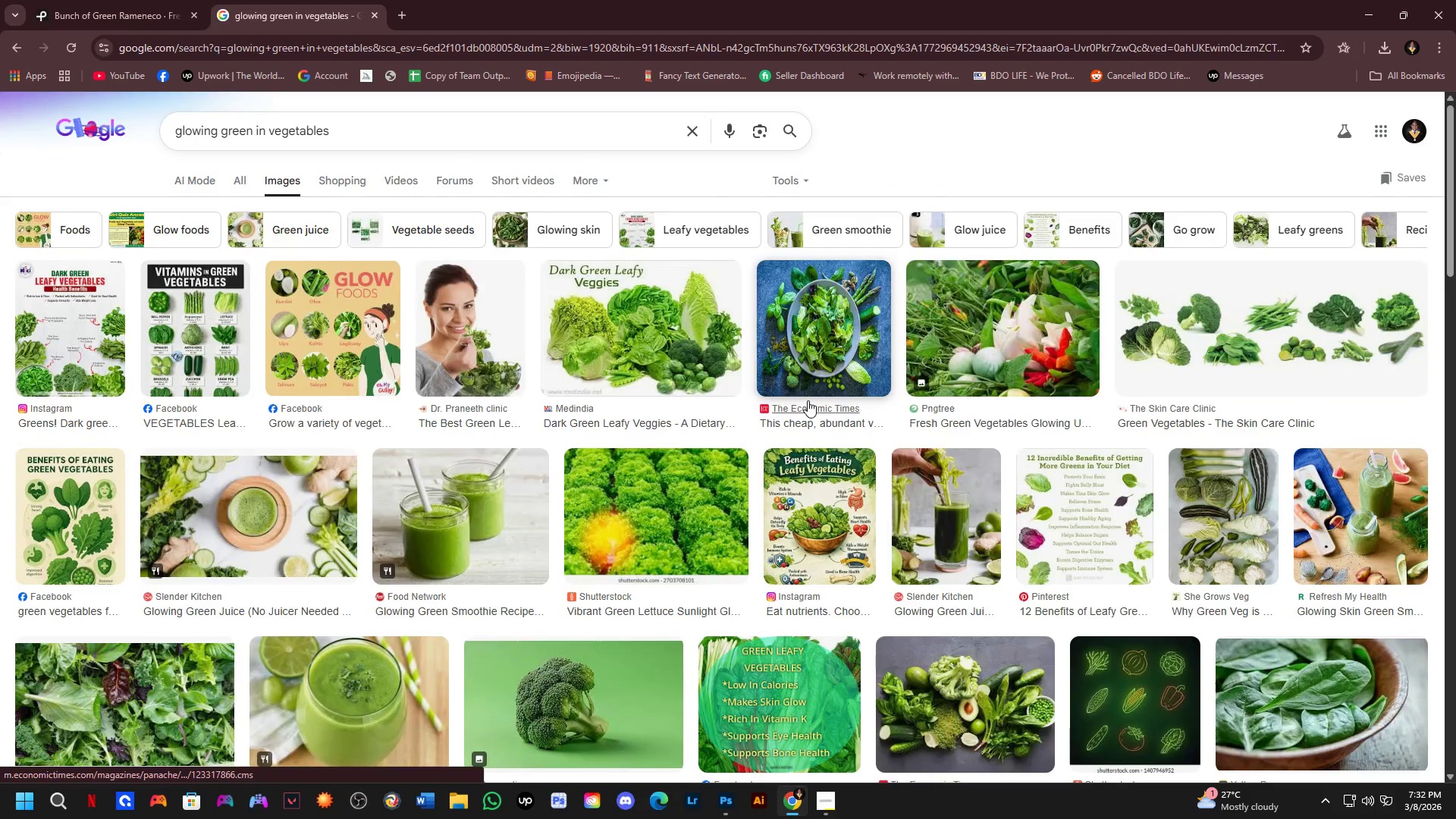 
hold_key(key=Space, duration=0.59)
 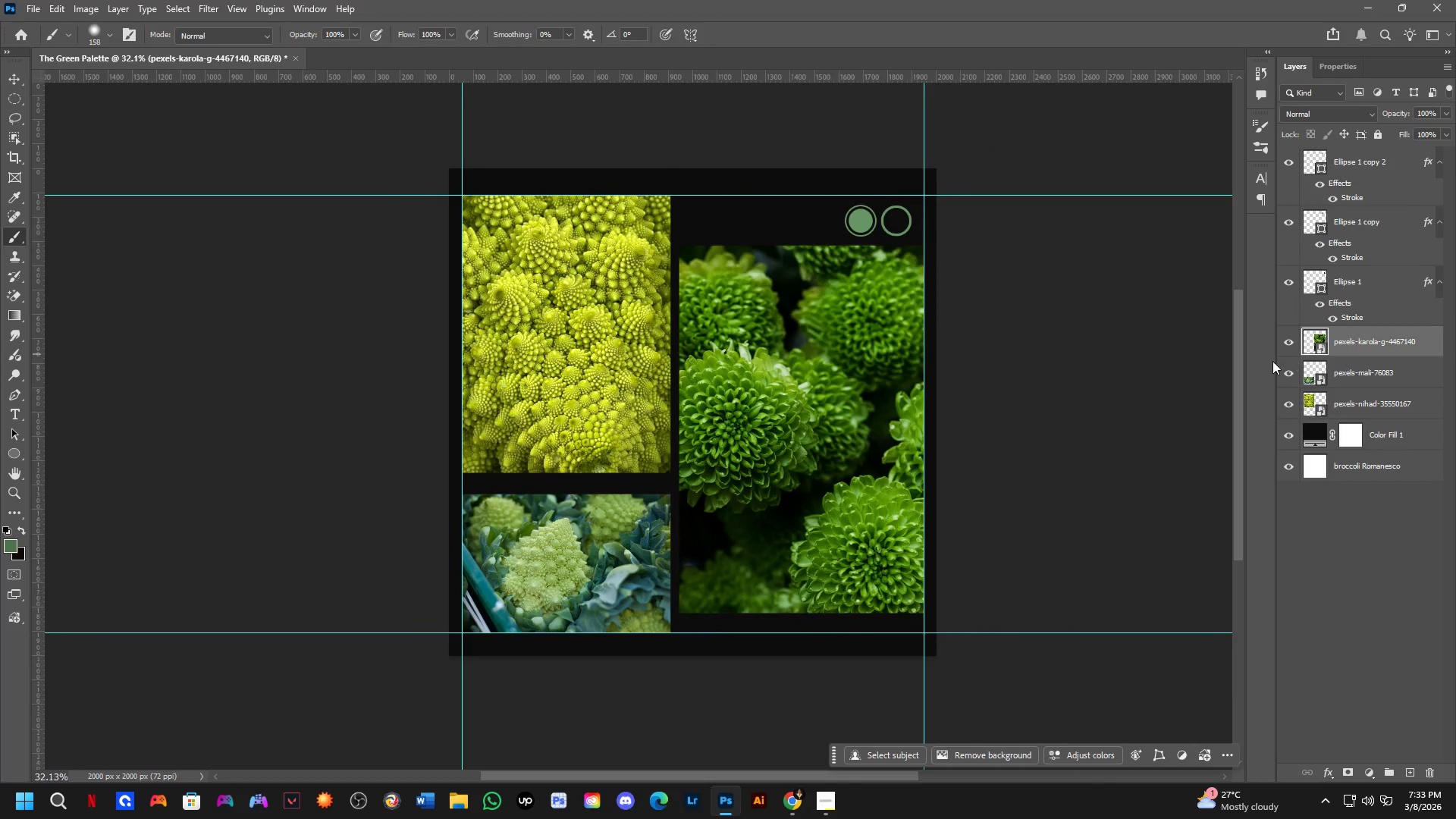 
scroll: coordinate [807, 400], scroll_direction: down, amount: 8.0
 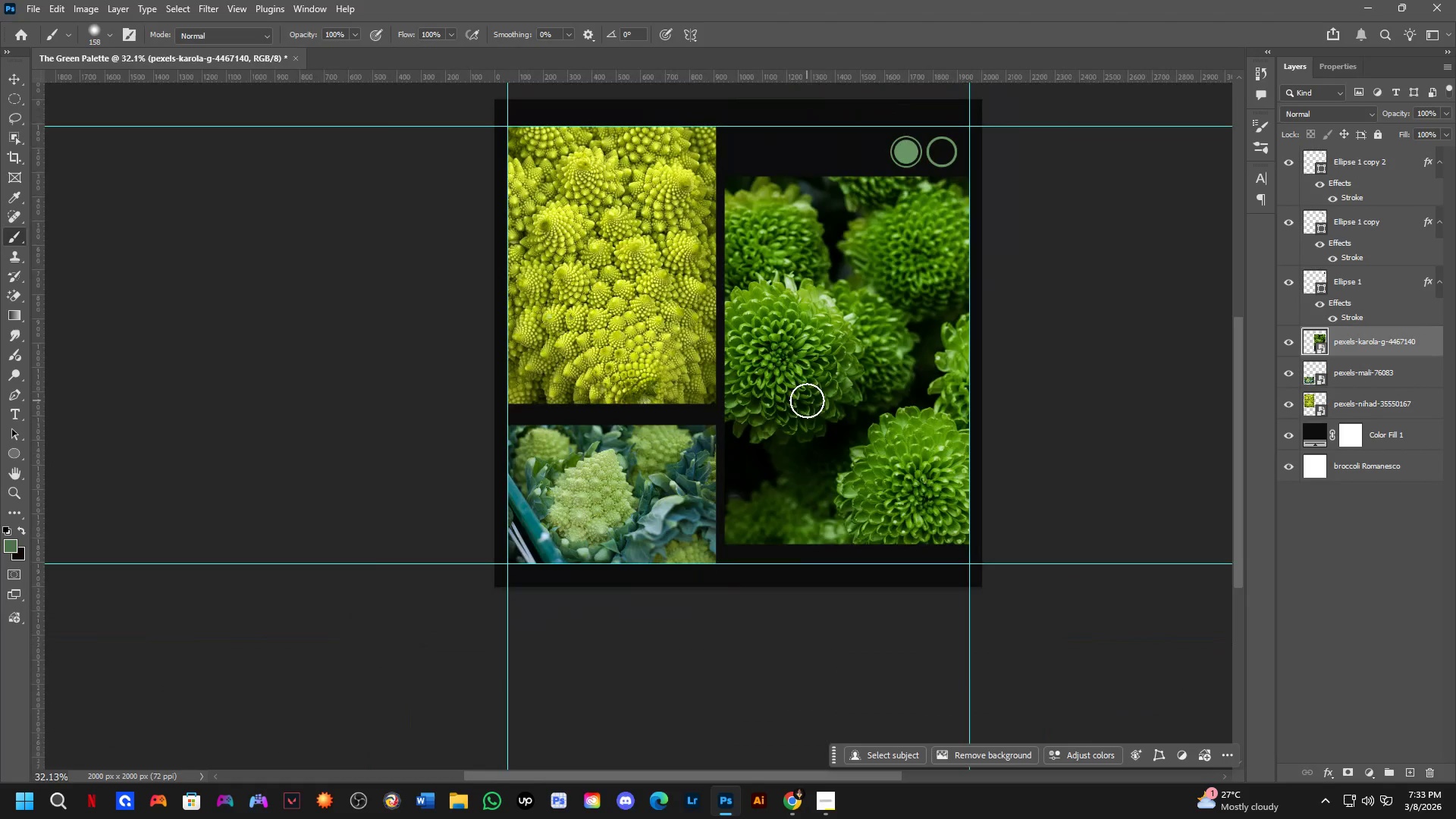 
left_click_drag(start_coordinate=[831, 322], to_coordinate=[786, 391])
 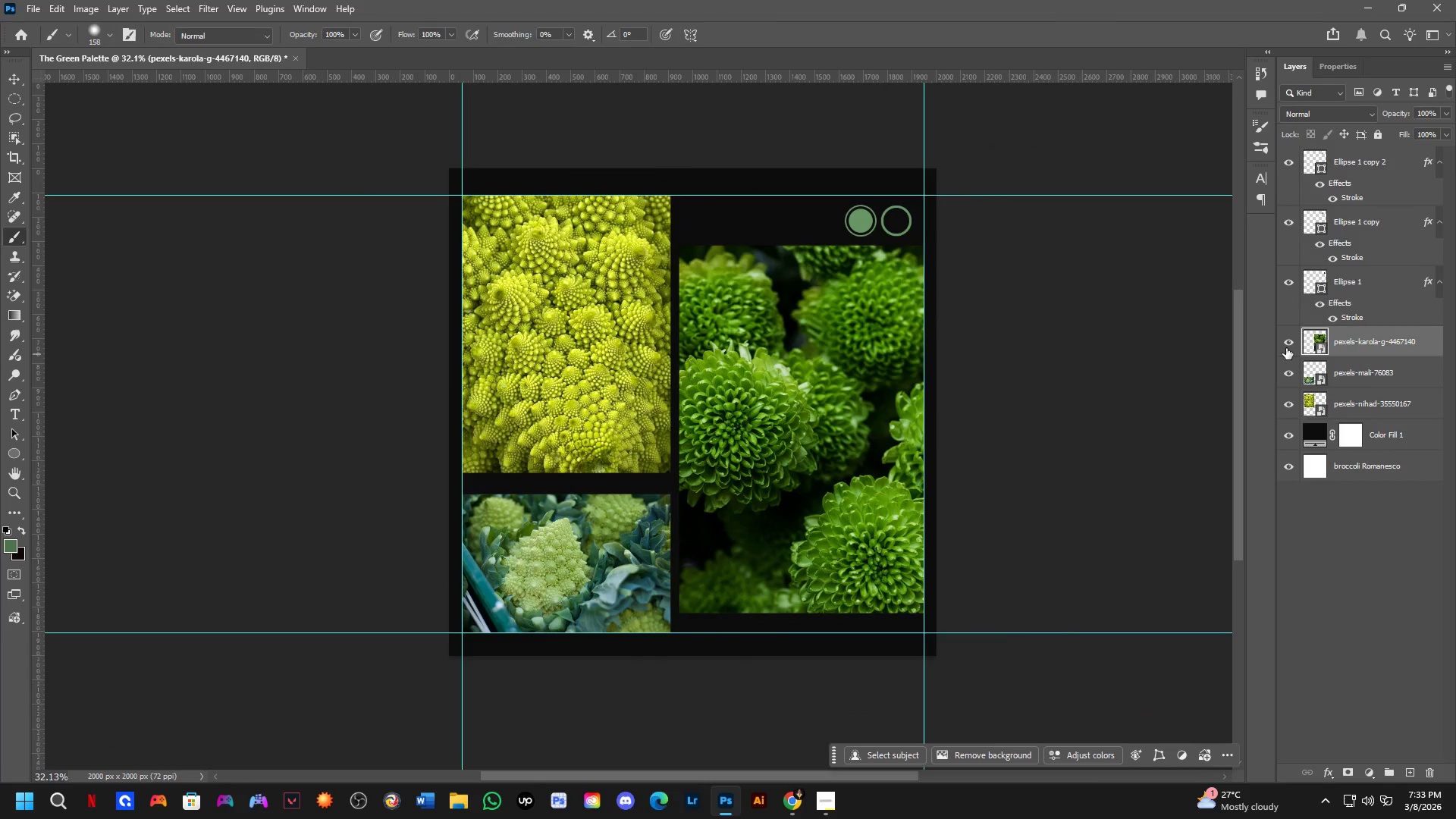 
left_click([1286, 348])
 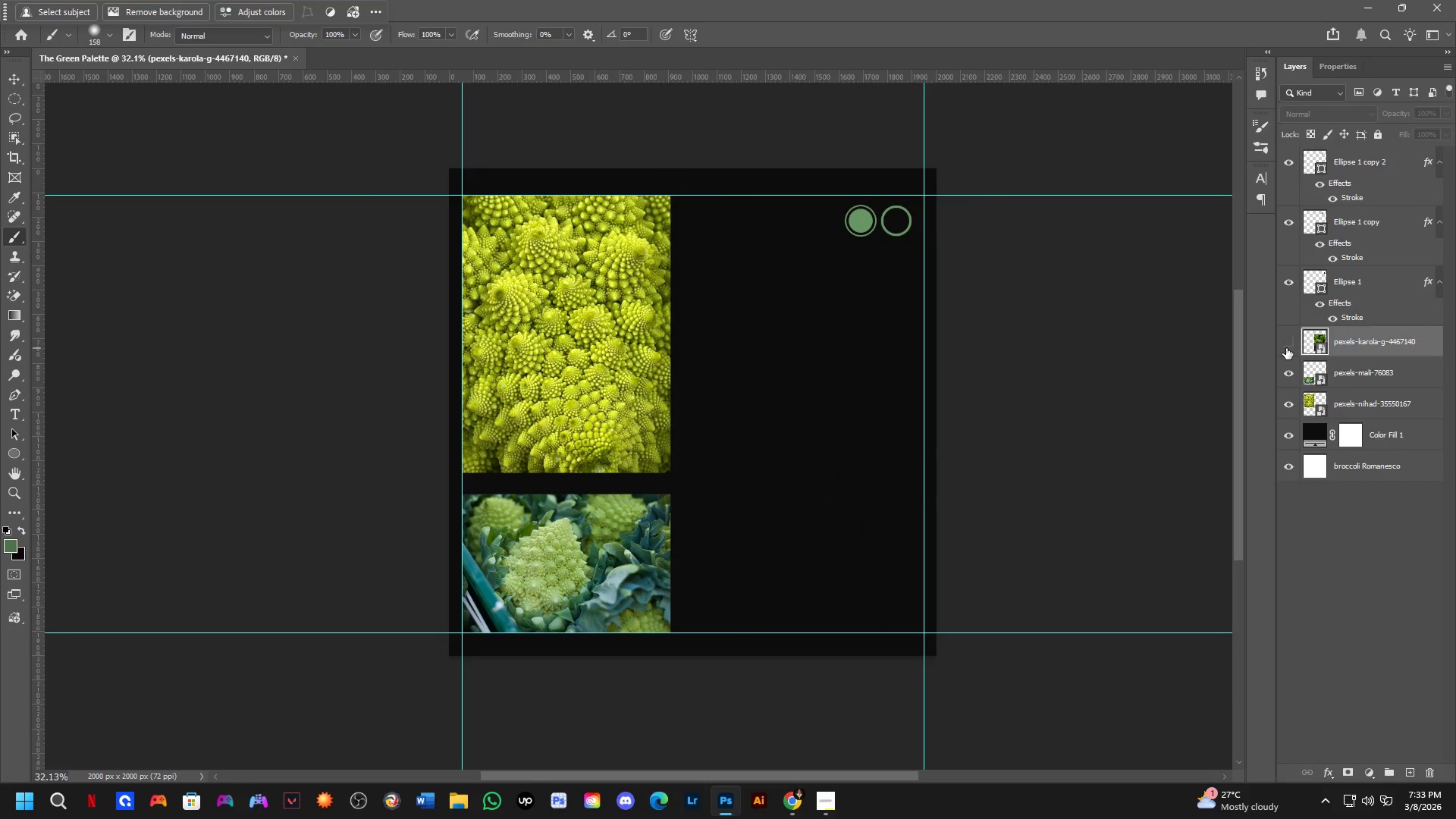 
double_click([1286, 348])
 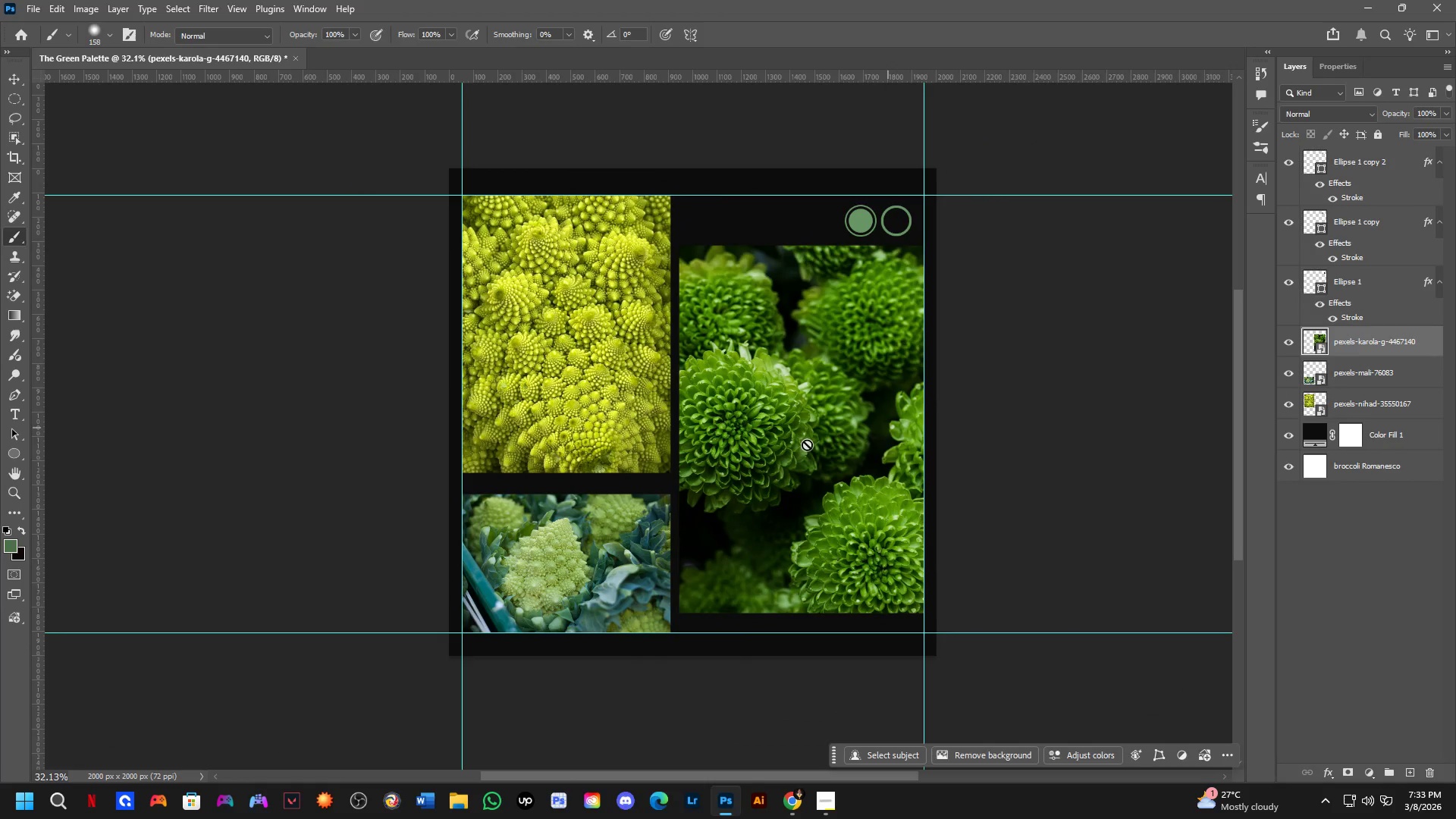 
hold_key(key=Space, duration=0.47)
 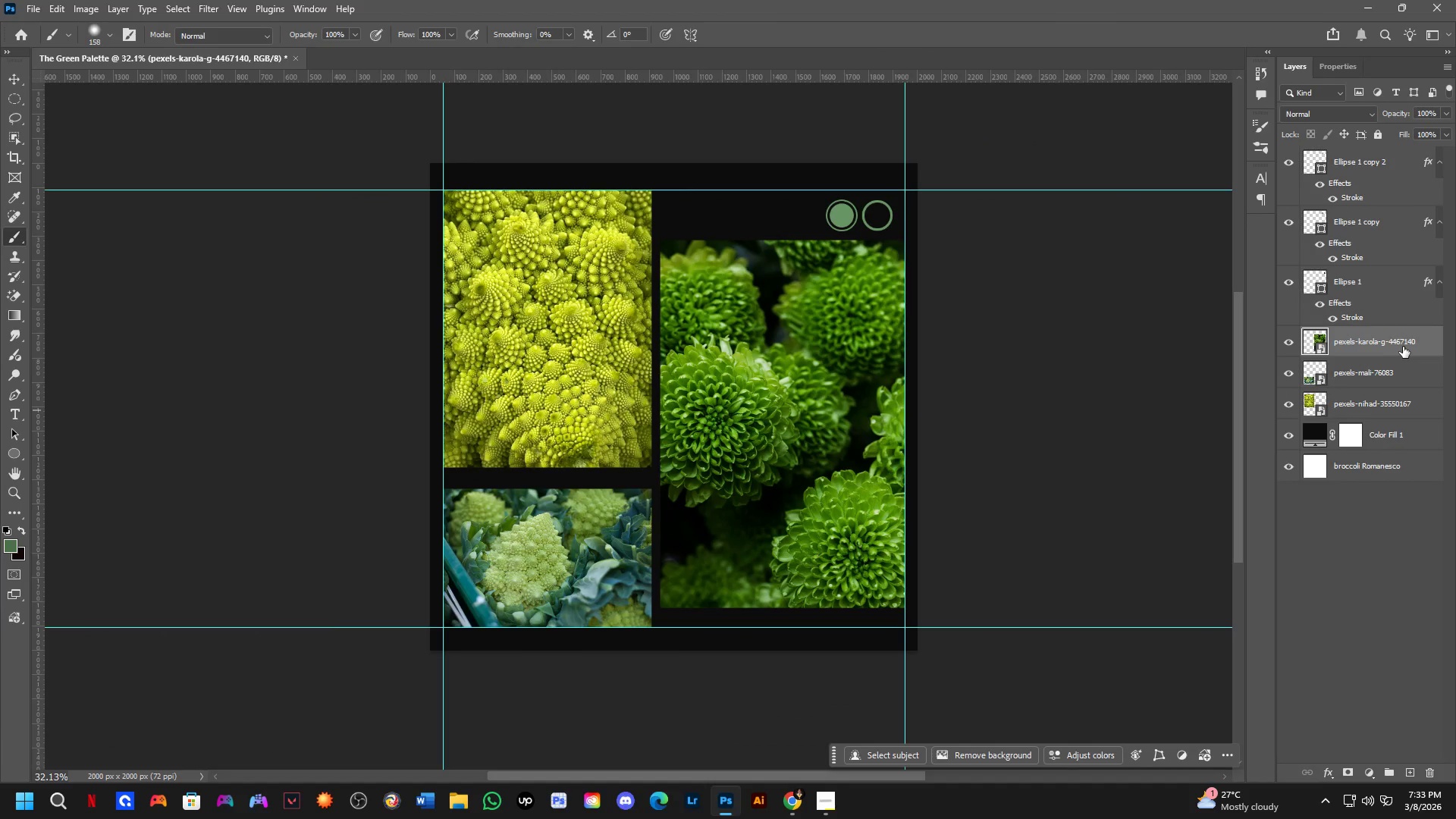 
left_click_drag(start_coordinate=[718, 446], to_coordinate=[699, 441])
 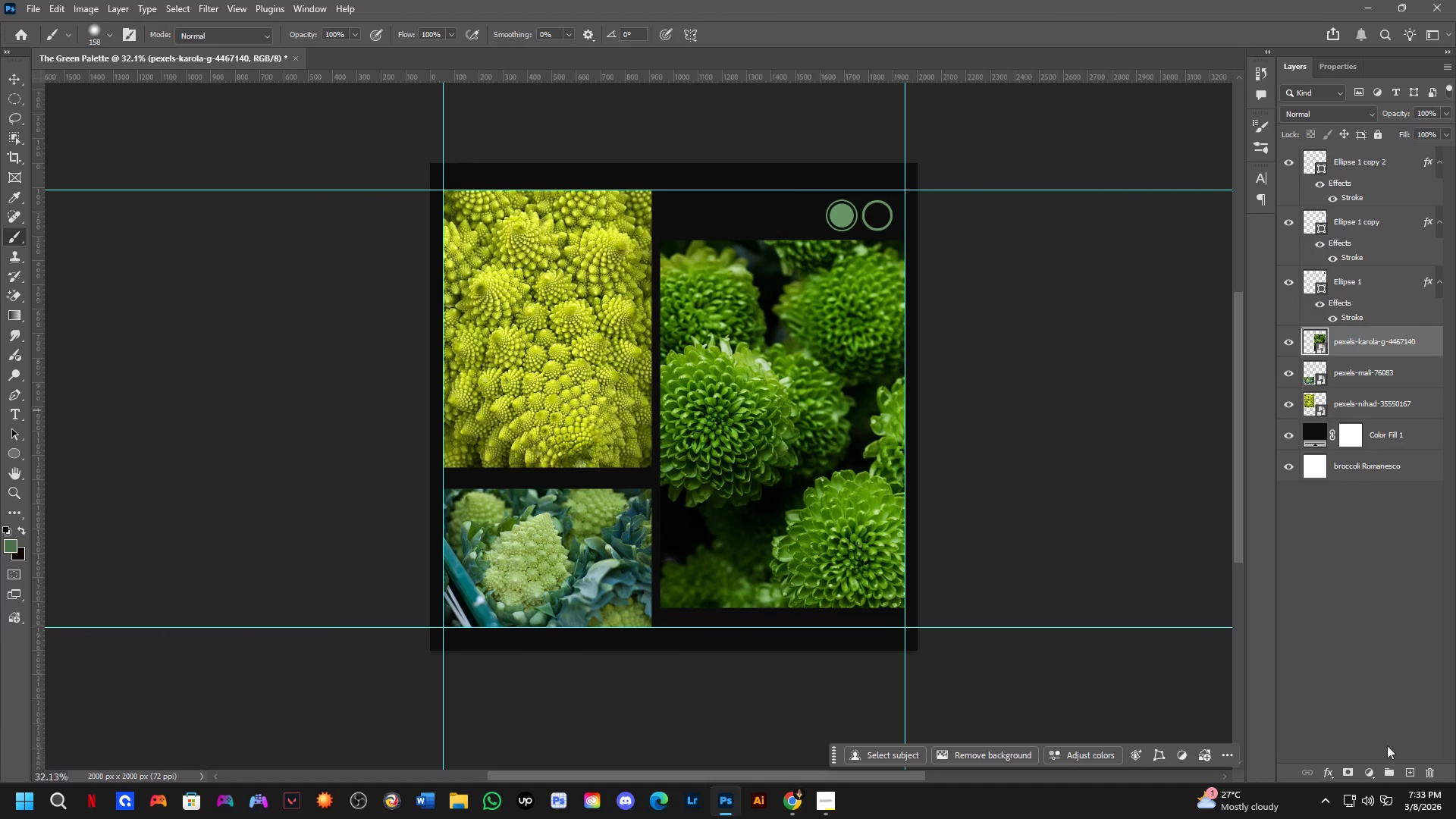 
left_click([1367, 780])
 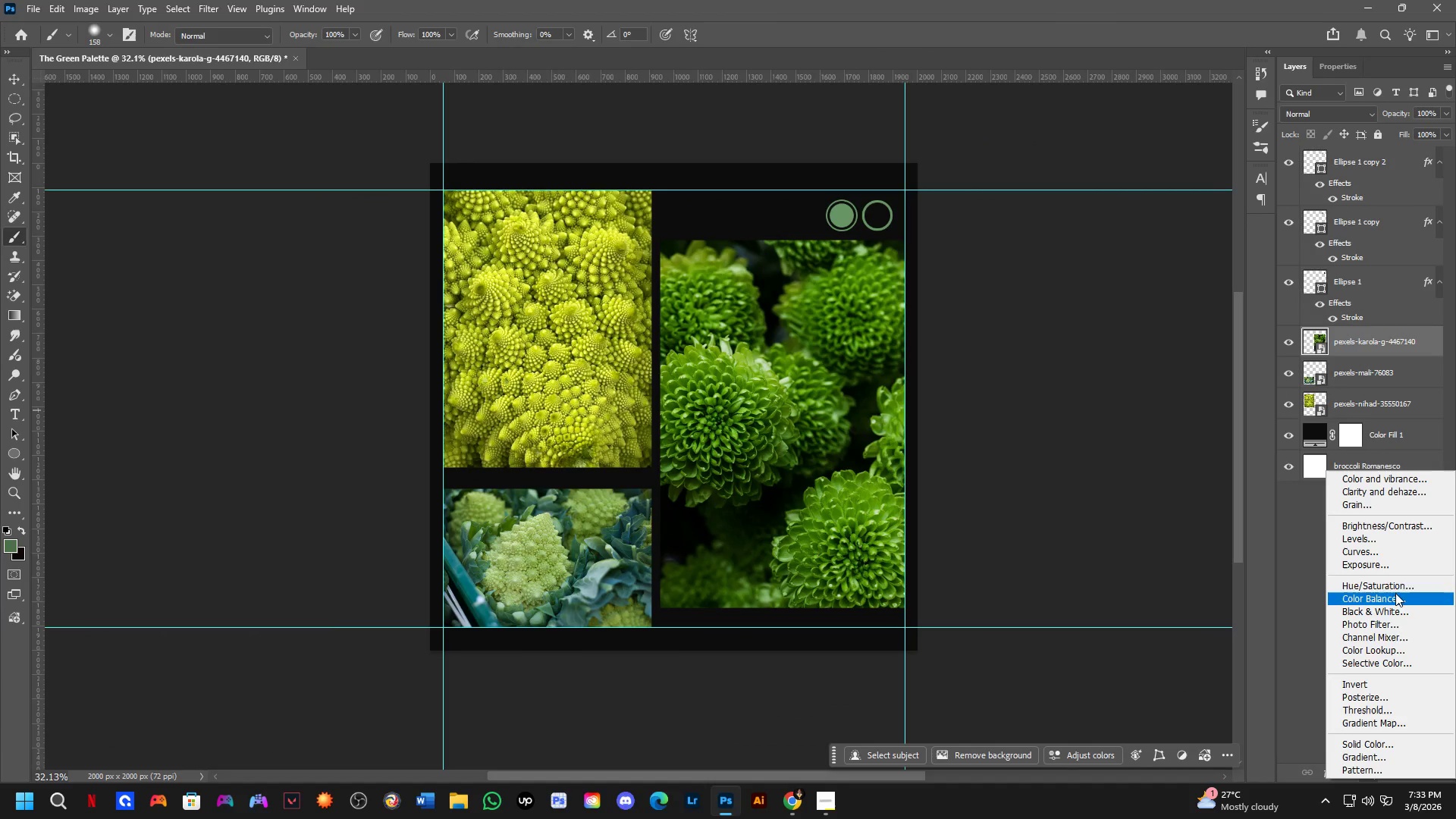 
left_click([1396, 588])
 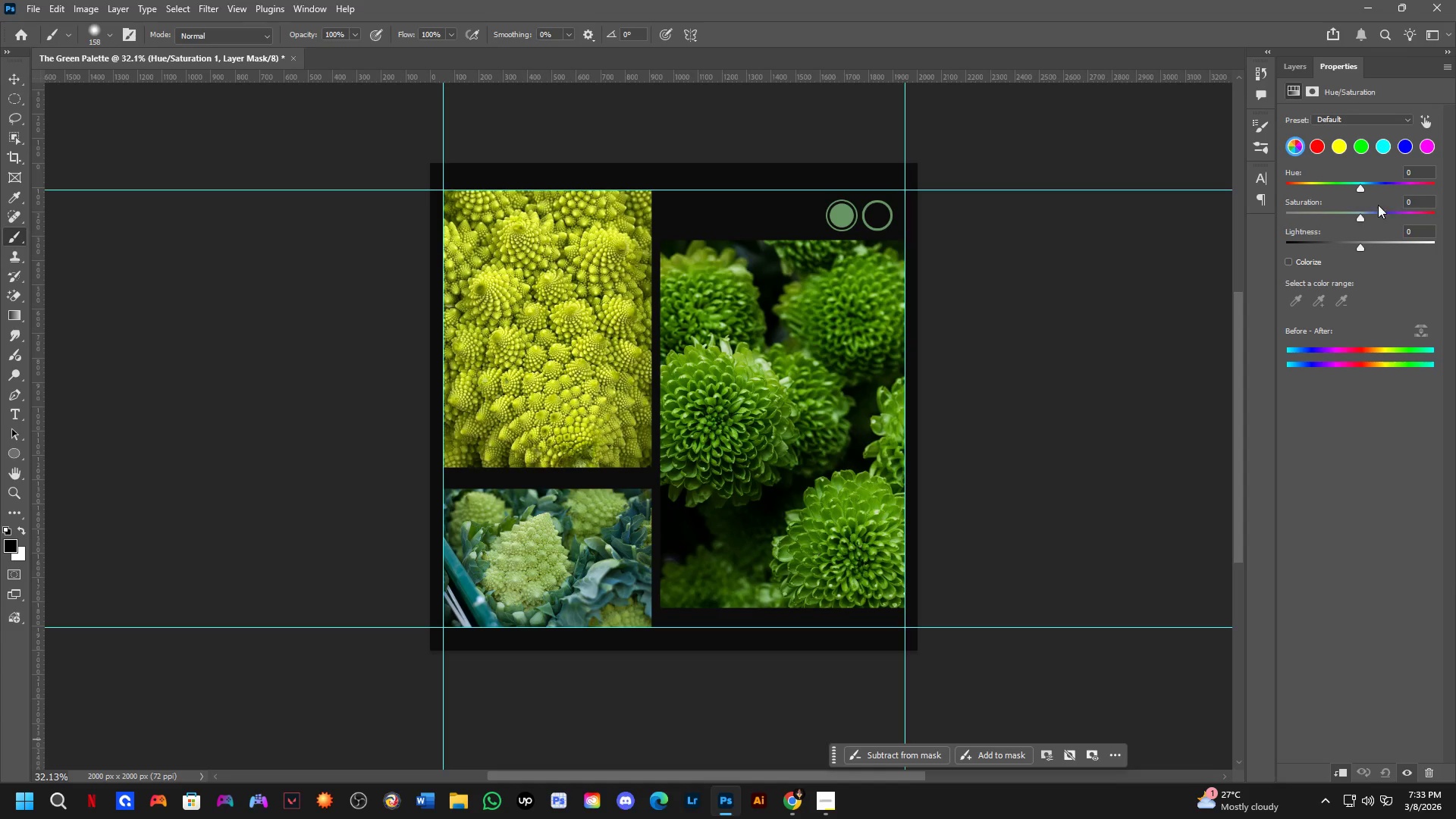 
left_click_drag(start_coordinate=[1363, 215], to_coordinate=[1400, 212])
 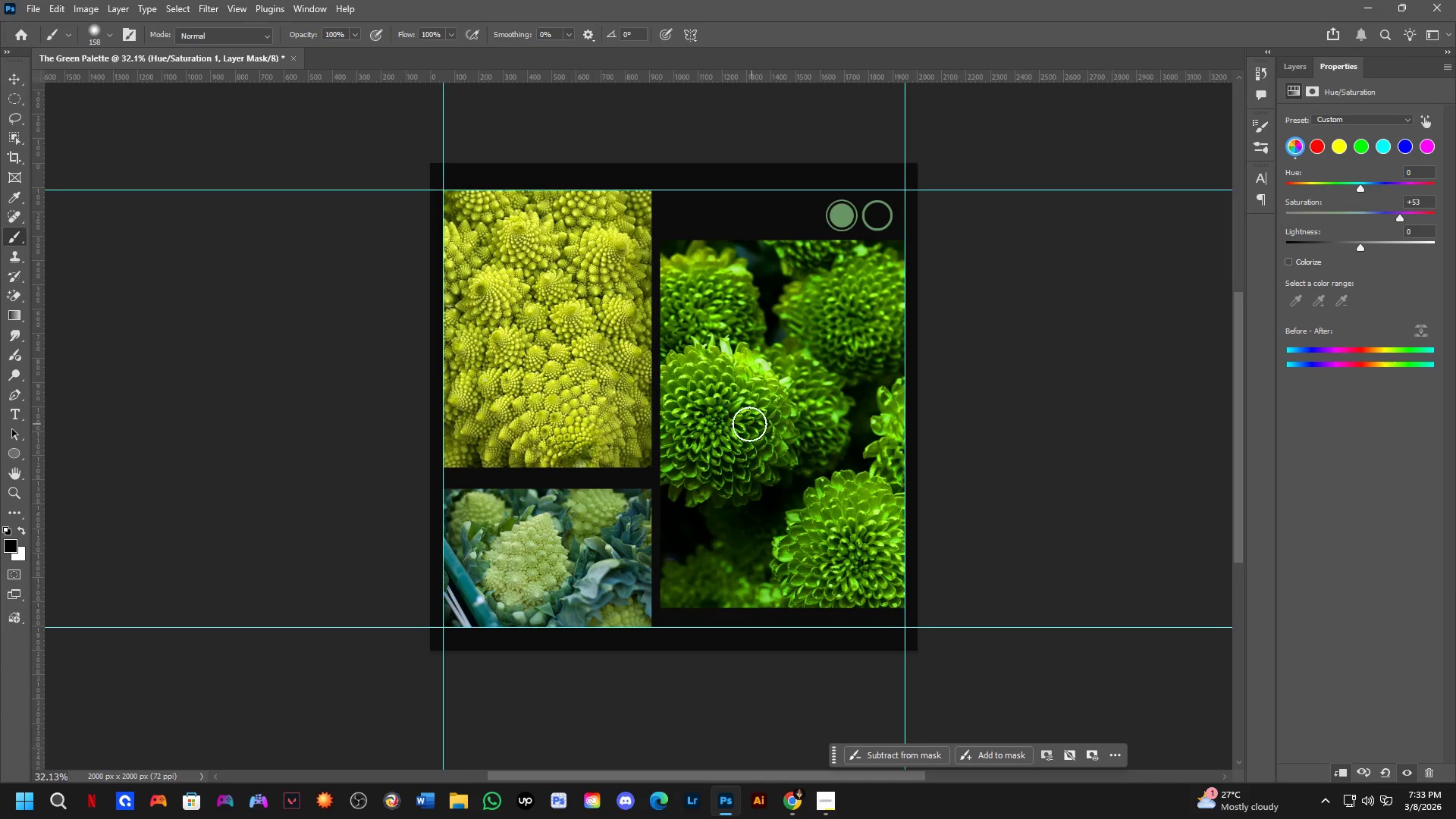 
key(Shift+ShiftLeft)
 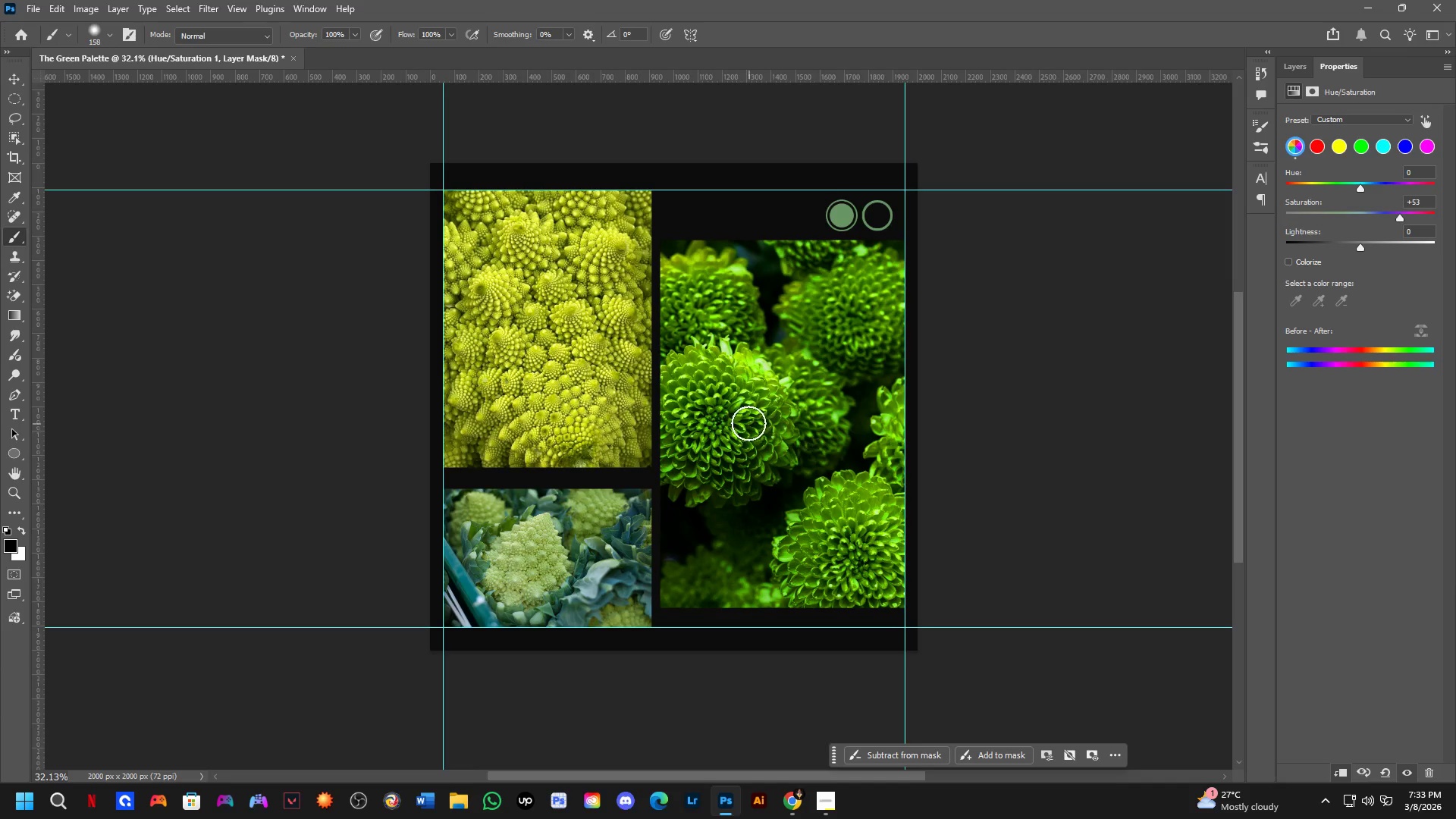 
hold_key(key=Space, duration=0.48)
 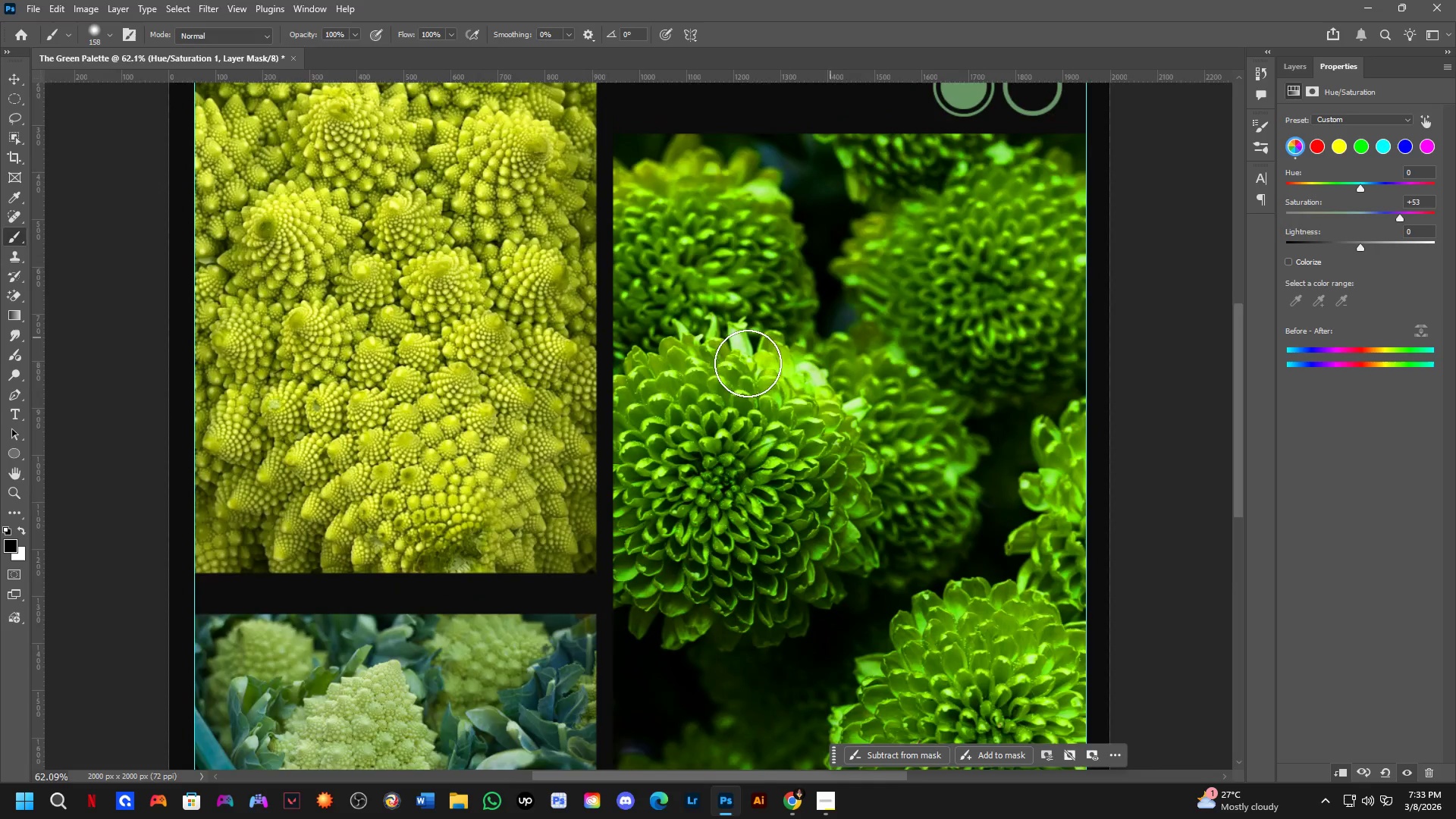 
scroll: coordinate [822, 377], scroll_direction: down, amount: 1.0
 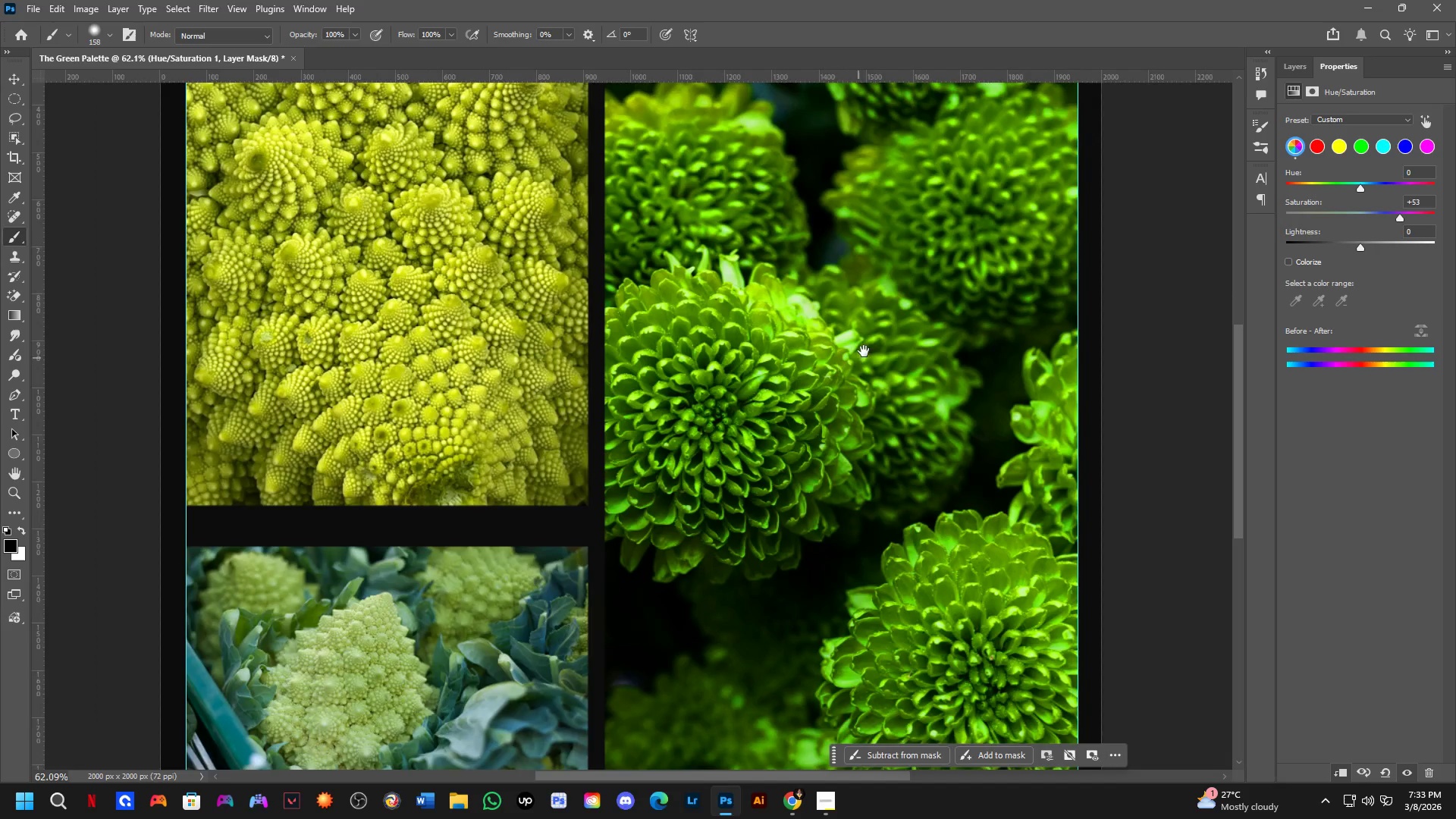 
left_click_drag(start_coordinate=[874, 330], to_coordinate=[881, 388])
 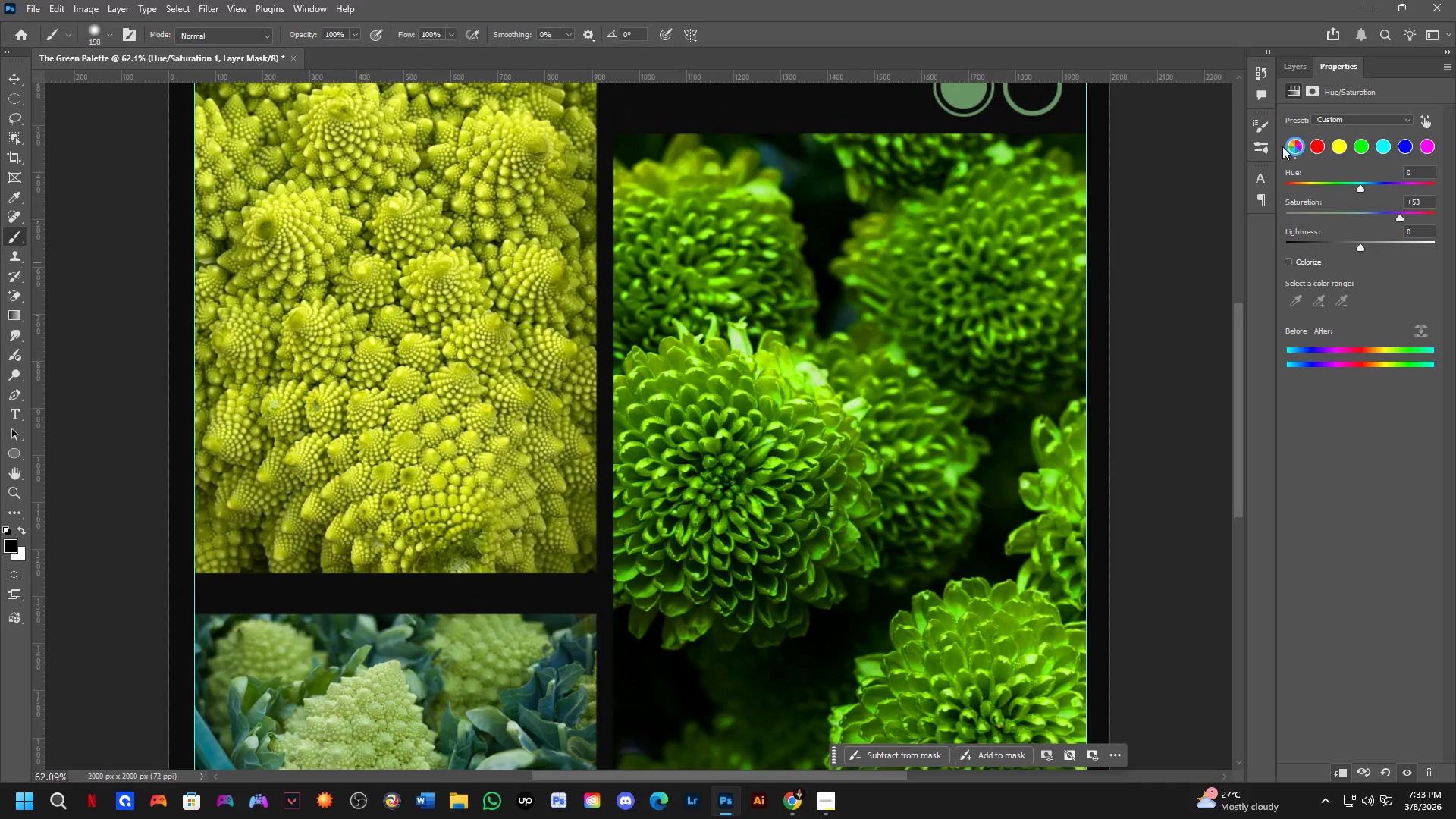 
hold_key(key=Space, duration=0.45)
 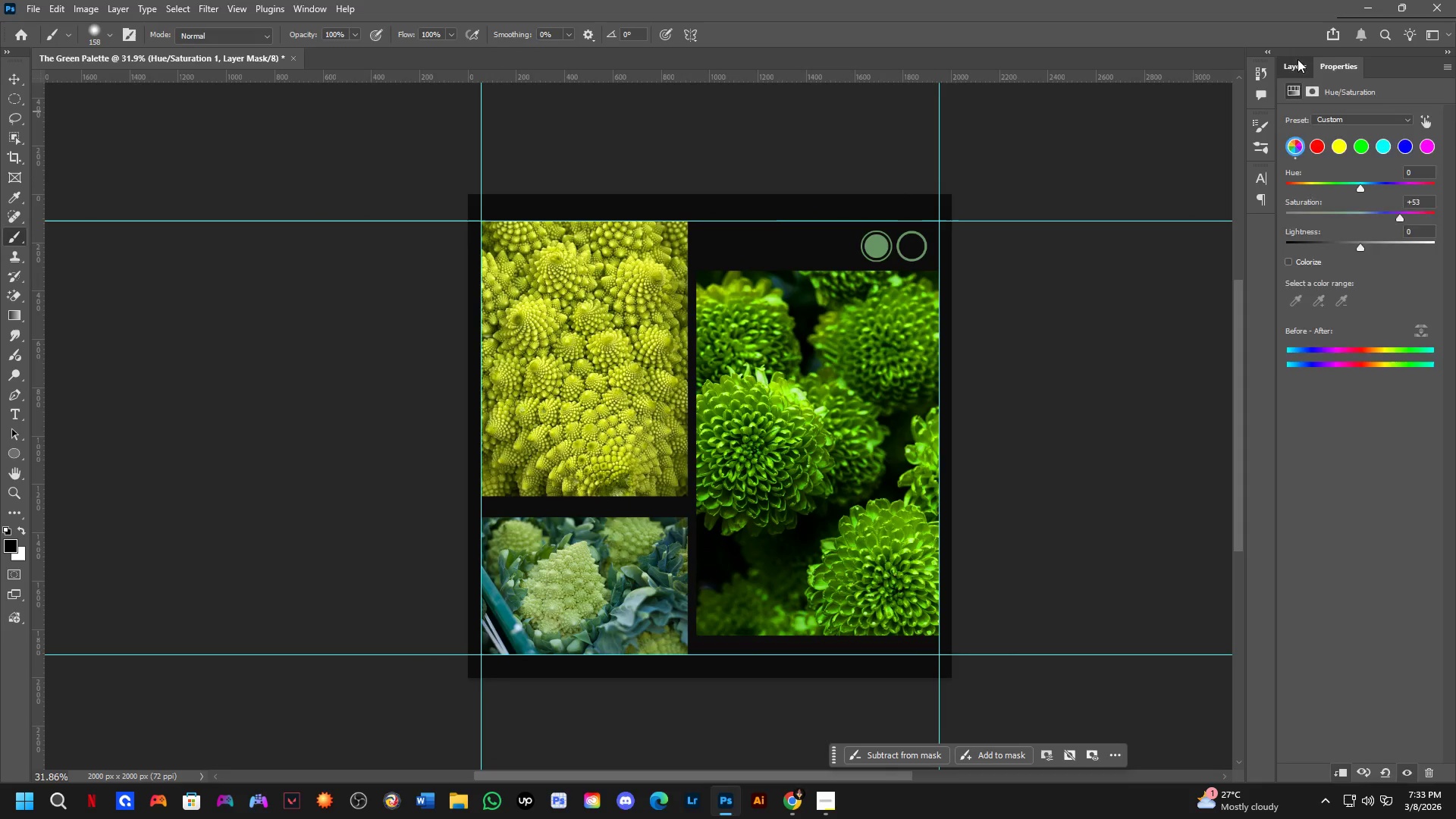 
left_click_drag(start_coordinate=[689, 392], to_coordinate=[720, 400])
 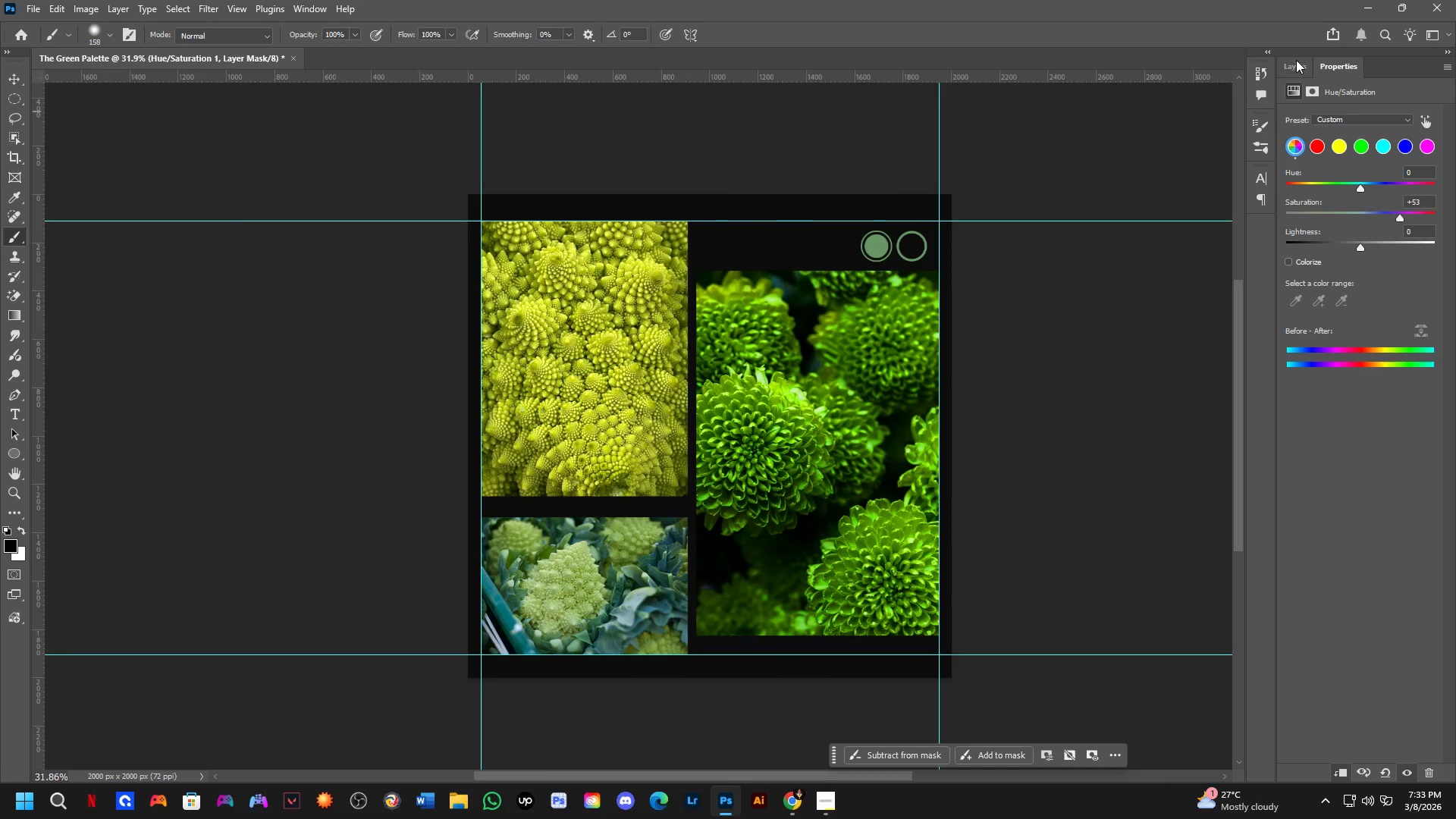 
scroll: coordinate [664, 389], scroll_direction: down, amount: 7.0
 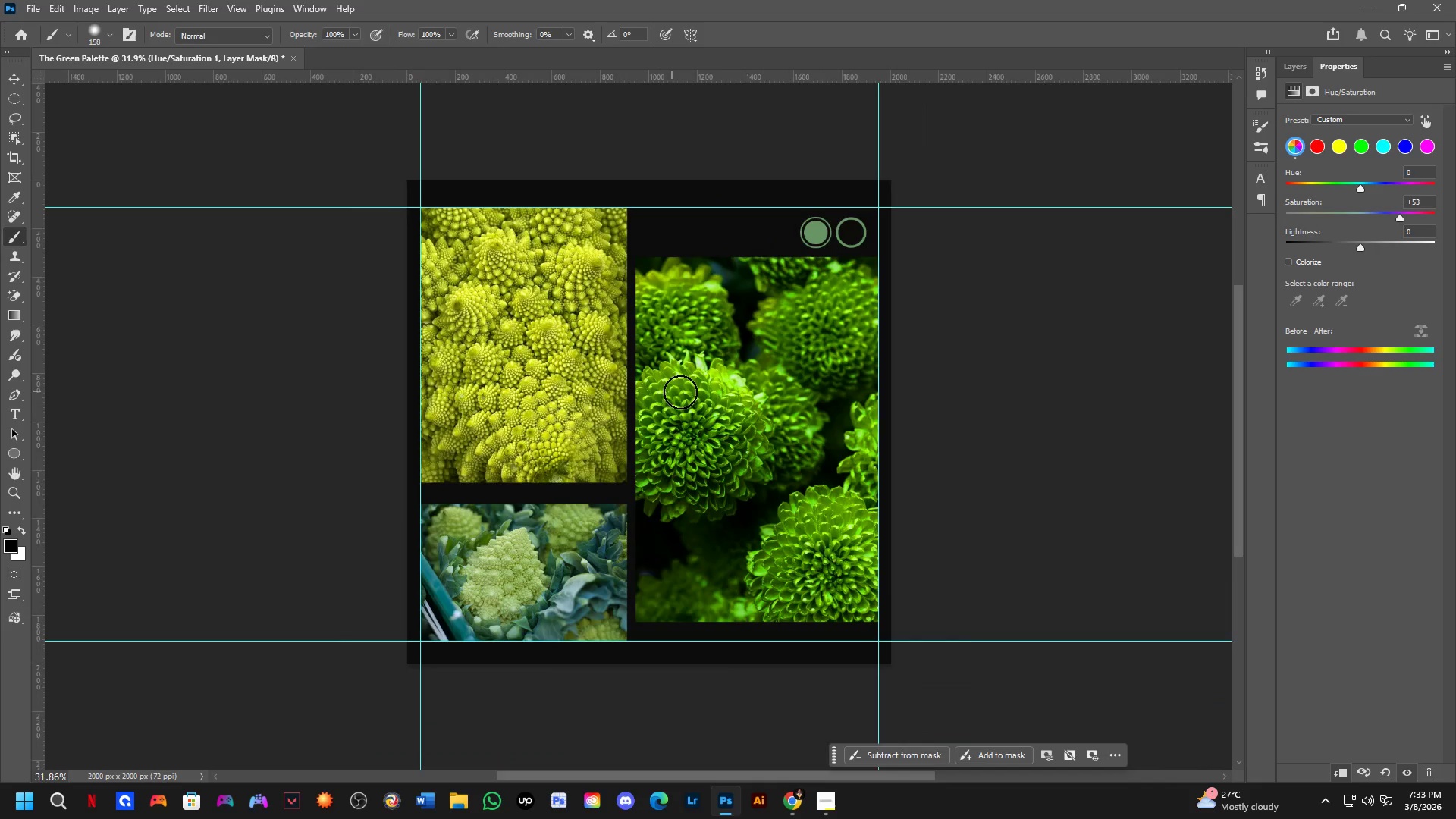 
left_click([1298, 59])
 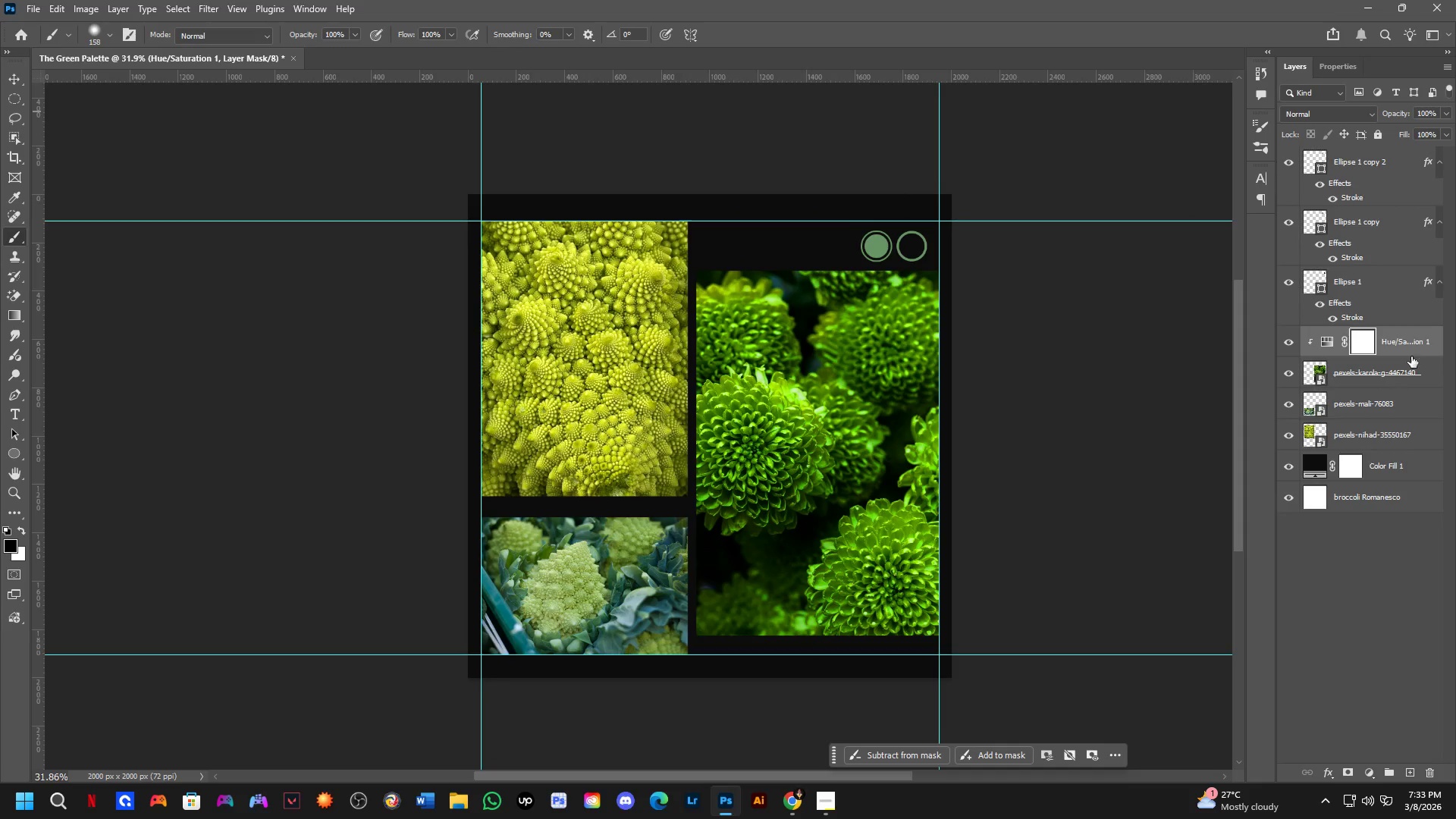 
key(Alt+AltLeft)
 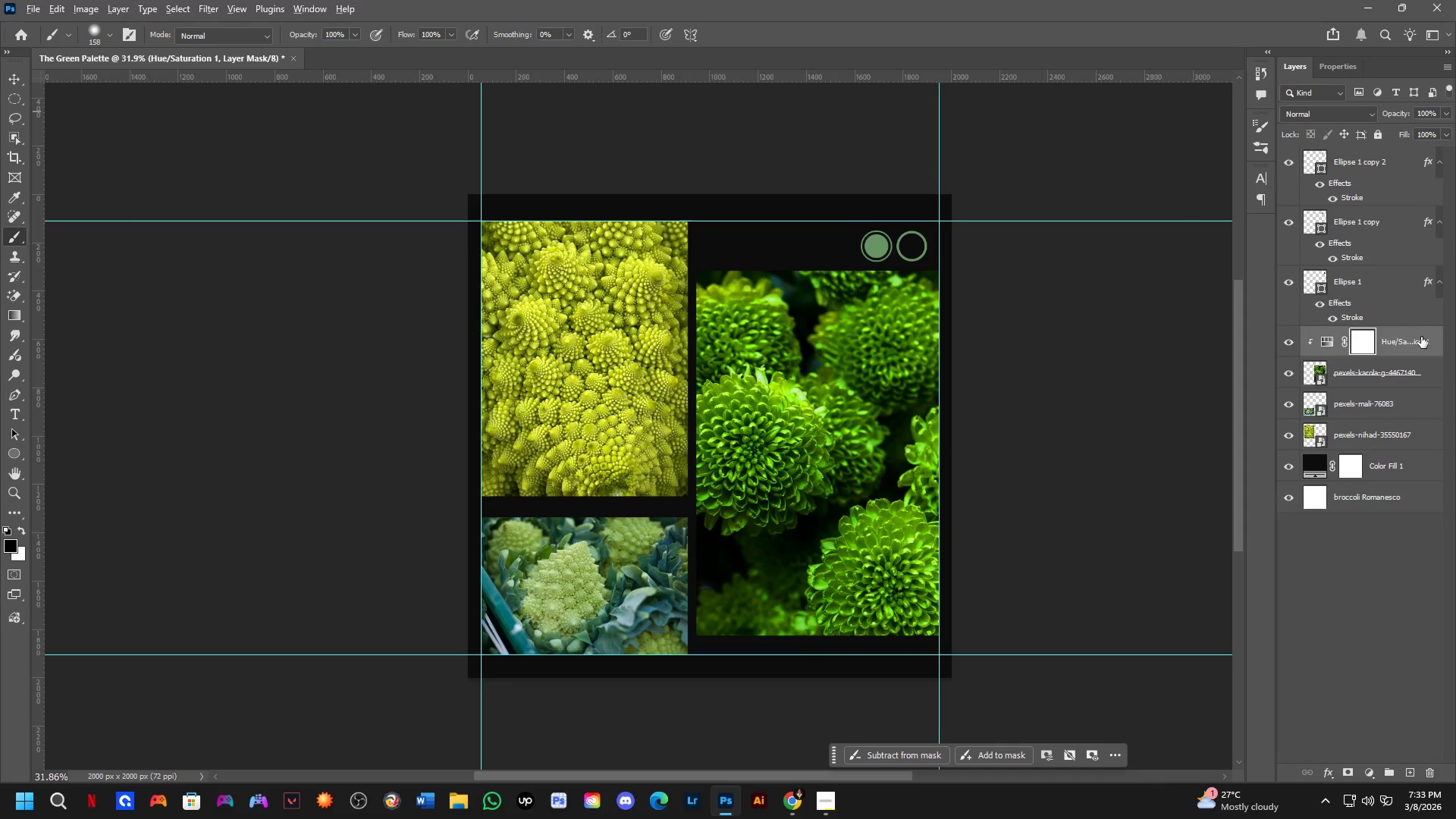 
hold_key(key=ControlLeft, duration=1.19)
left_click_drag(start_coordinate=[1421, 337], to_coordinate=[1410, 385])
 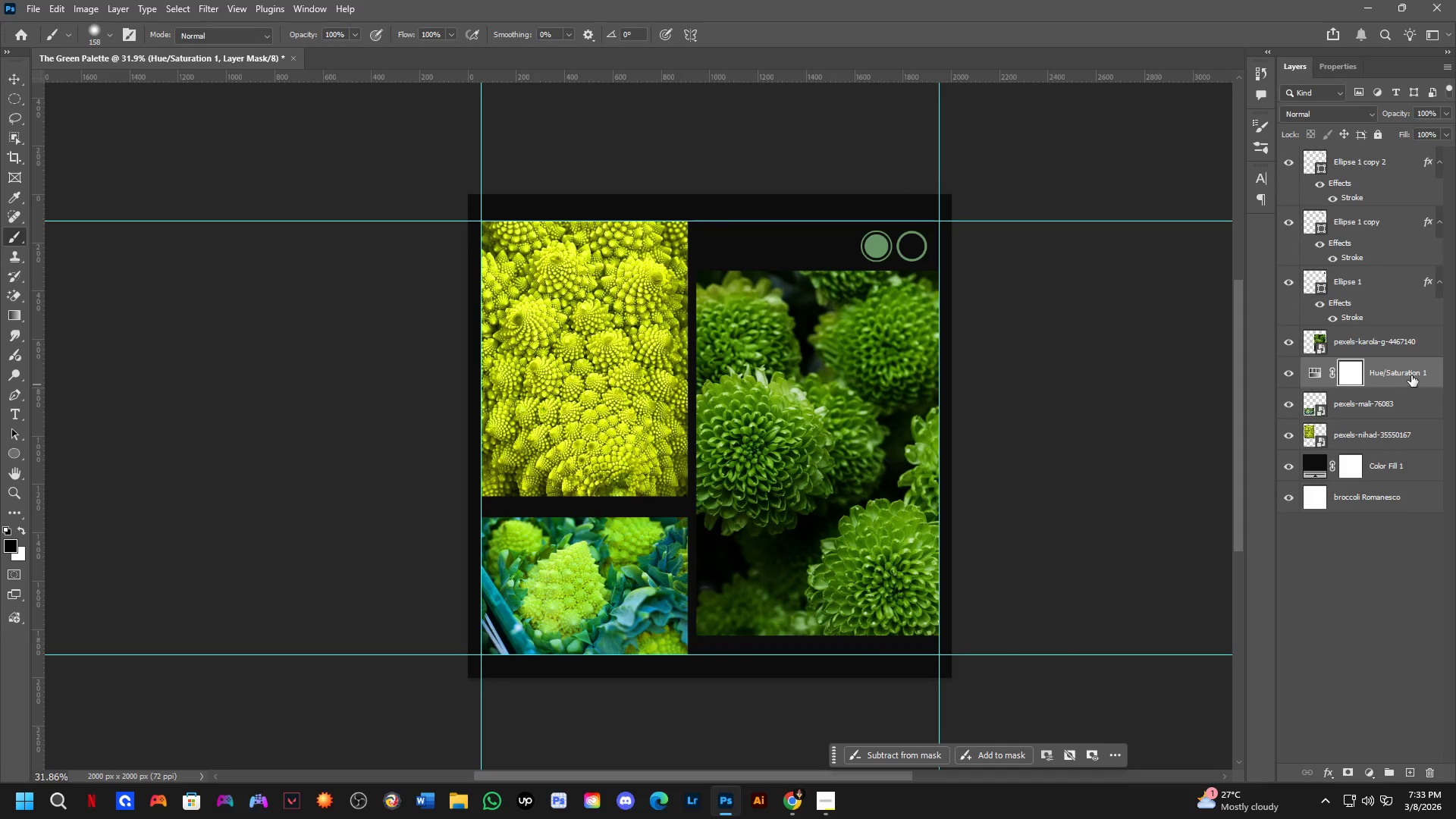 
hold_key(key=AltLeft, duration=1.03)
 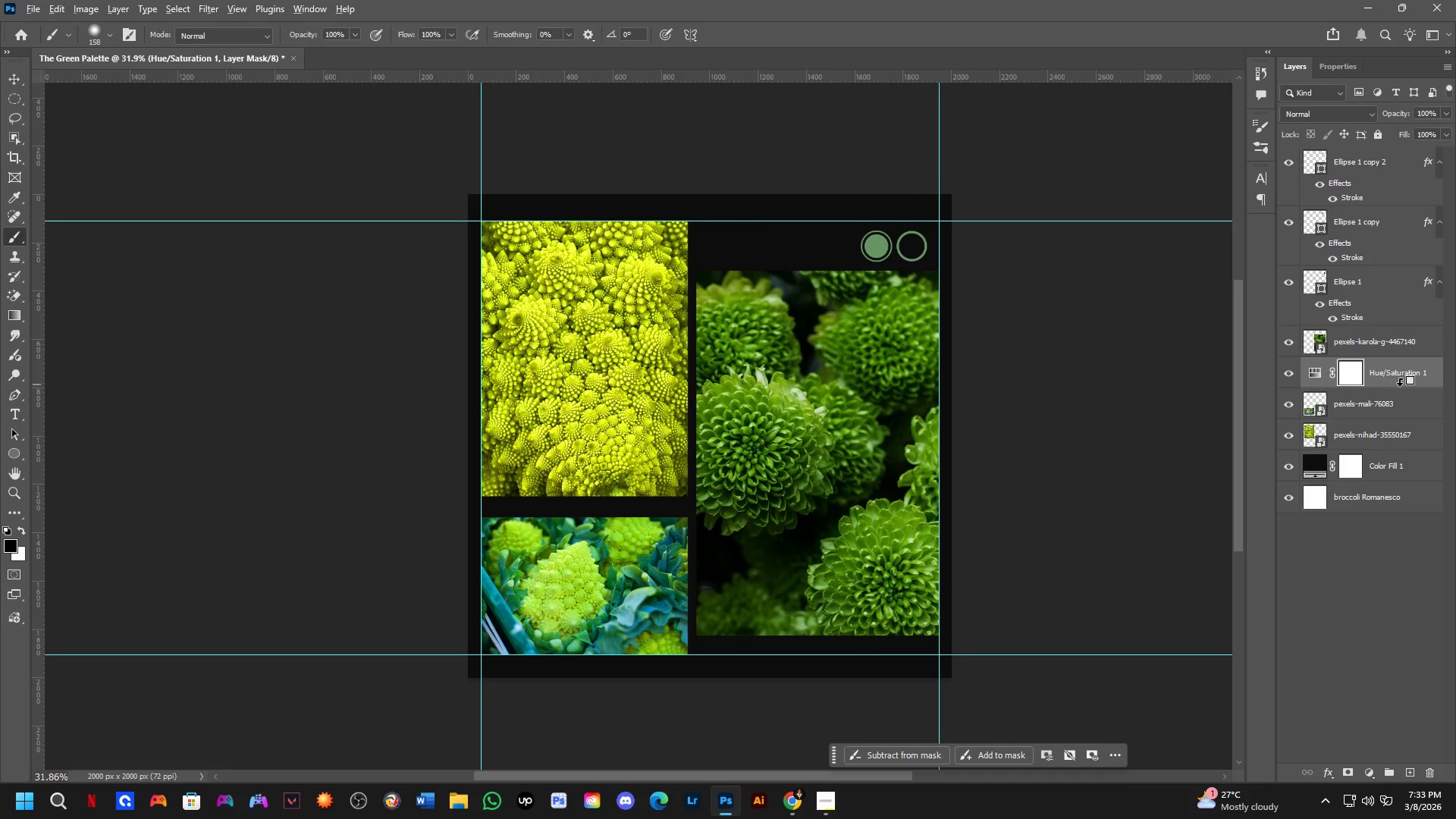 
hold_key(key=AltLeft, duration=0.78)
 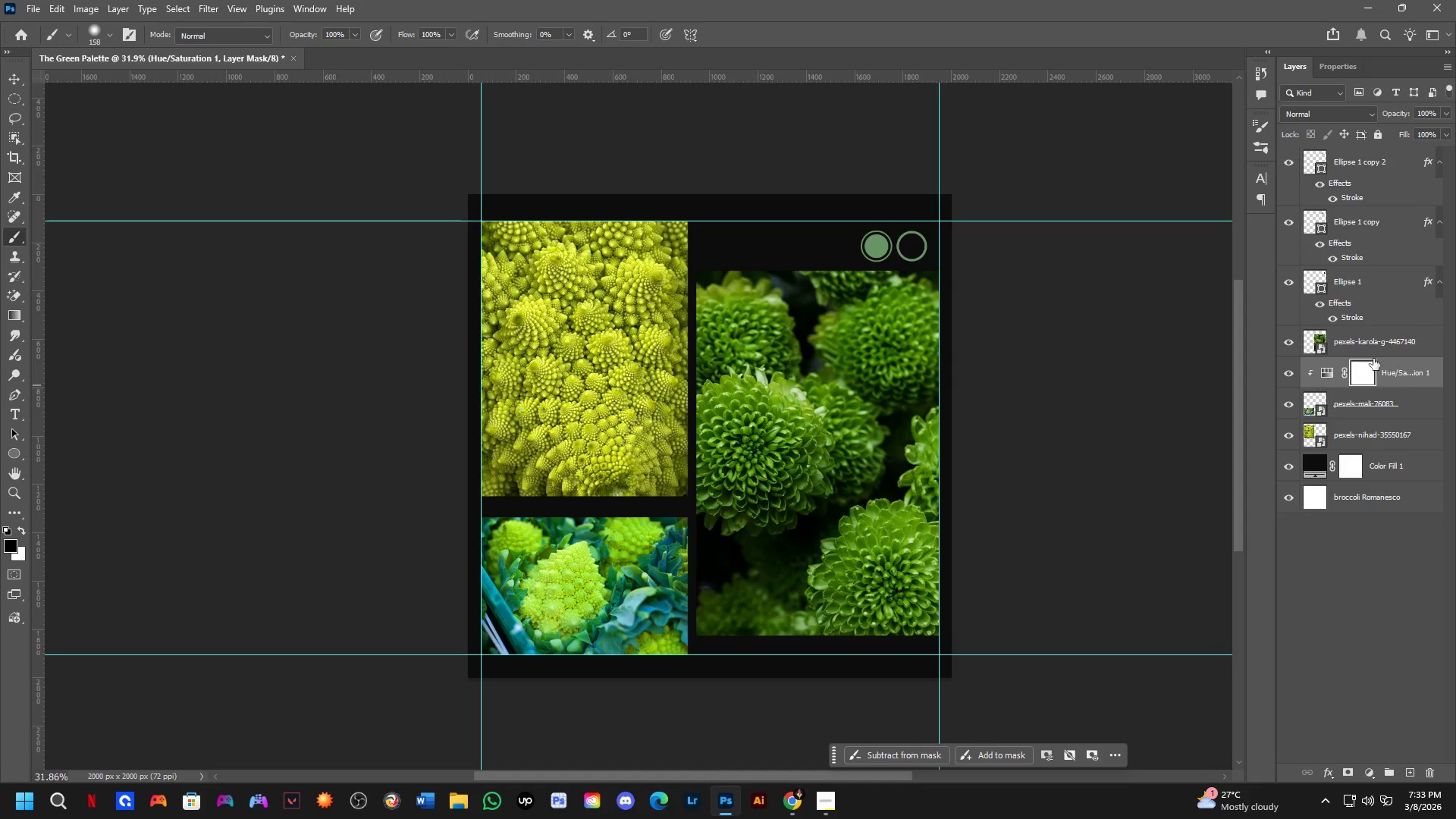 
key(Control+ControlLeft)
 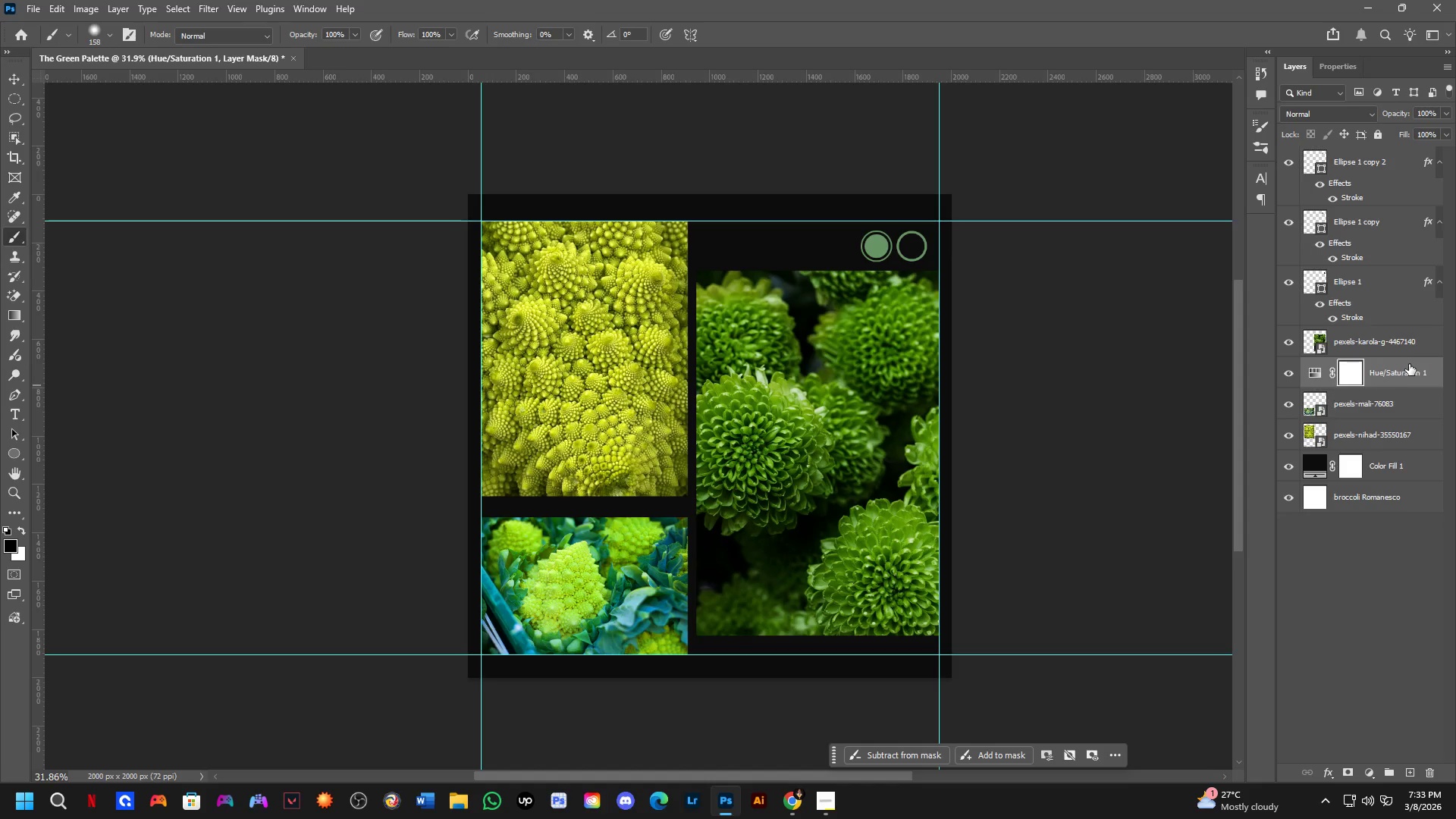 
key(Control+Z)
 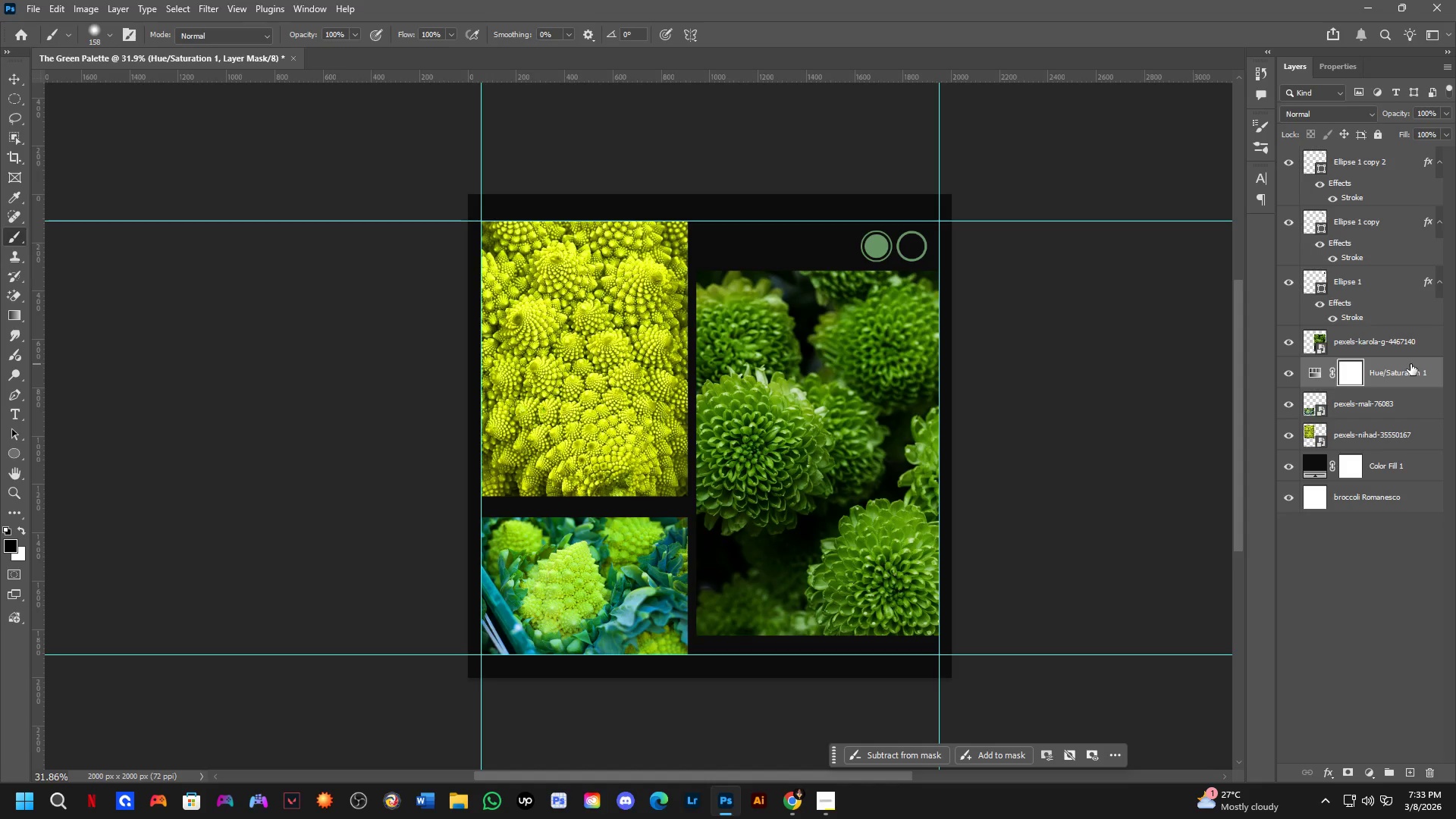 
key(Control+ControlLeft)
 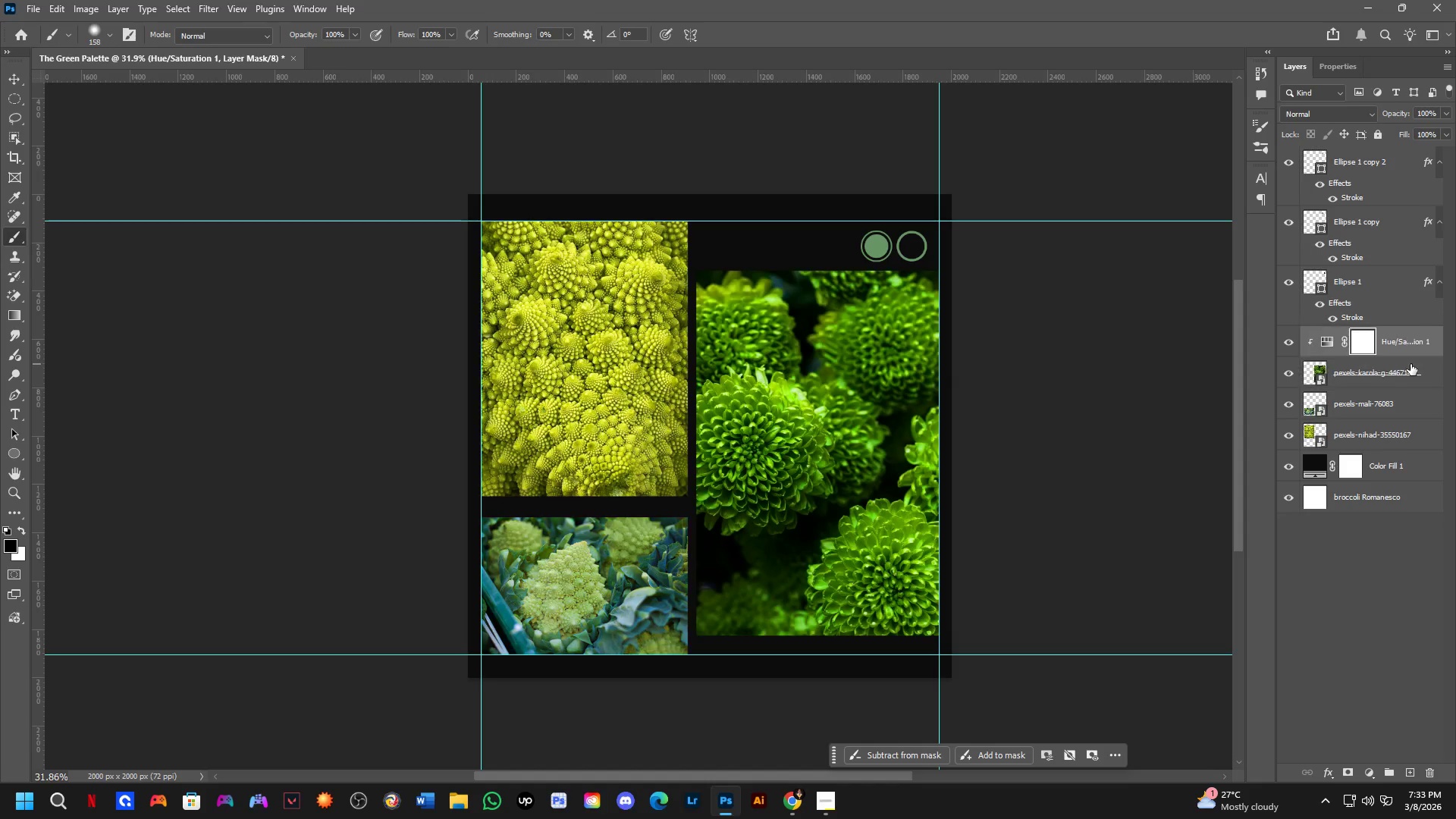 
key(Control+Z)
 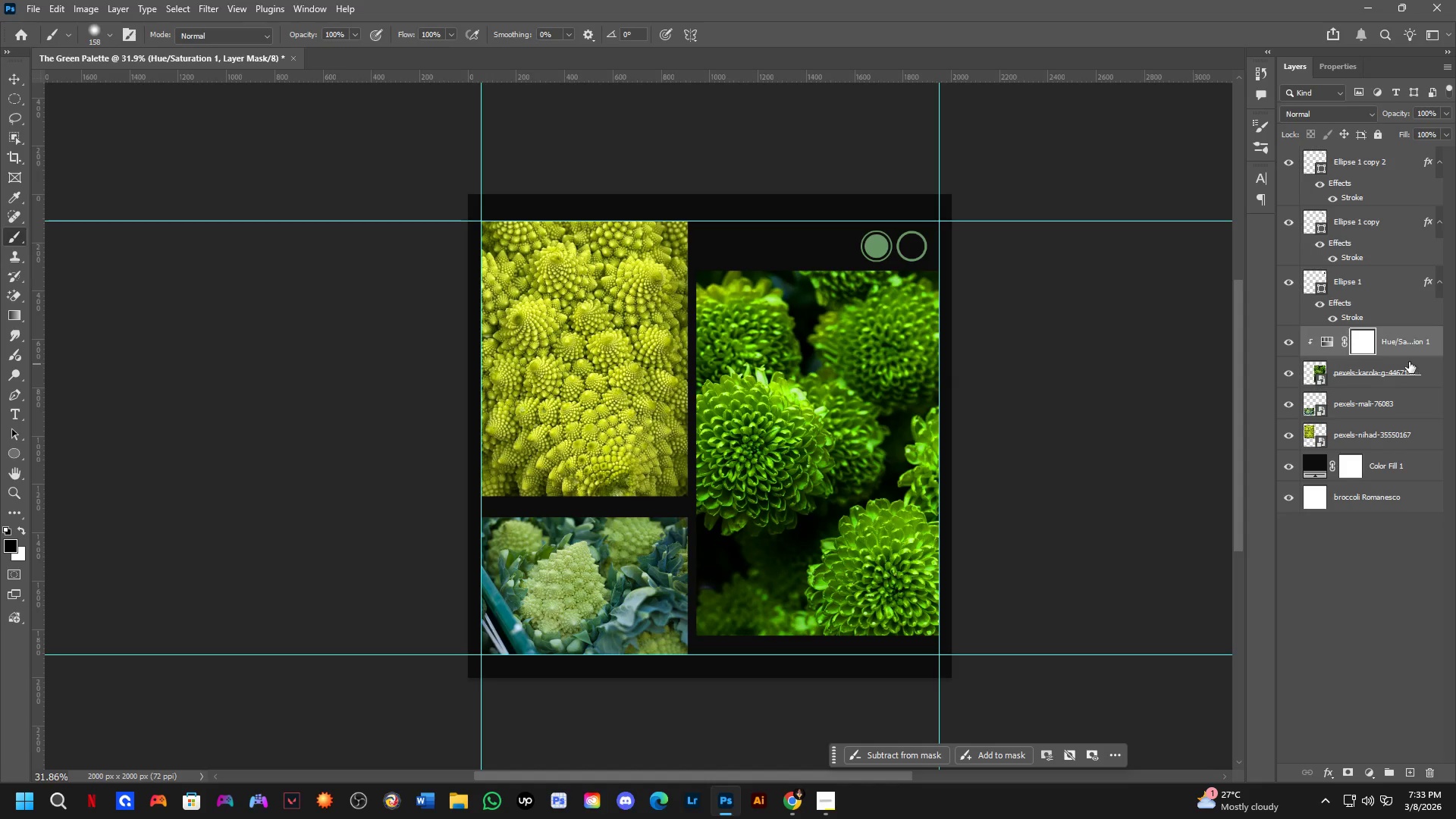 
hold_key(key=AltLeft, duration=0.39)
 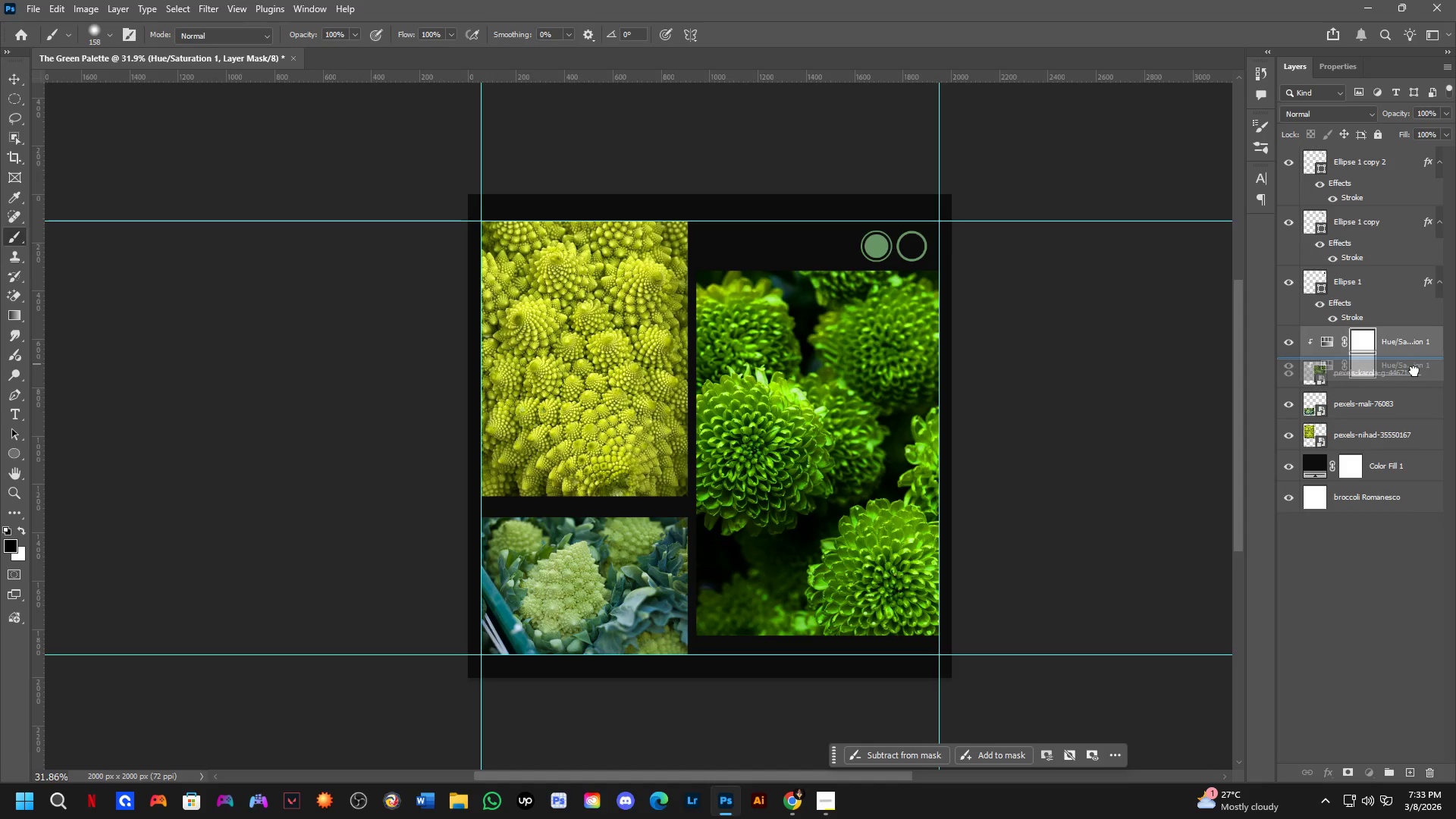 
hold_key(key=ControlLeft, duration=0.44)
 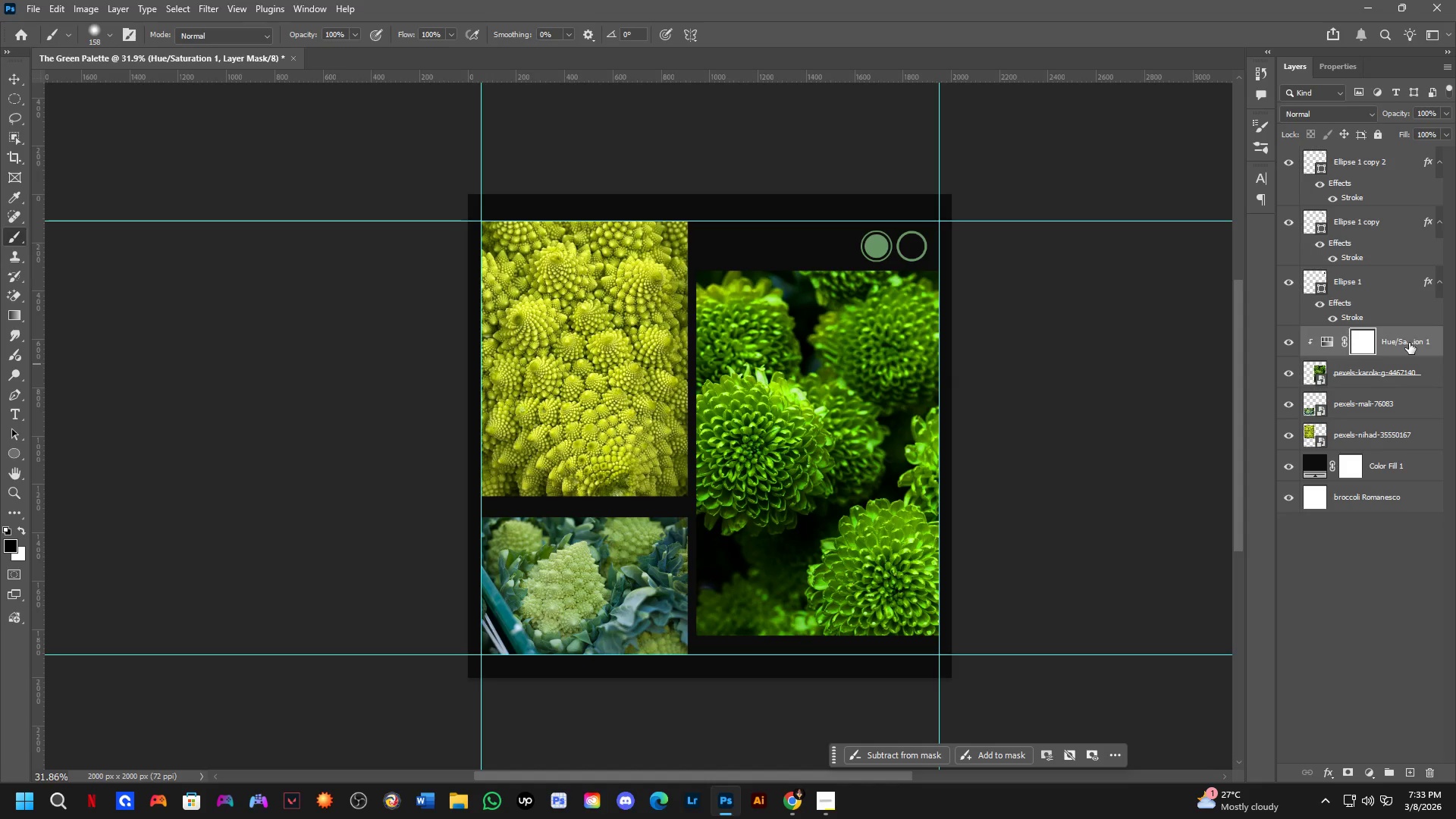 
hold_key(key=ControlLeft, duration=1.22)
hold_key(key=ShiftLeft, duration=1.09)
left_click_drag(start_coordinate=[1409, 343], to_coordinate=[1415, 379])
 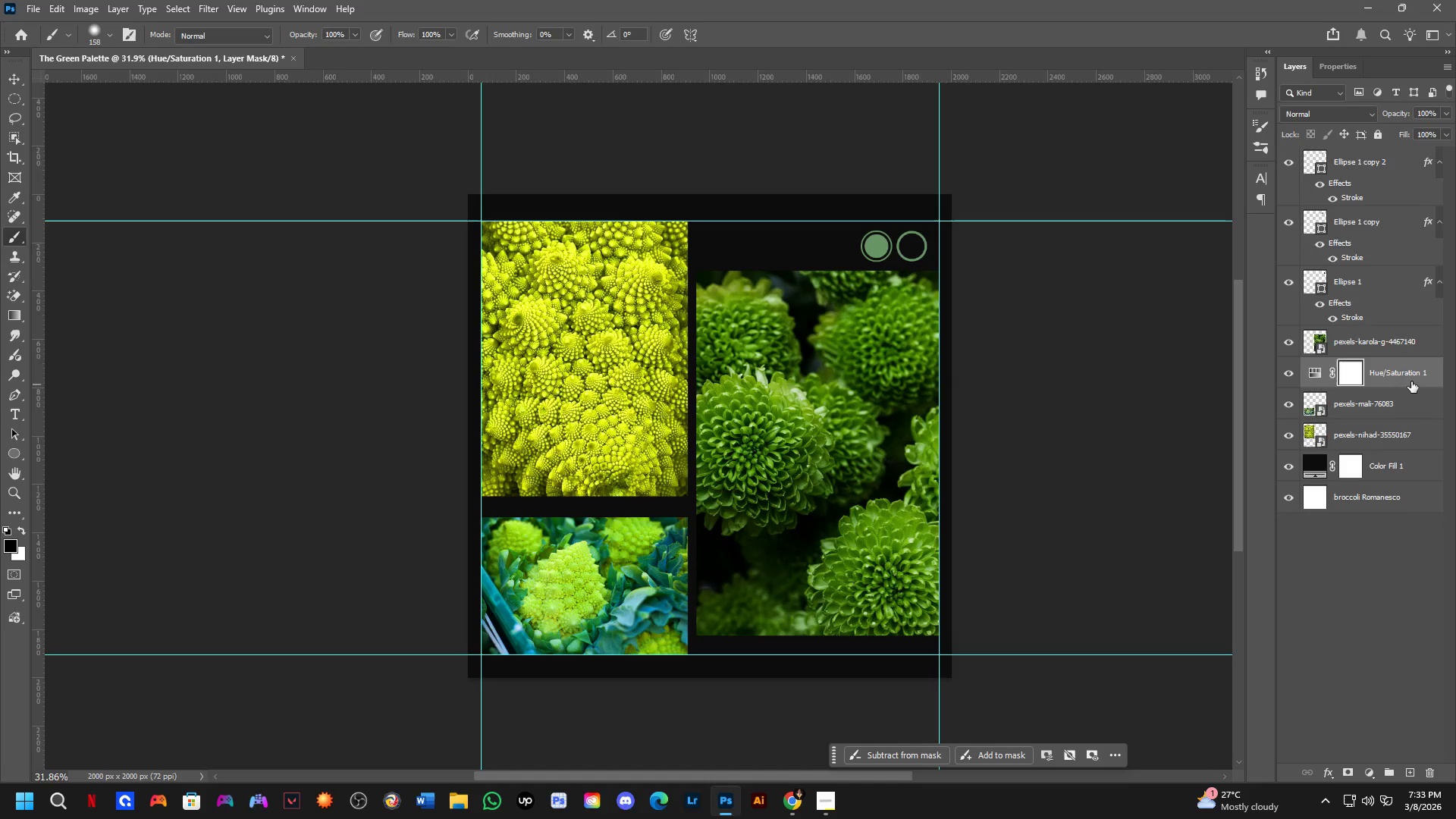 
key(Control+ControlLeft)
 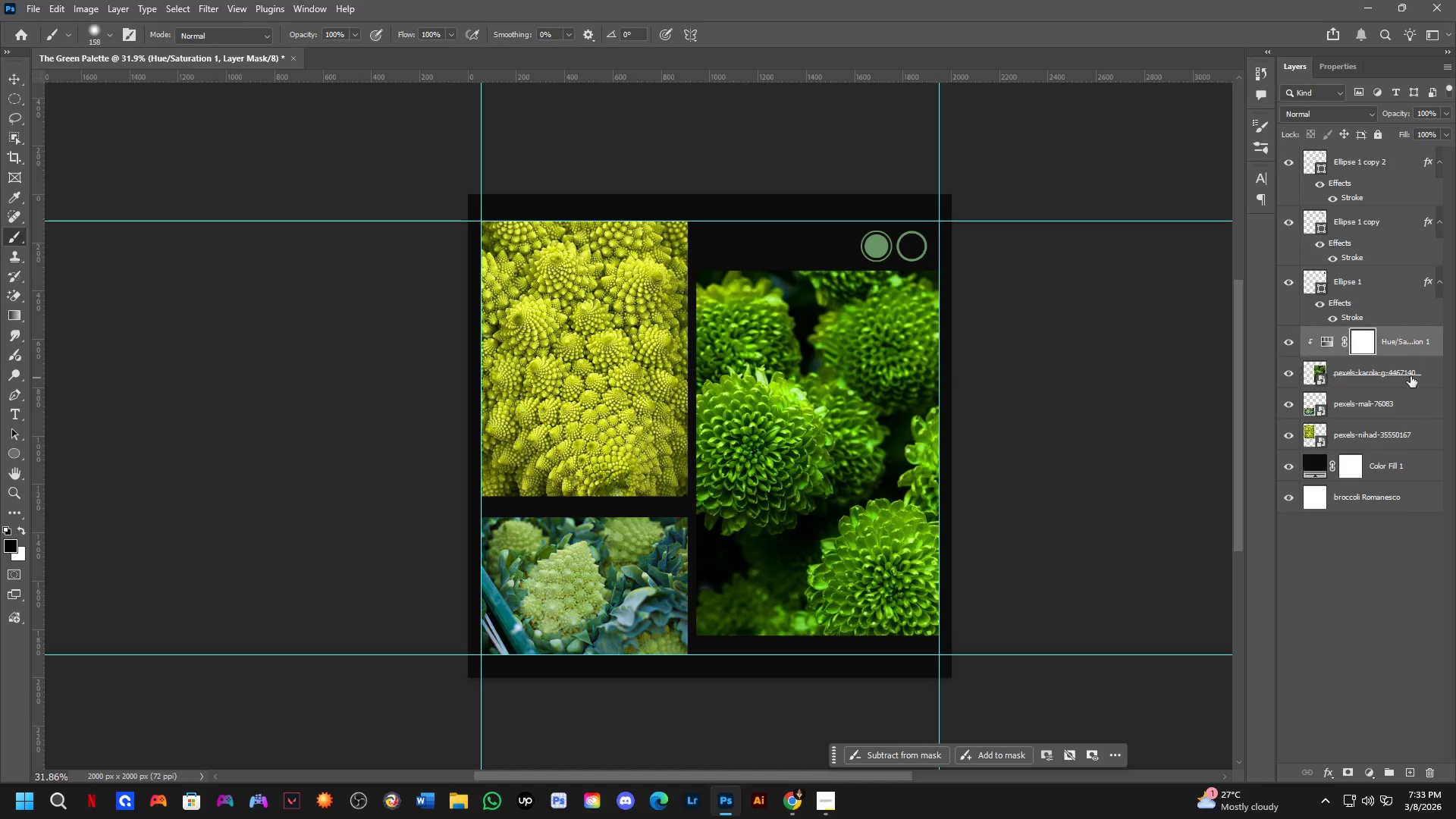 
key(Control+Z)
 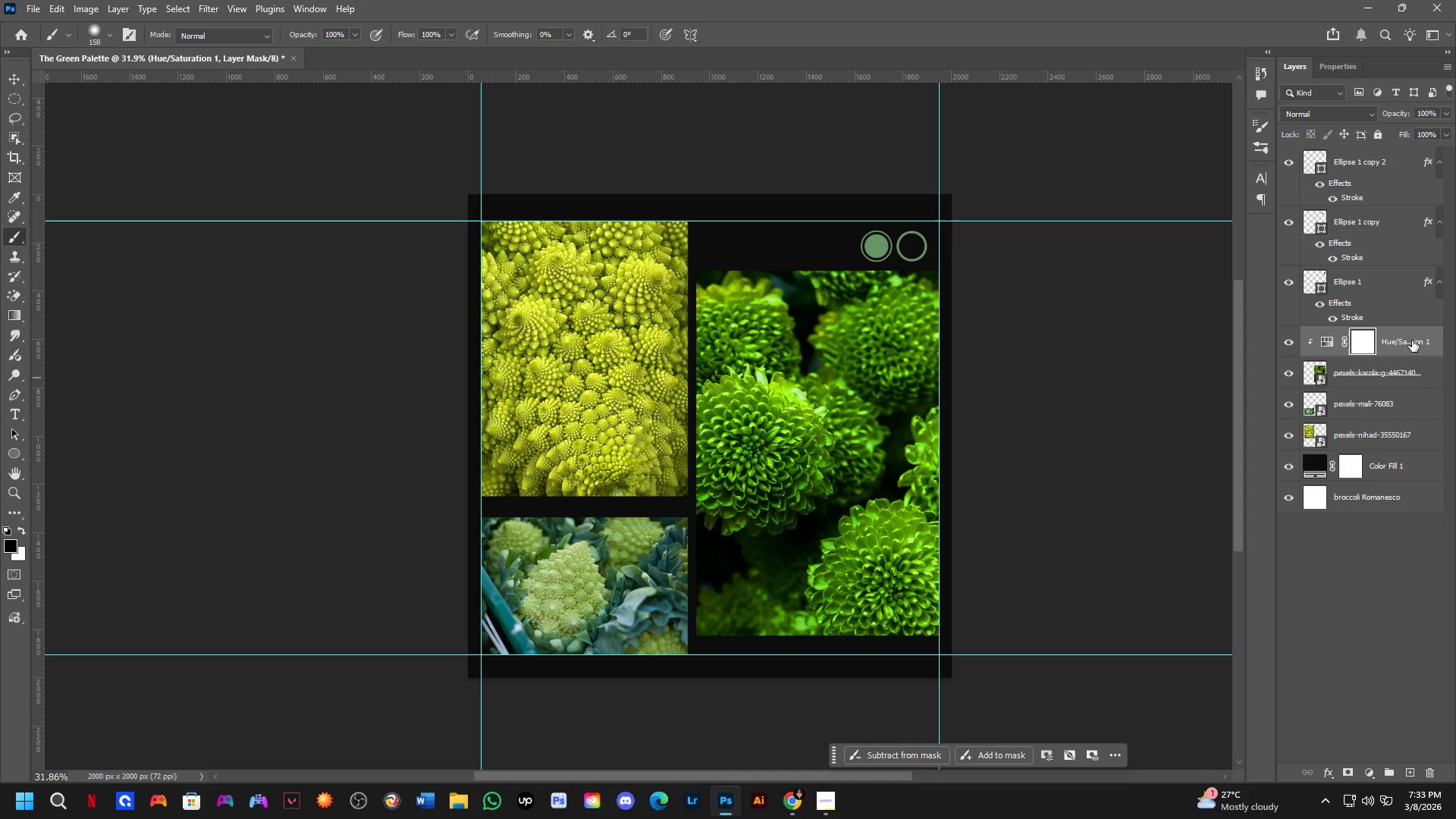 
hold_key(key=AltLeft, duration=1.69)
hold_key(key=ControlLeft, duration=1.5)
left_click_drag(start_coordinate=[1412, 339], to_coordinate=[1411, 381])
 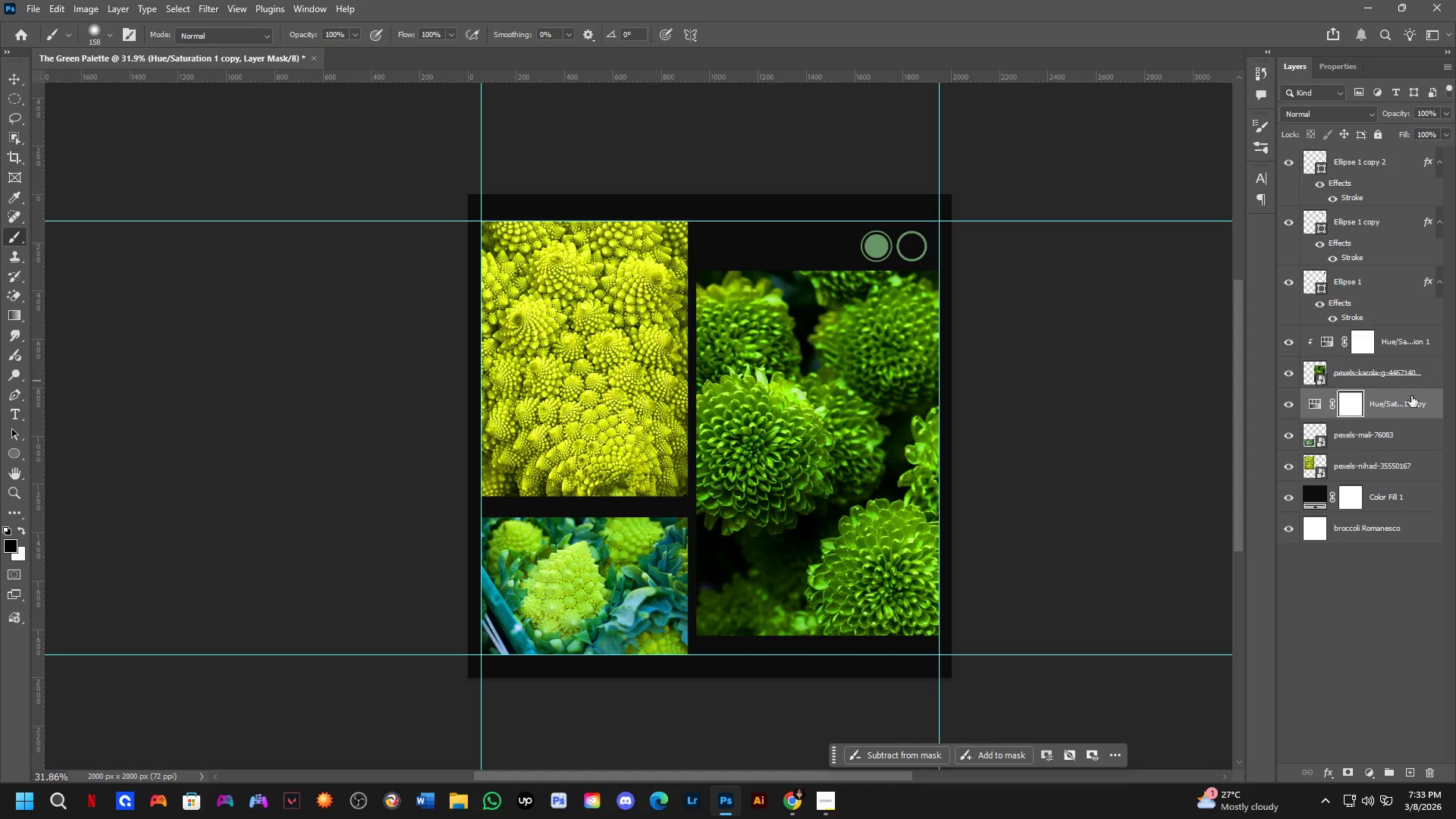 
left_click_drag(start_coordinate=[1411, 402], to_coordinate=[1409, 451])
 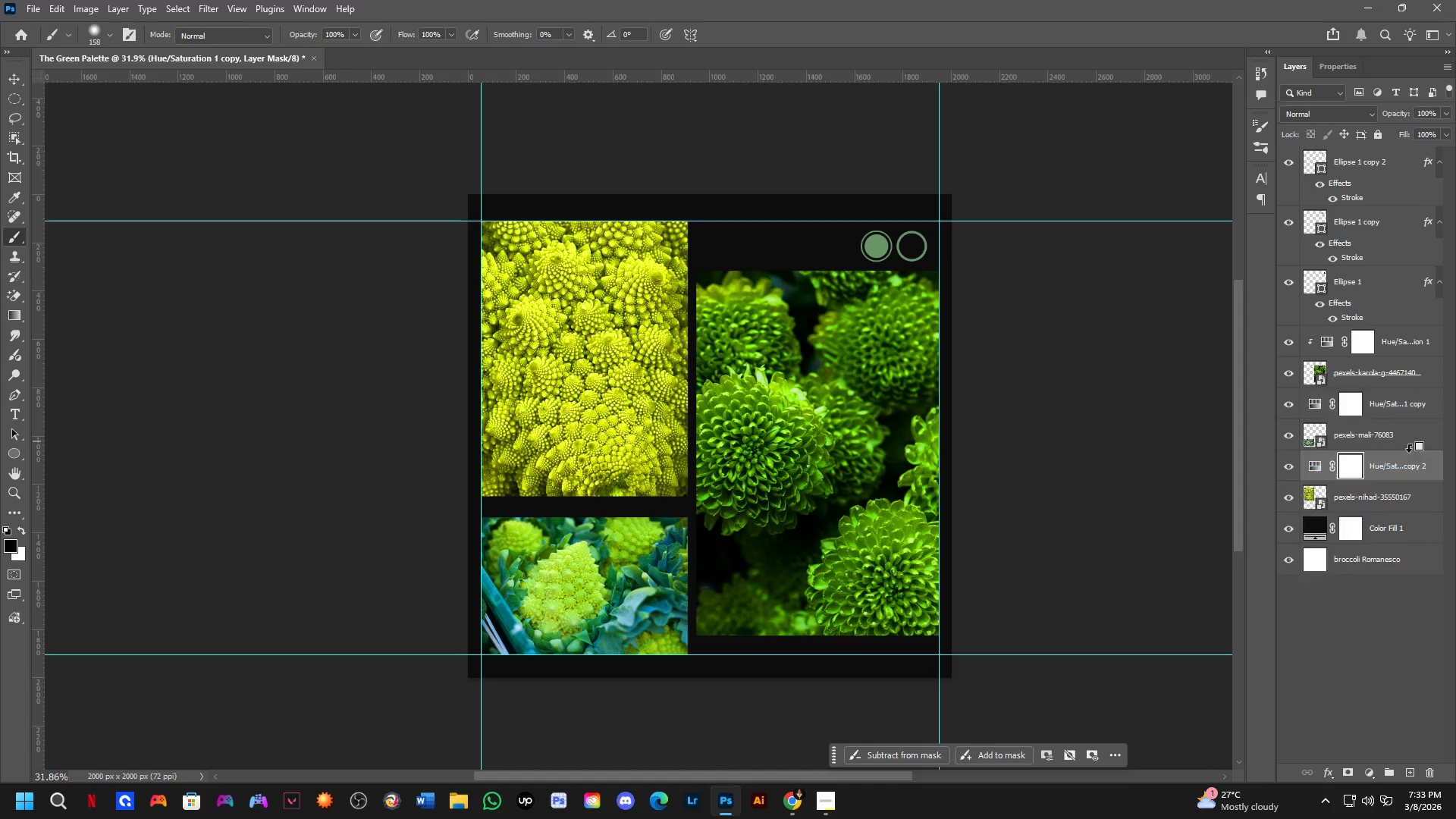 
key(Alt+Control+ControlLeft)
 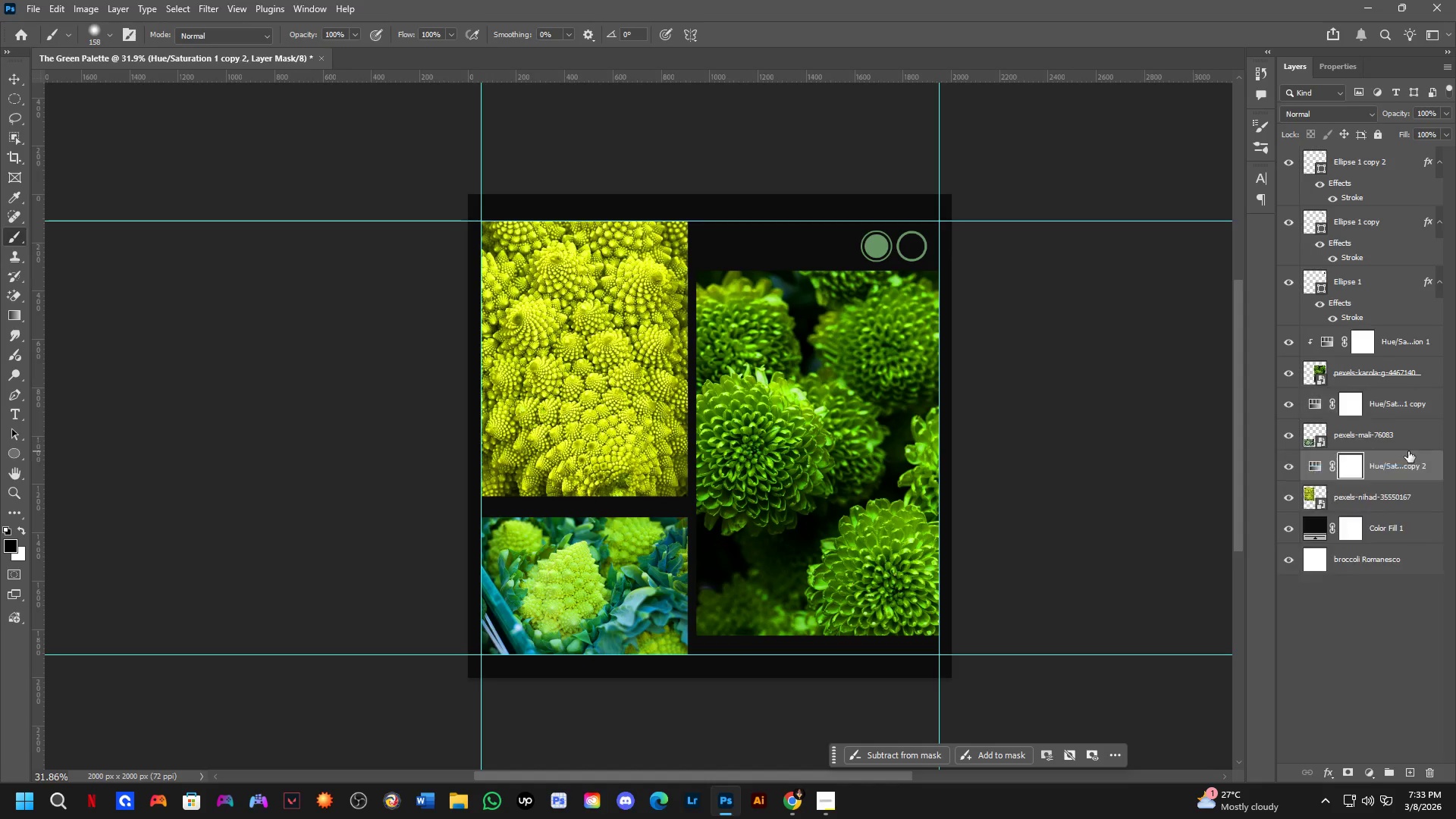 
key(Alt+Control+ControlLeft)
 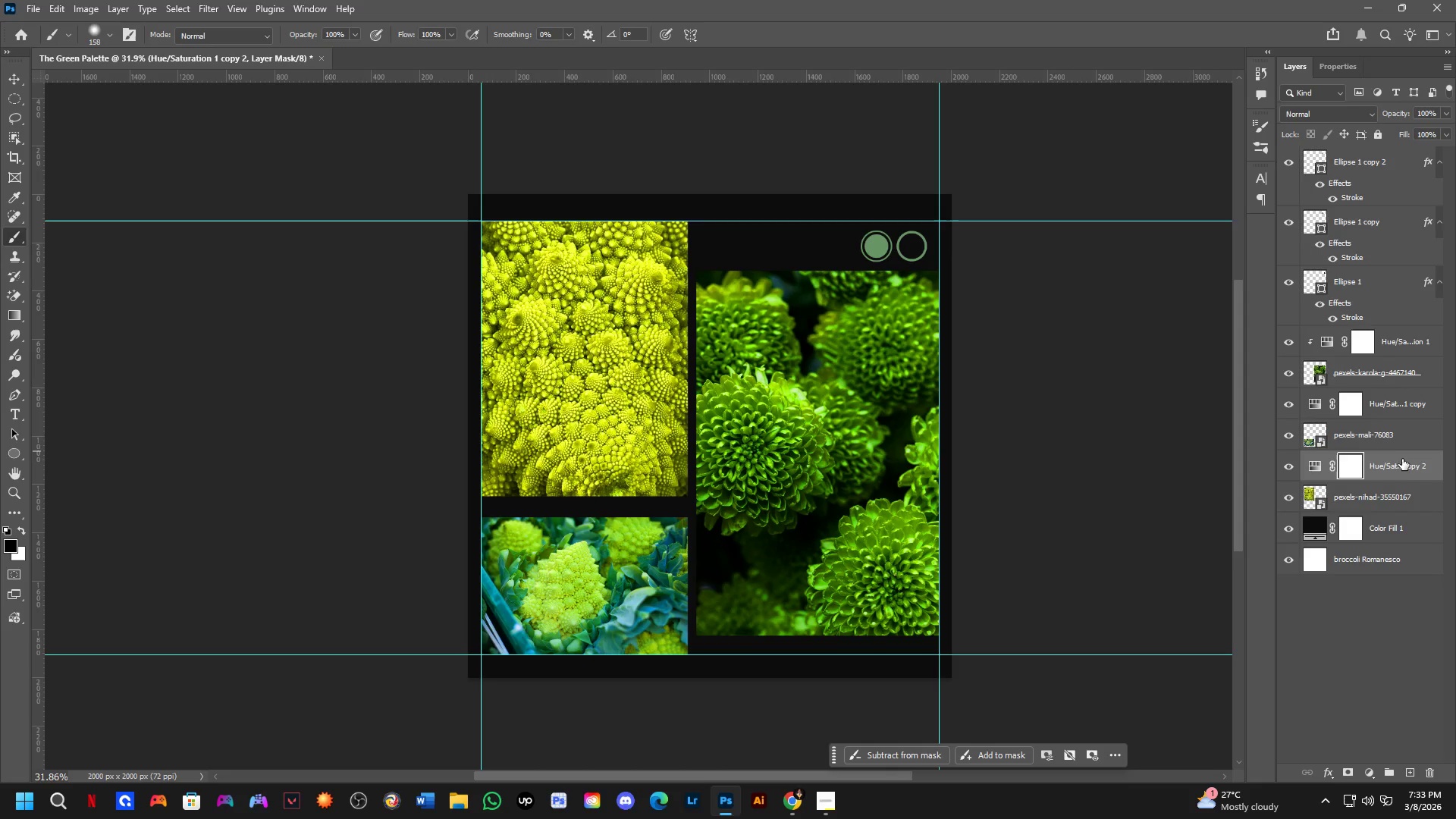 
hold_key(key=AltLeft, duration=1.49)
left_click([1396, 482])
 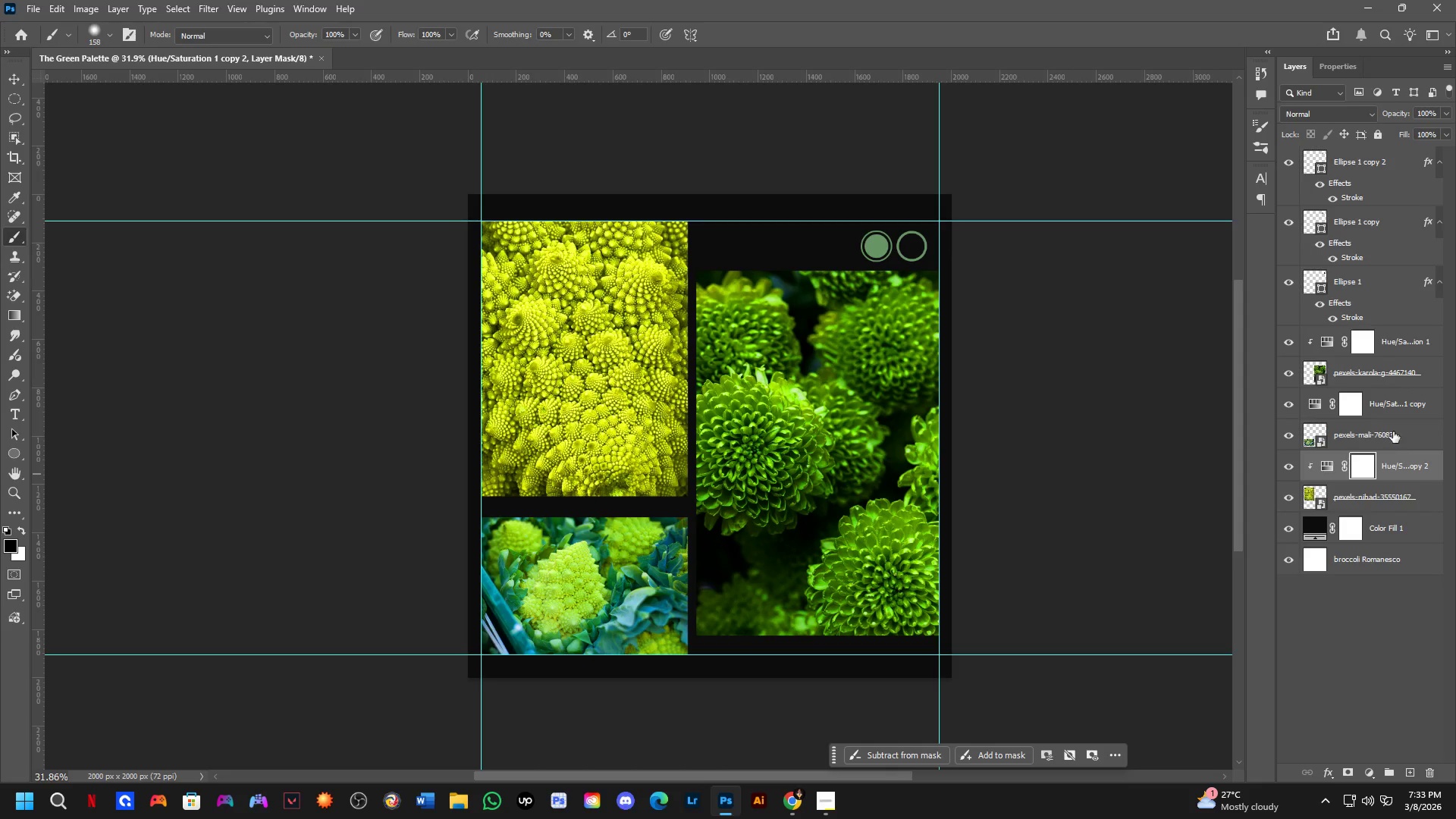 
hold_key(key=AltLeft, duration=0.62)
left_click([1396, 416])
 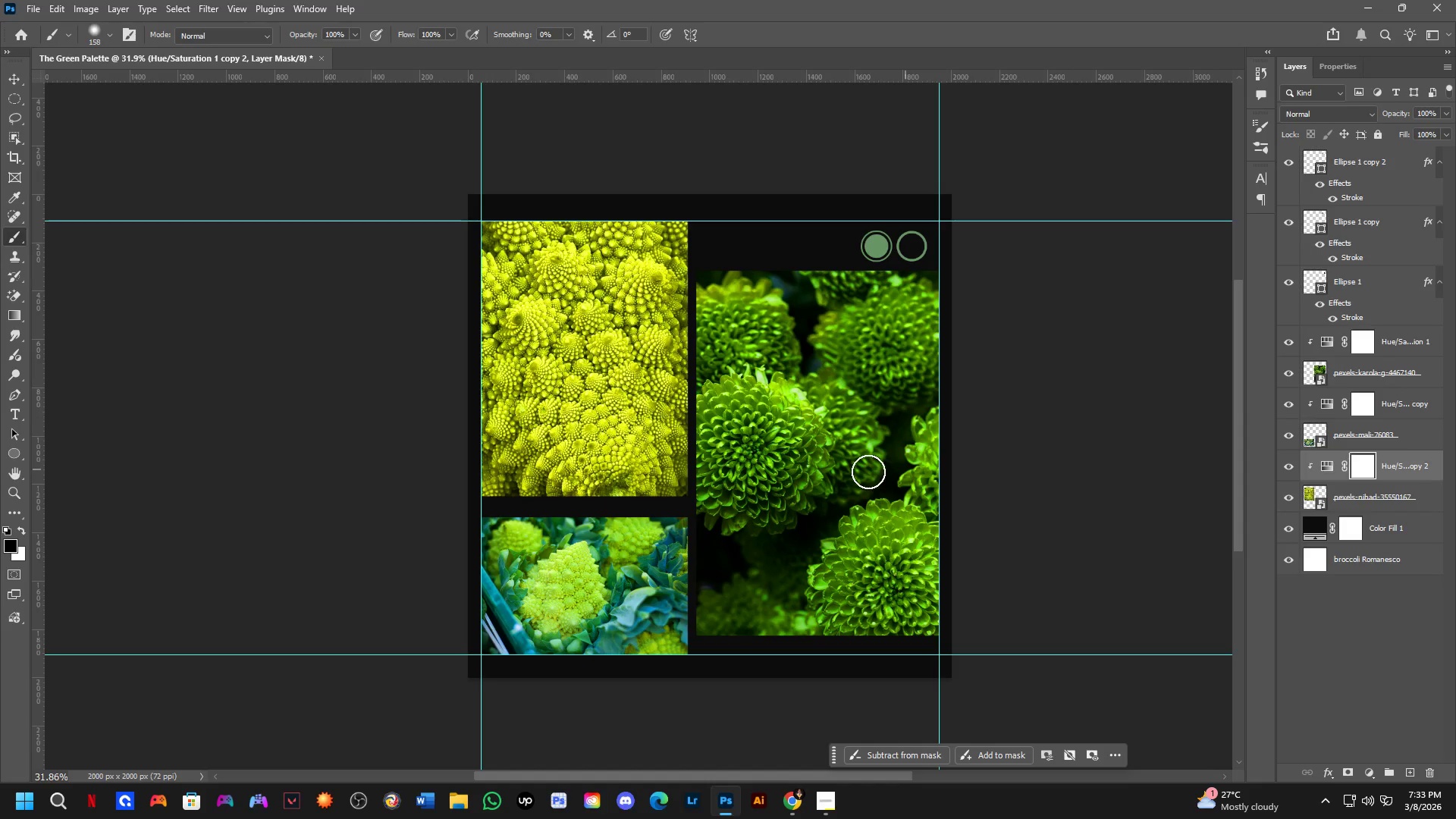 
key(Shift+ShiftLeft)
 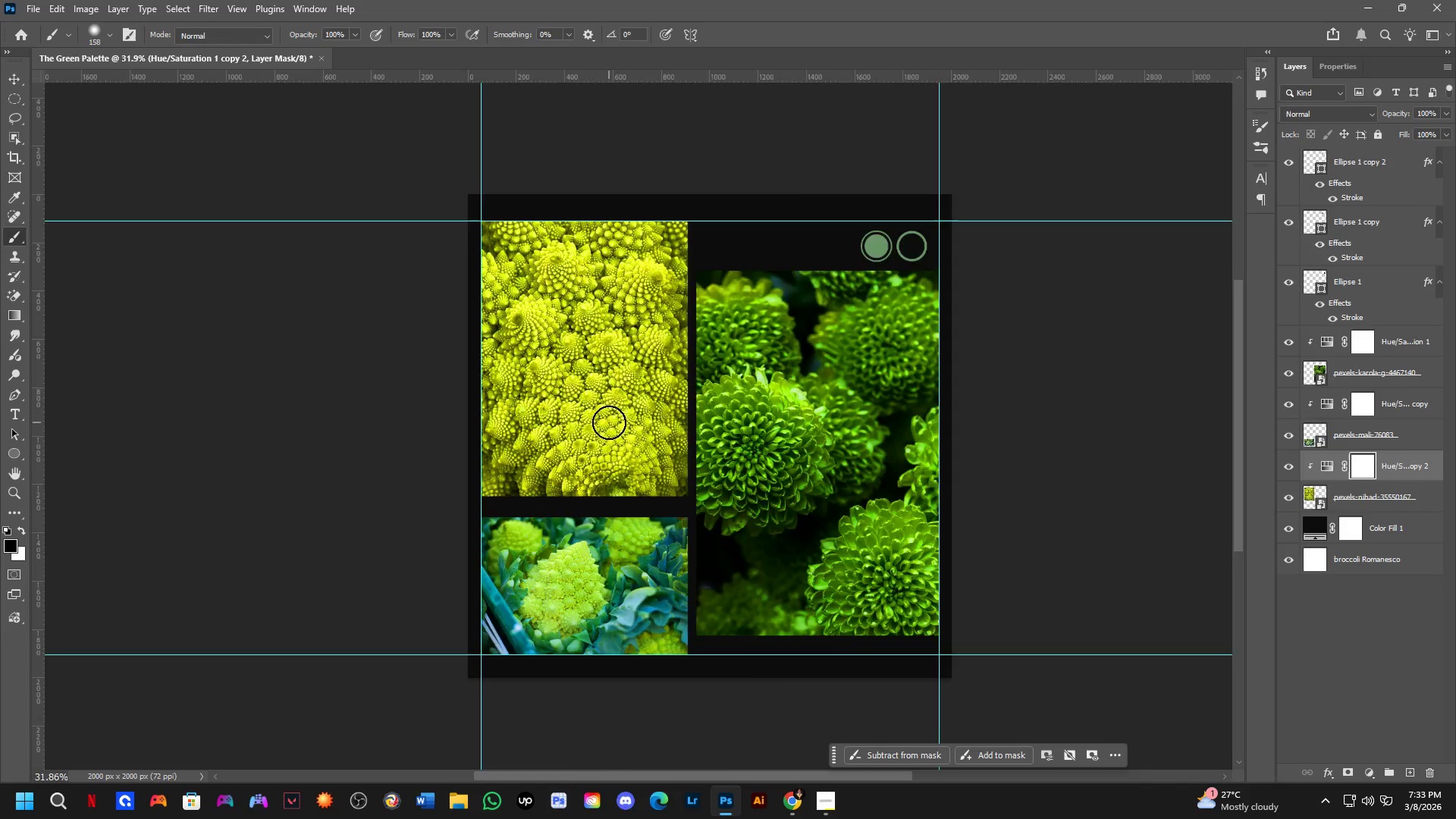 
scroll: coordinate [608, 425], scroll_direction: up, amount: 2.0
 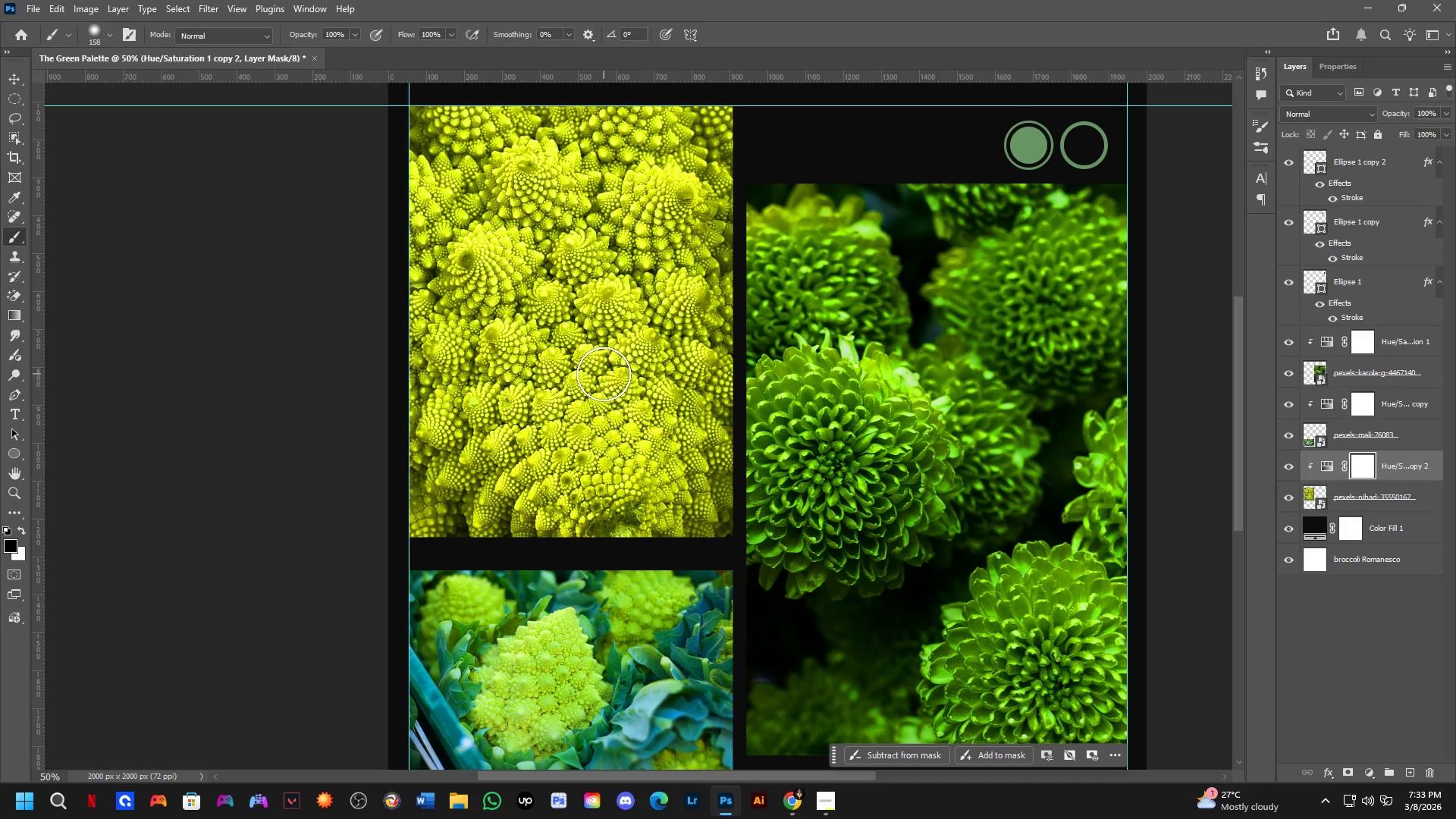 
hold_key(key=Space, duration=0.59)
 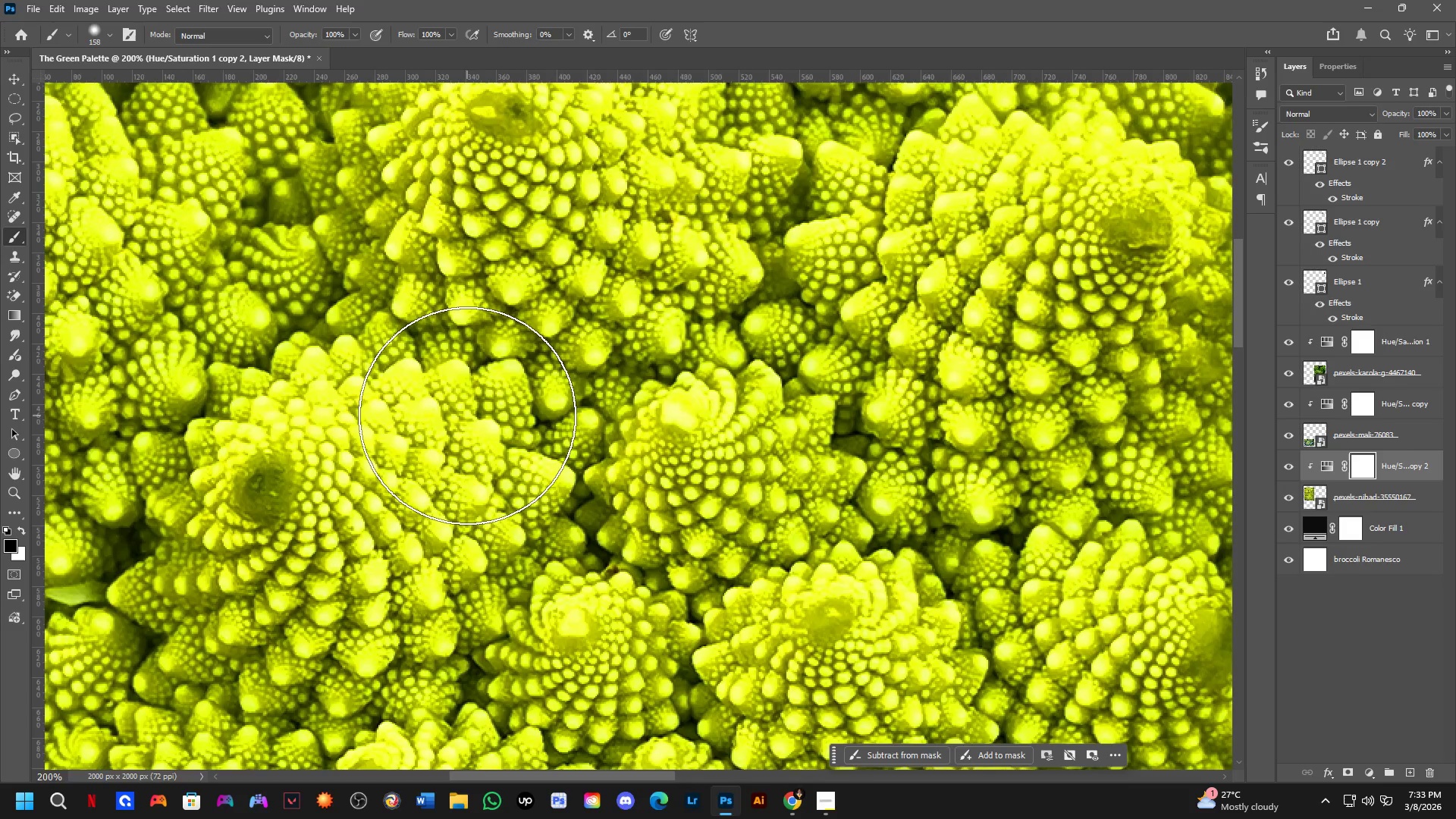 
left_click_drag(start_coordinate=[664, 330], to_coordinate=[601, 503])
 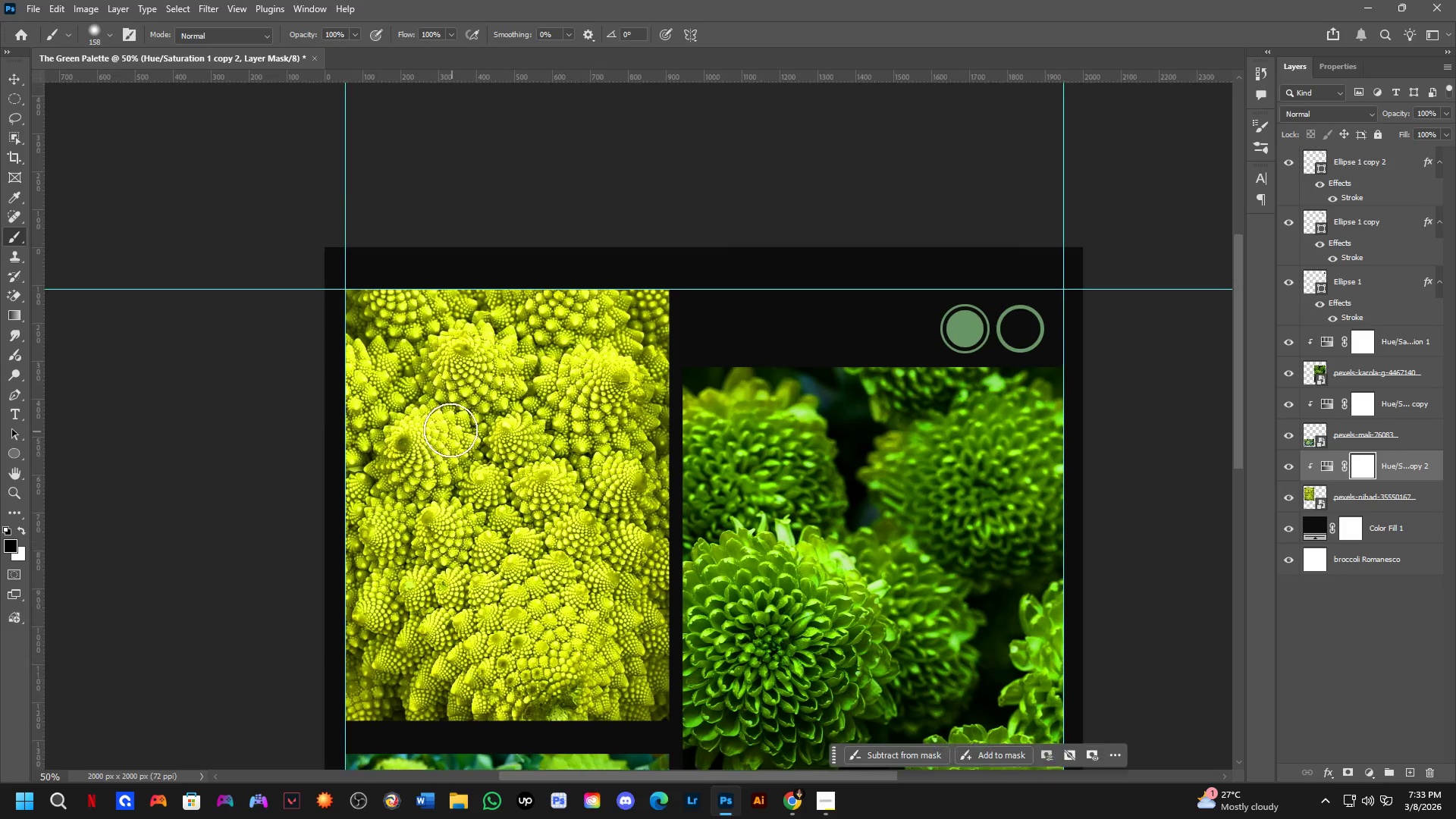 
key(Shift+ShiftLeft)
 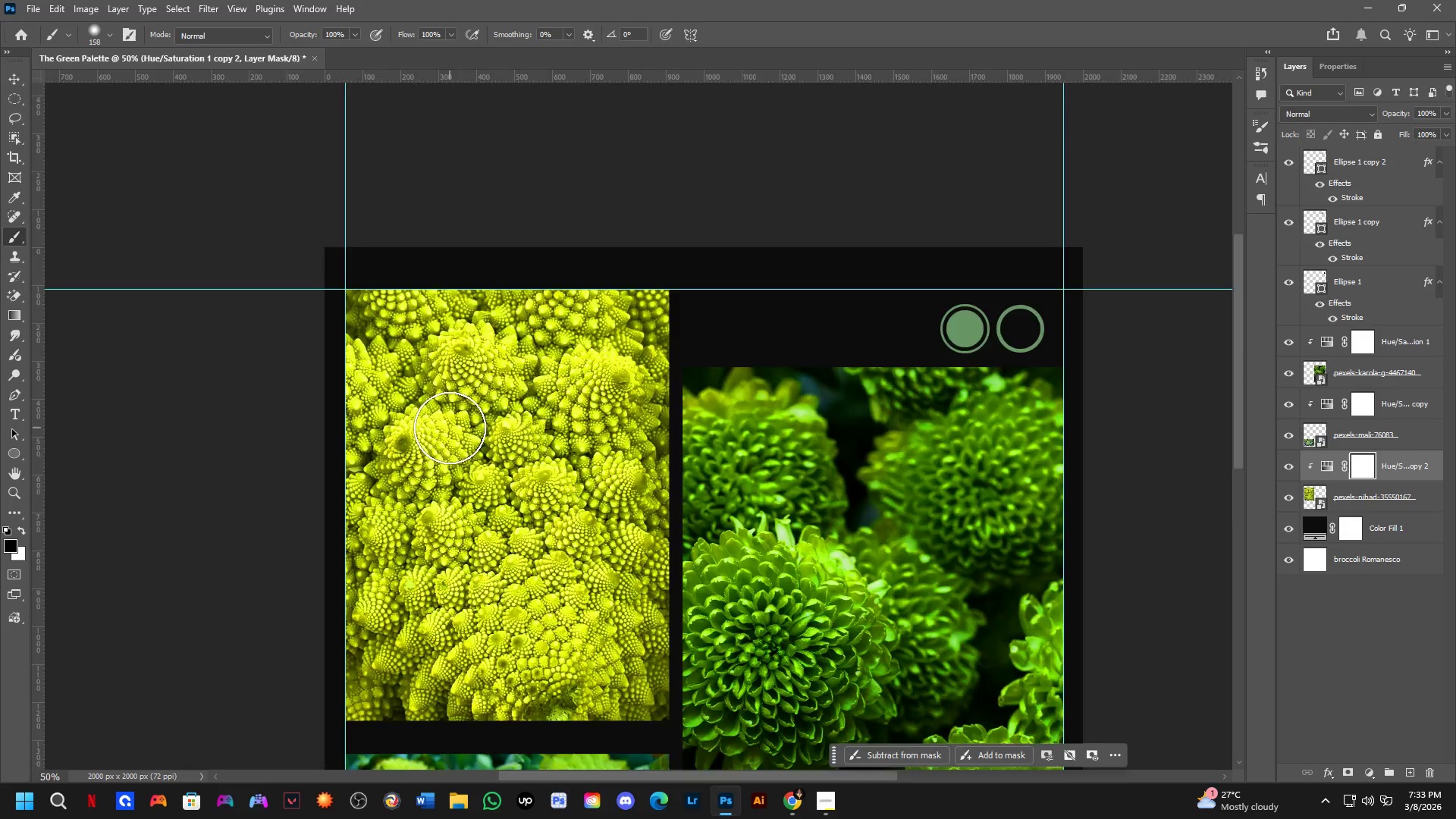 
key(Shift+ShiftLeft)
 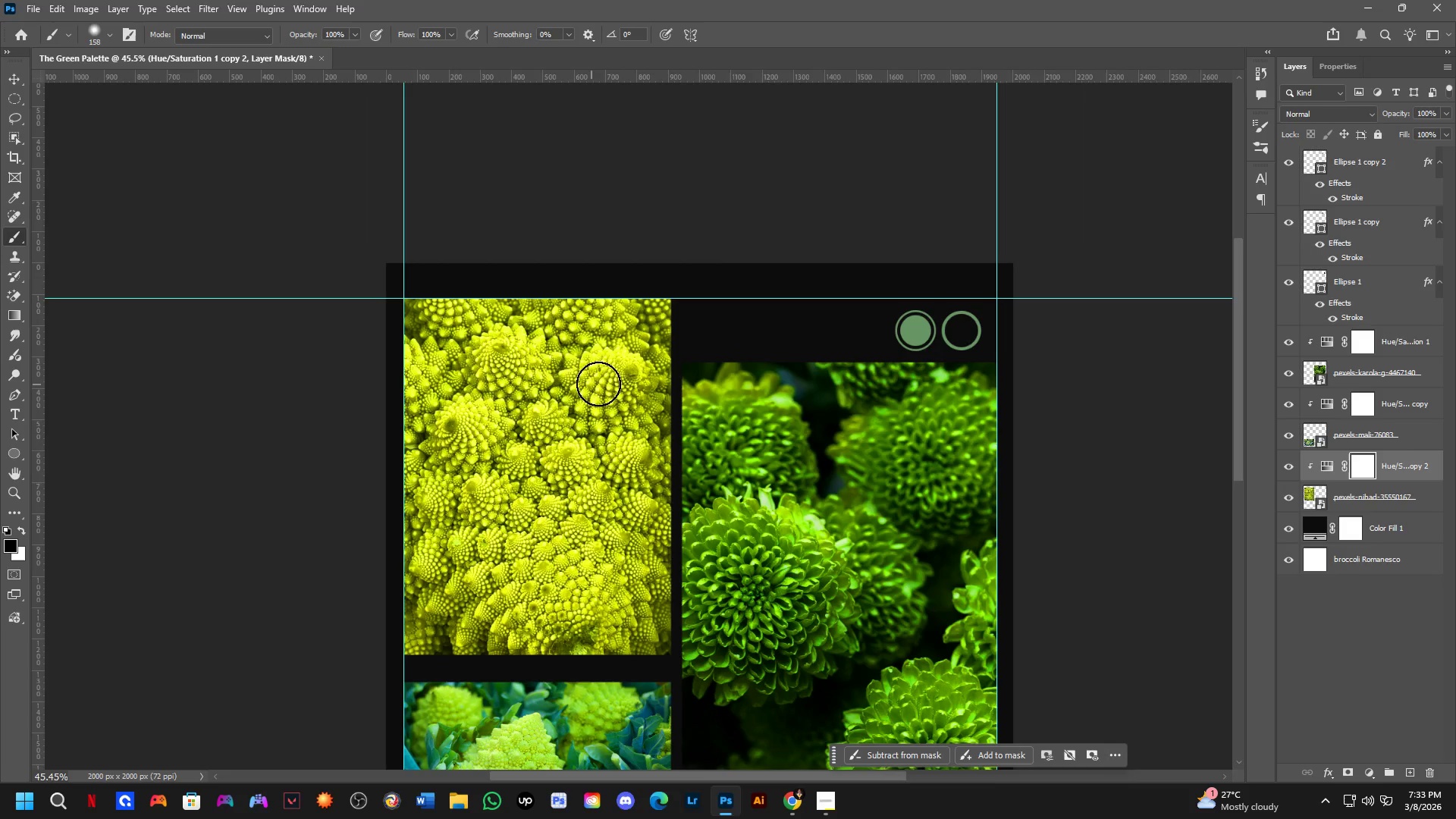 
hold_key(key=Space, duration=0.56)
 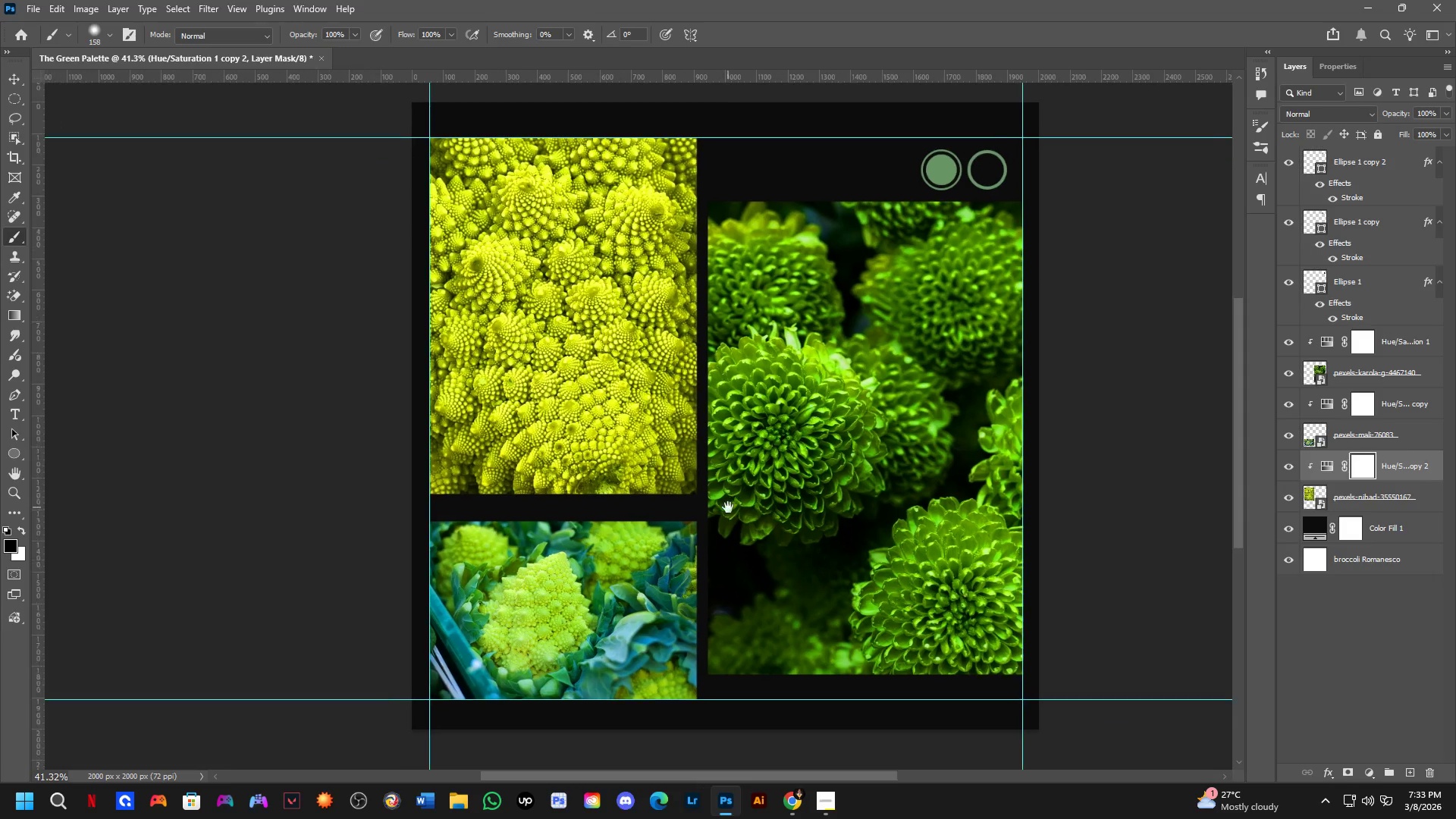 
scroll: coordinate [588, 385], scroll_direction: down, amount: 2.0
 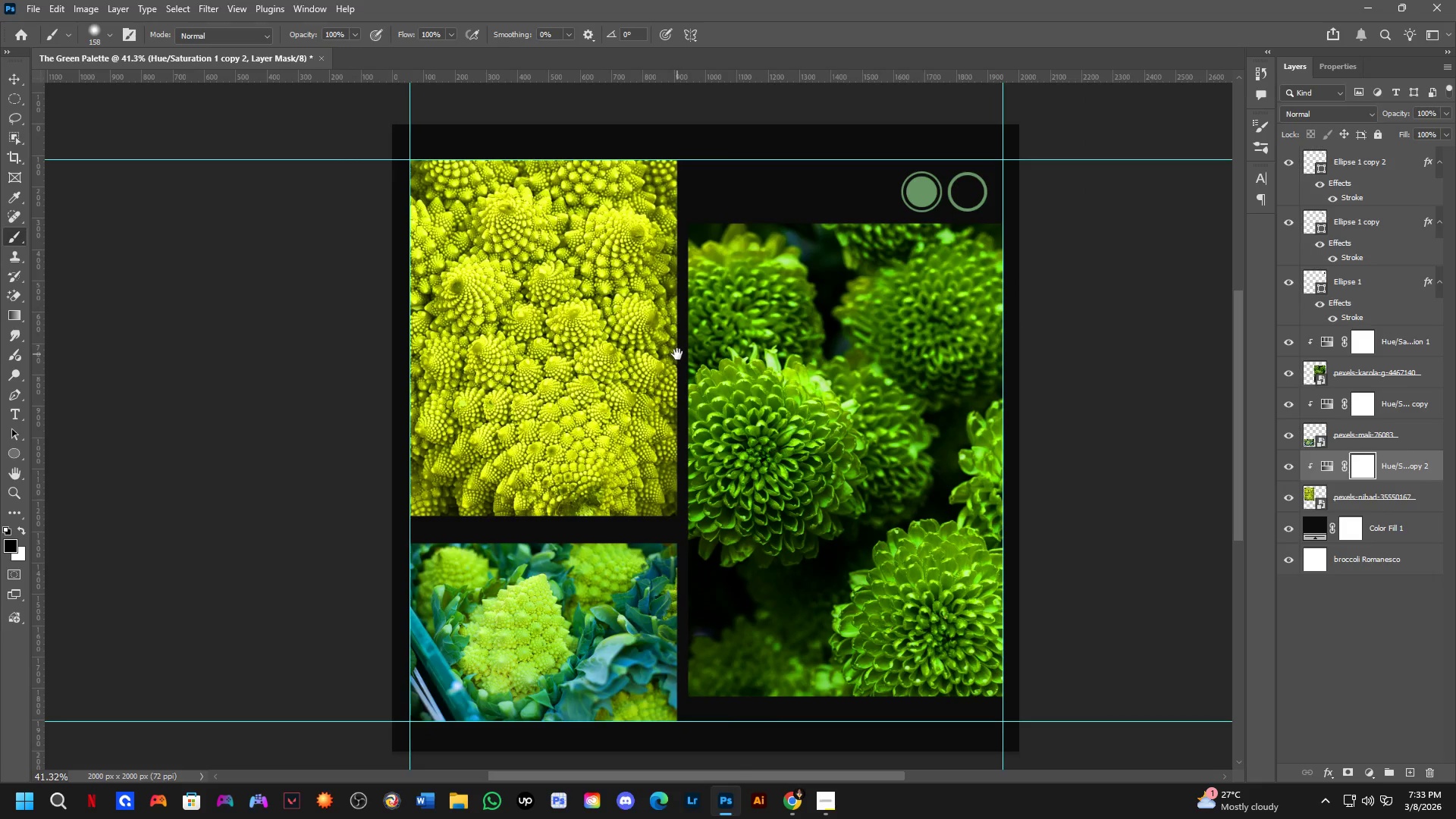 
left_click_drag(start_coordinate=[671, 493], to_coordinate=[677, 354])
 